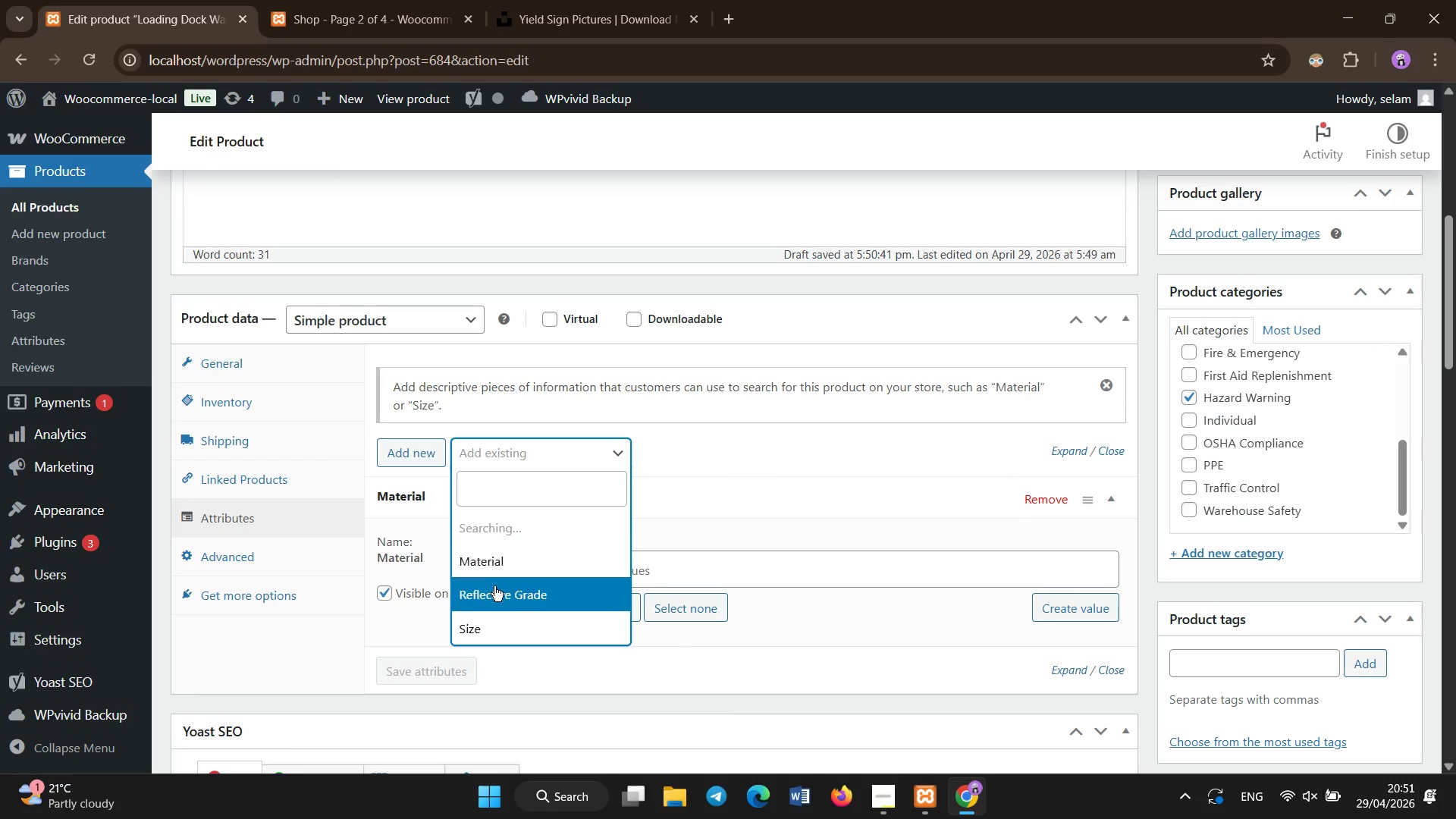 
left_click([494, 587])
 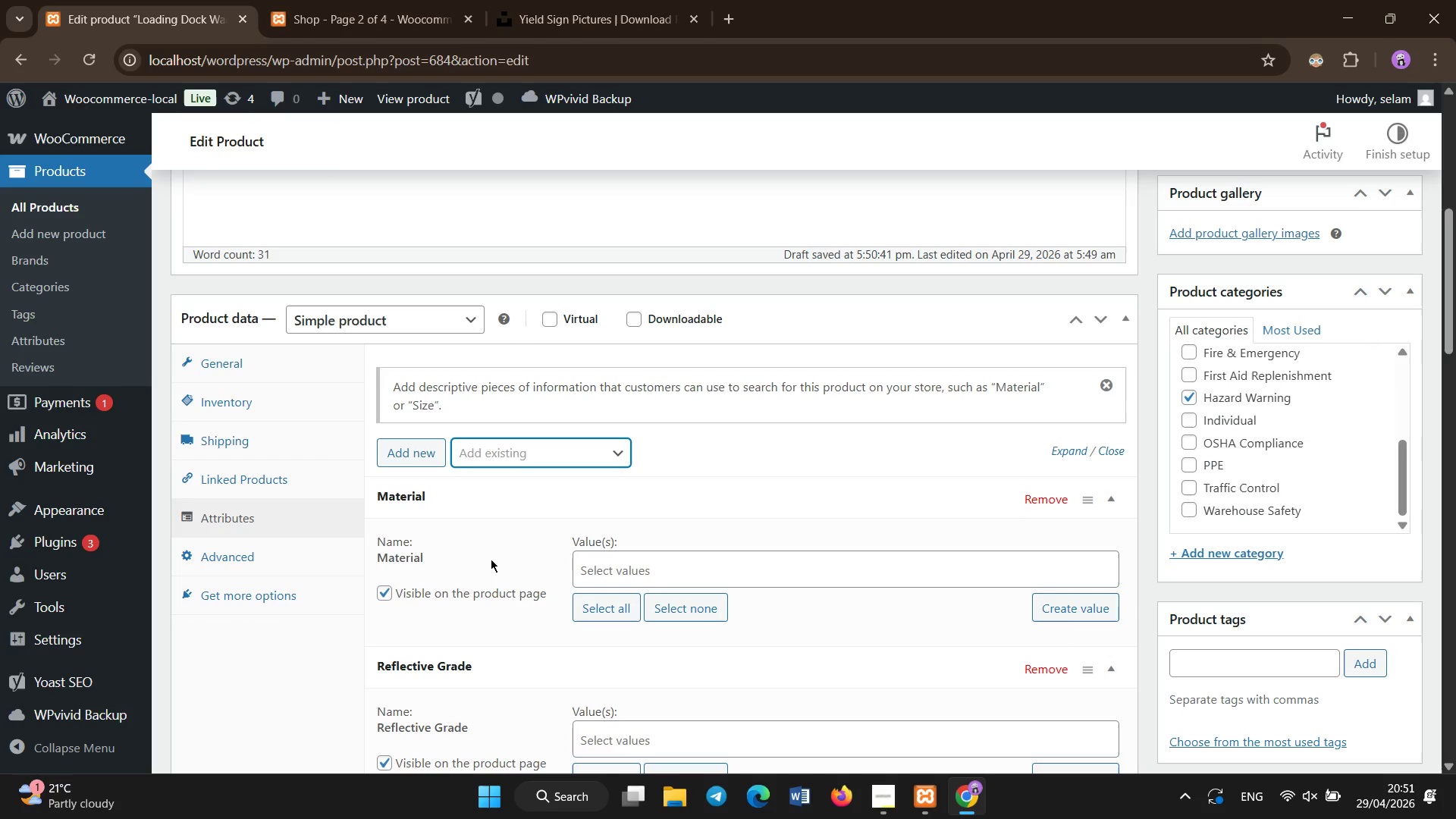 
left_click([534, 455])
 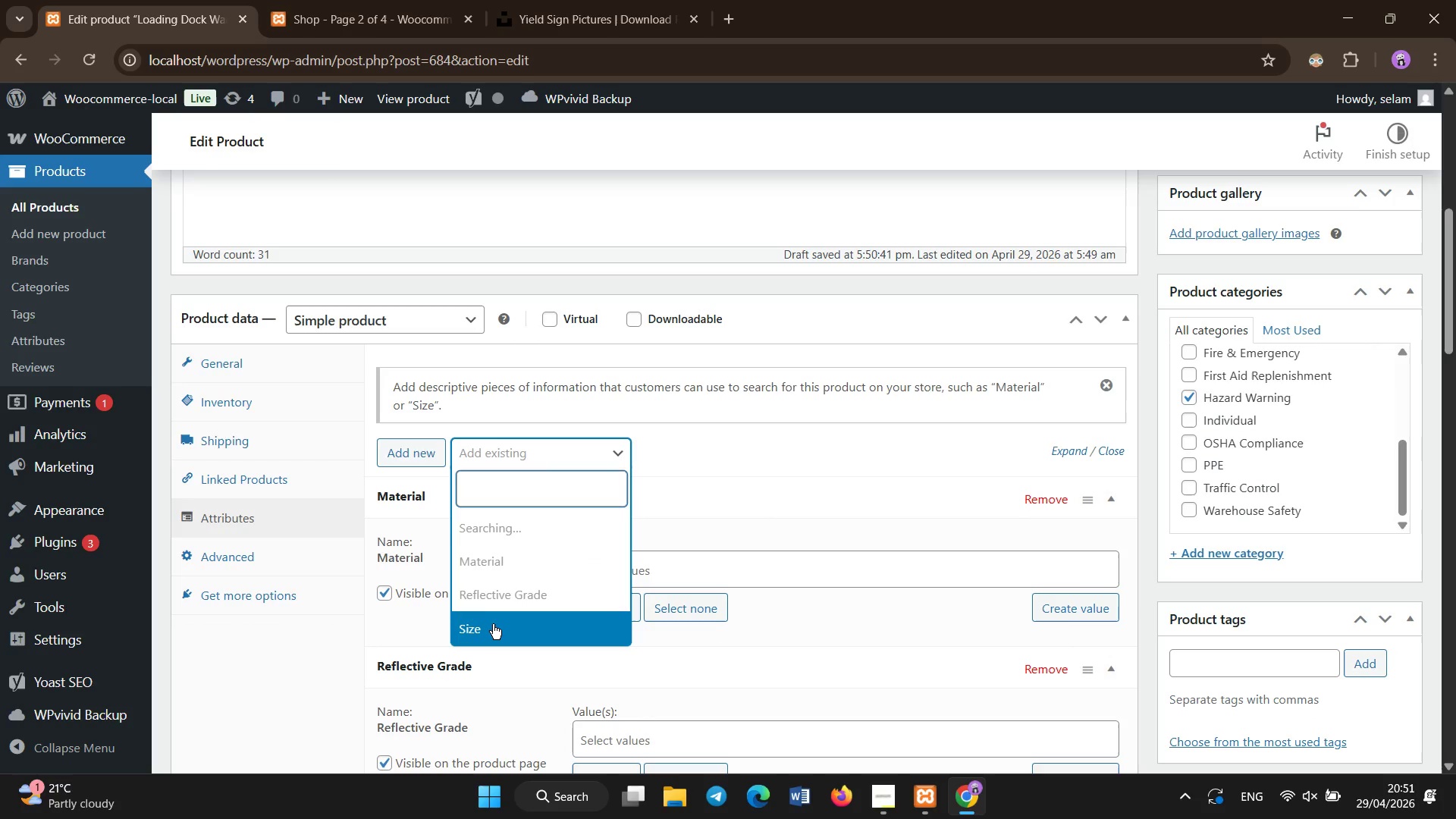 
left_click([493, 627])
 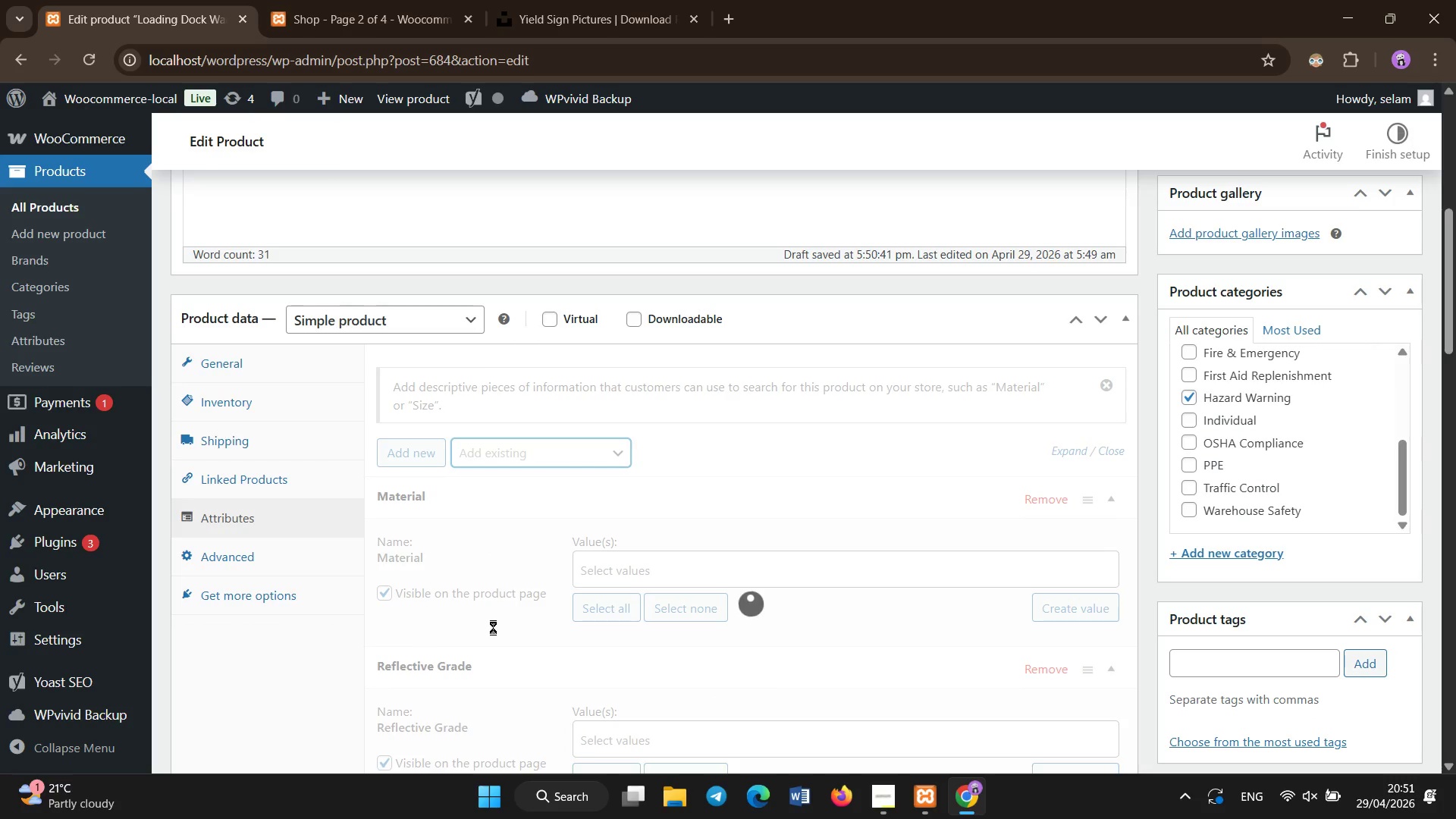 
scroll: coordinate [493, 627], scroll_direction: down, amount: 2.0
 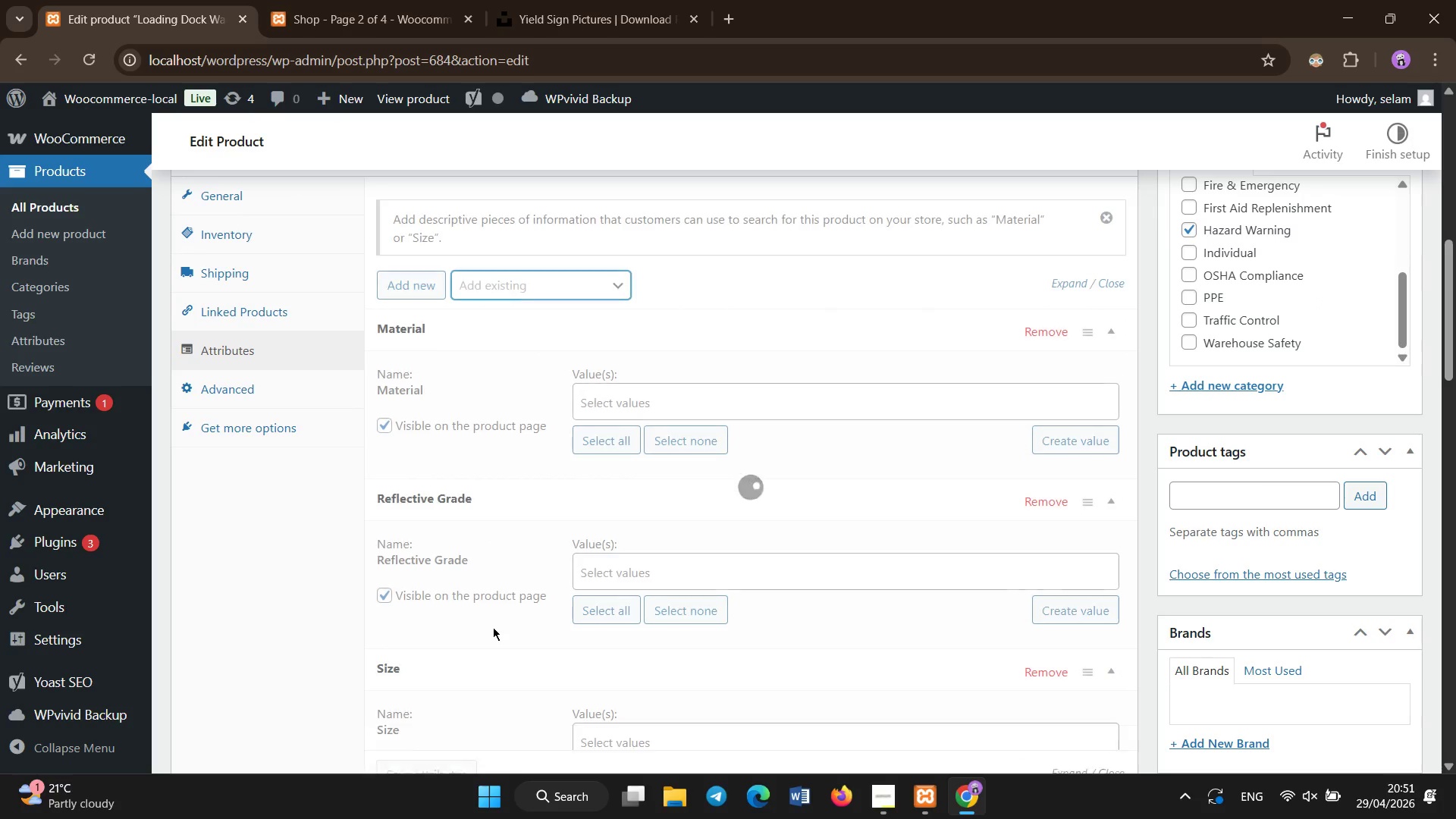 
scroll: coordinate [493, 627], scroll_direction: none, amount: 0.0
 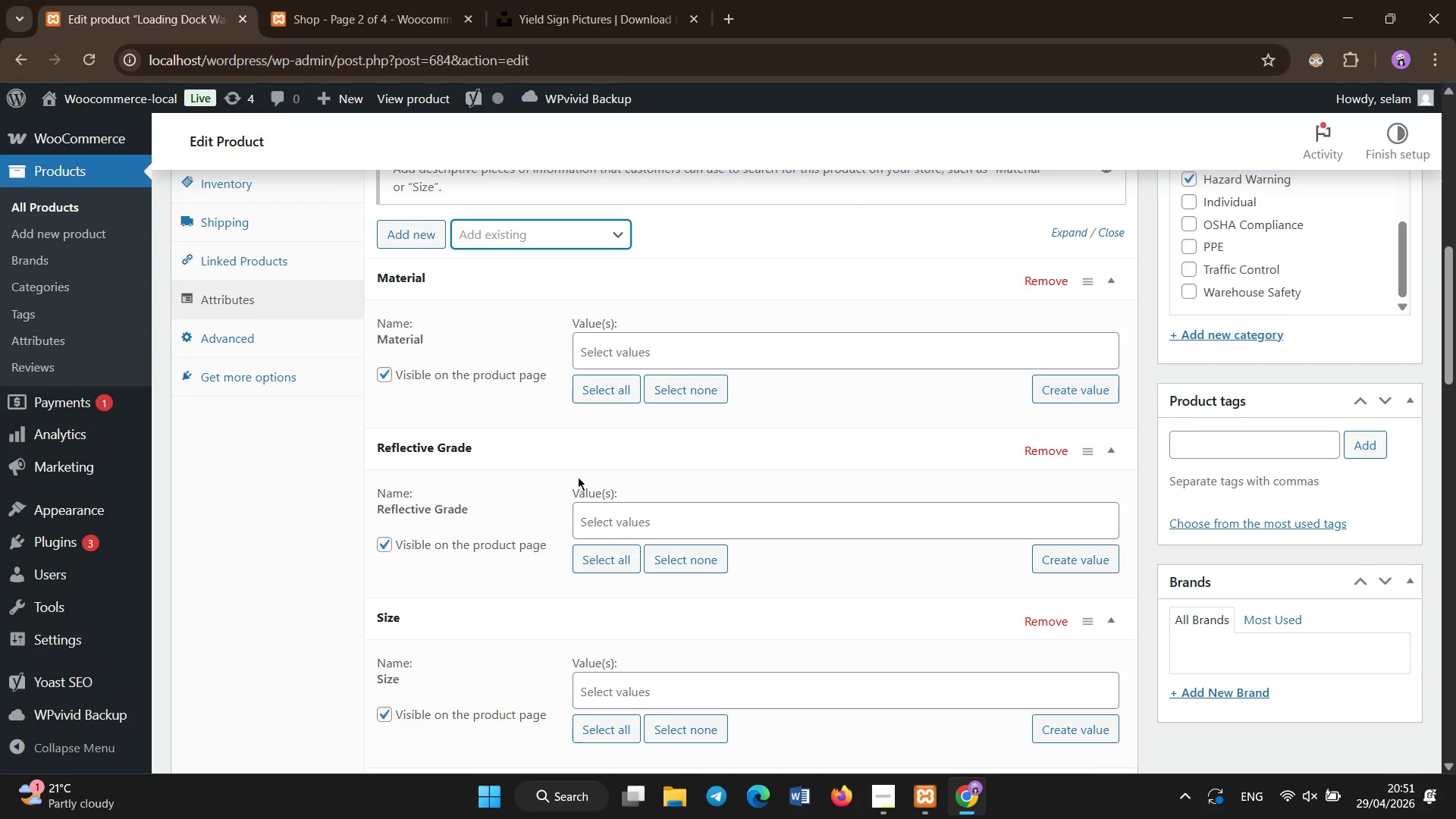 
scroll: coordinate [603, 353], scroll_direction: down, amount: 1.0
 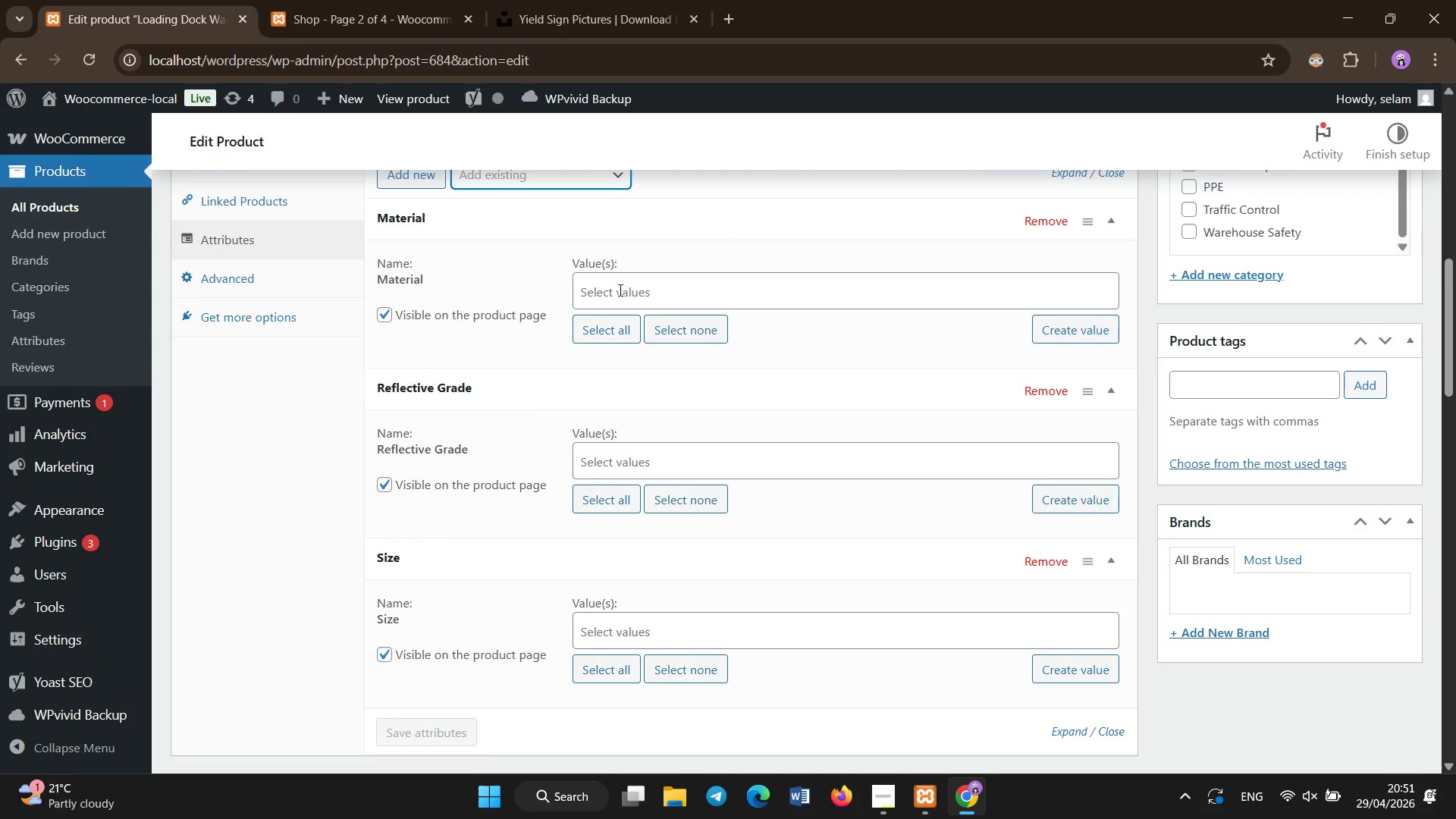 
left_click([620, 290])
 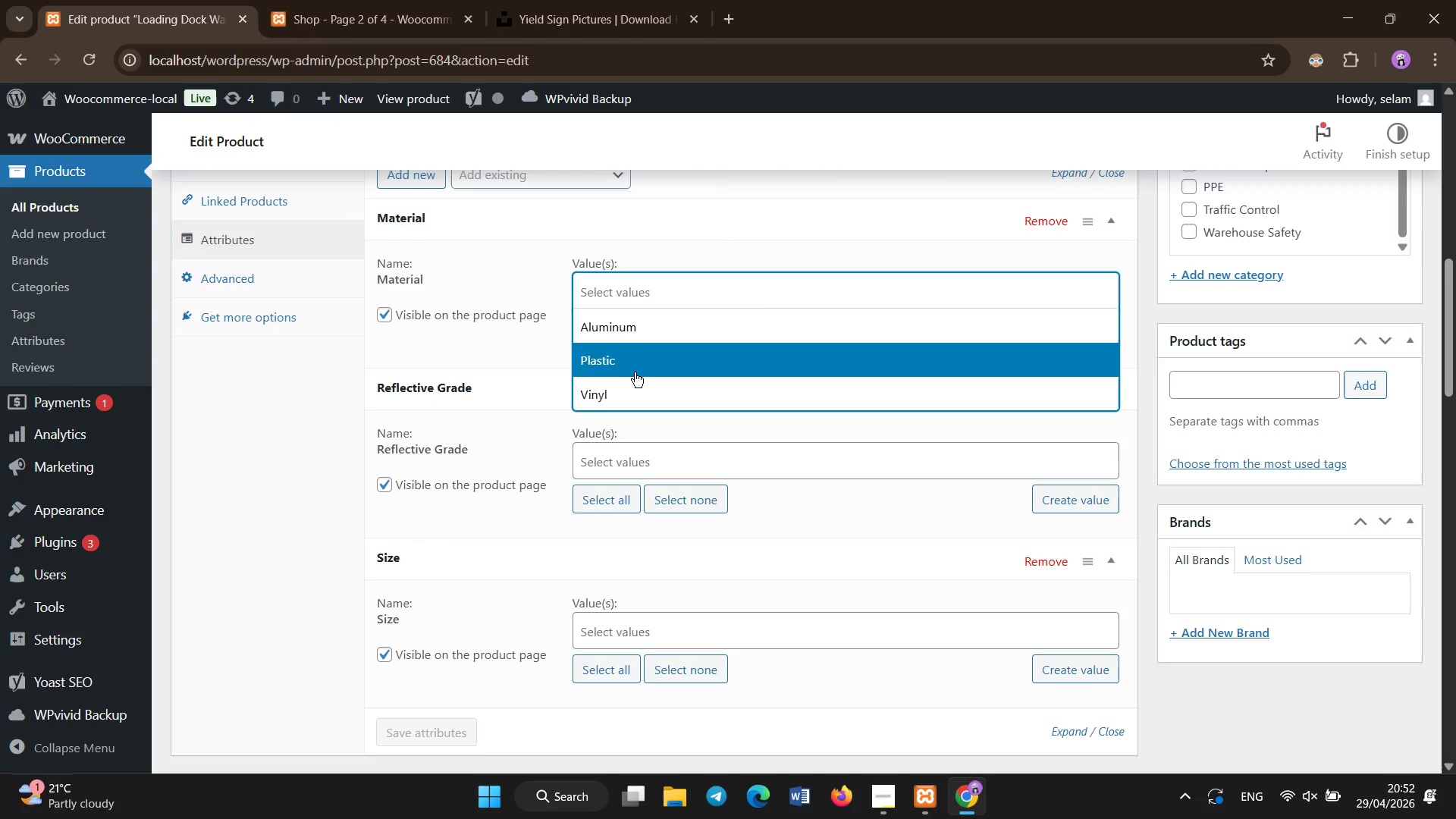 
left_click([596, 406])
 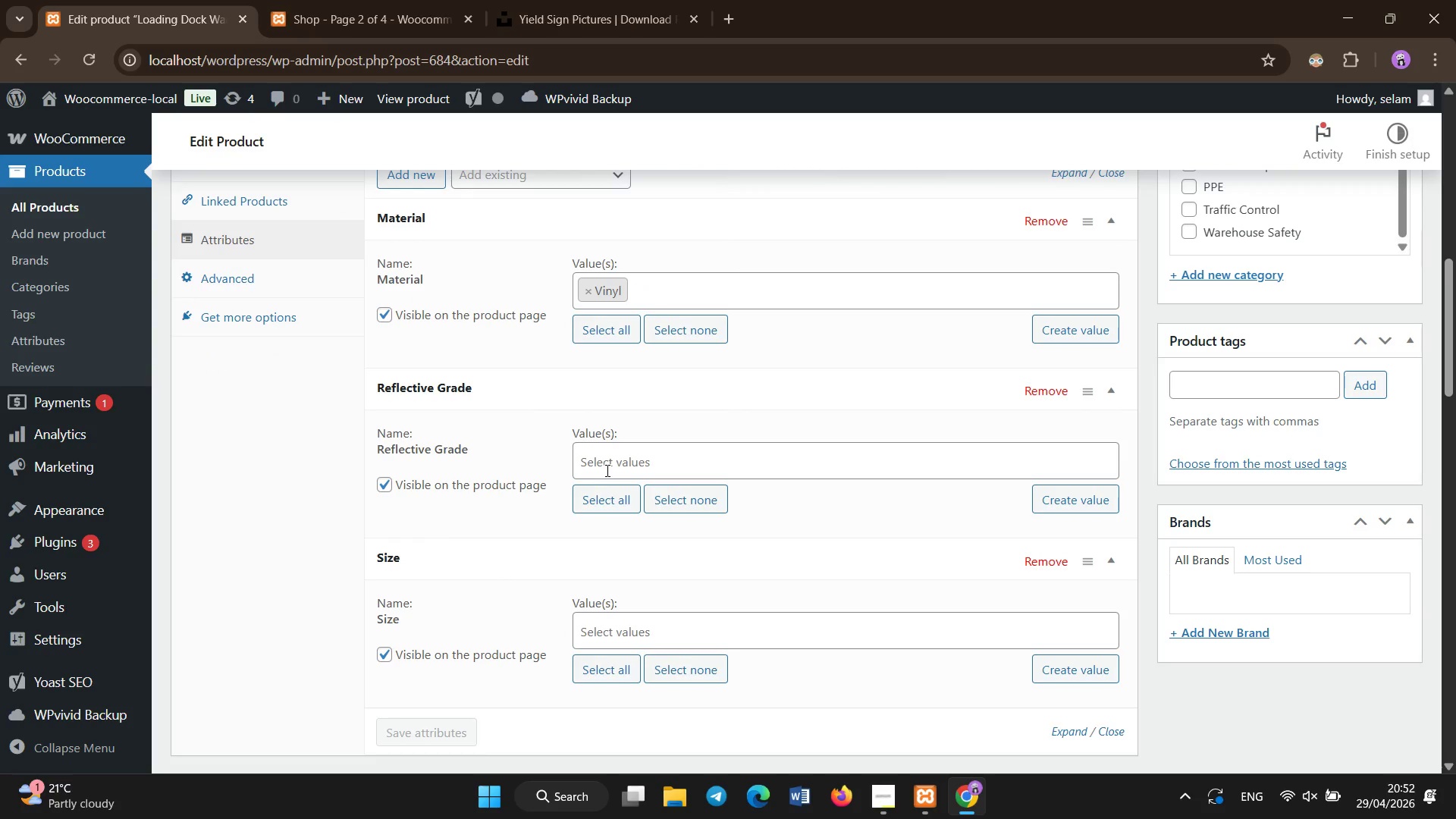 
left_click([607, 471])
 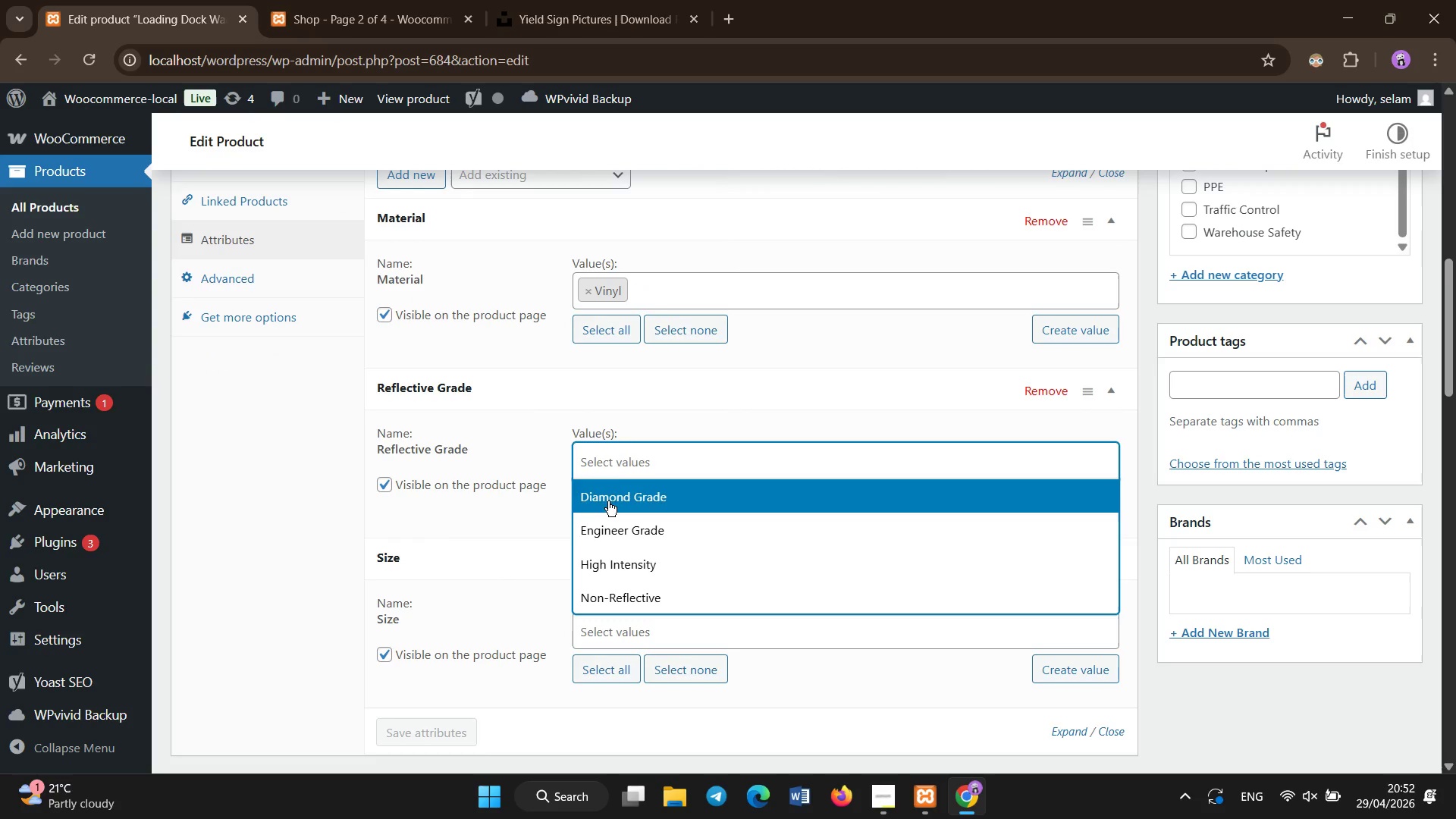 
left_click([604, 510])
 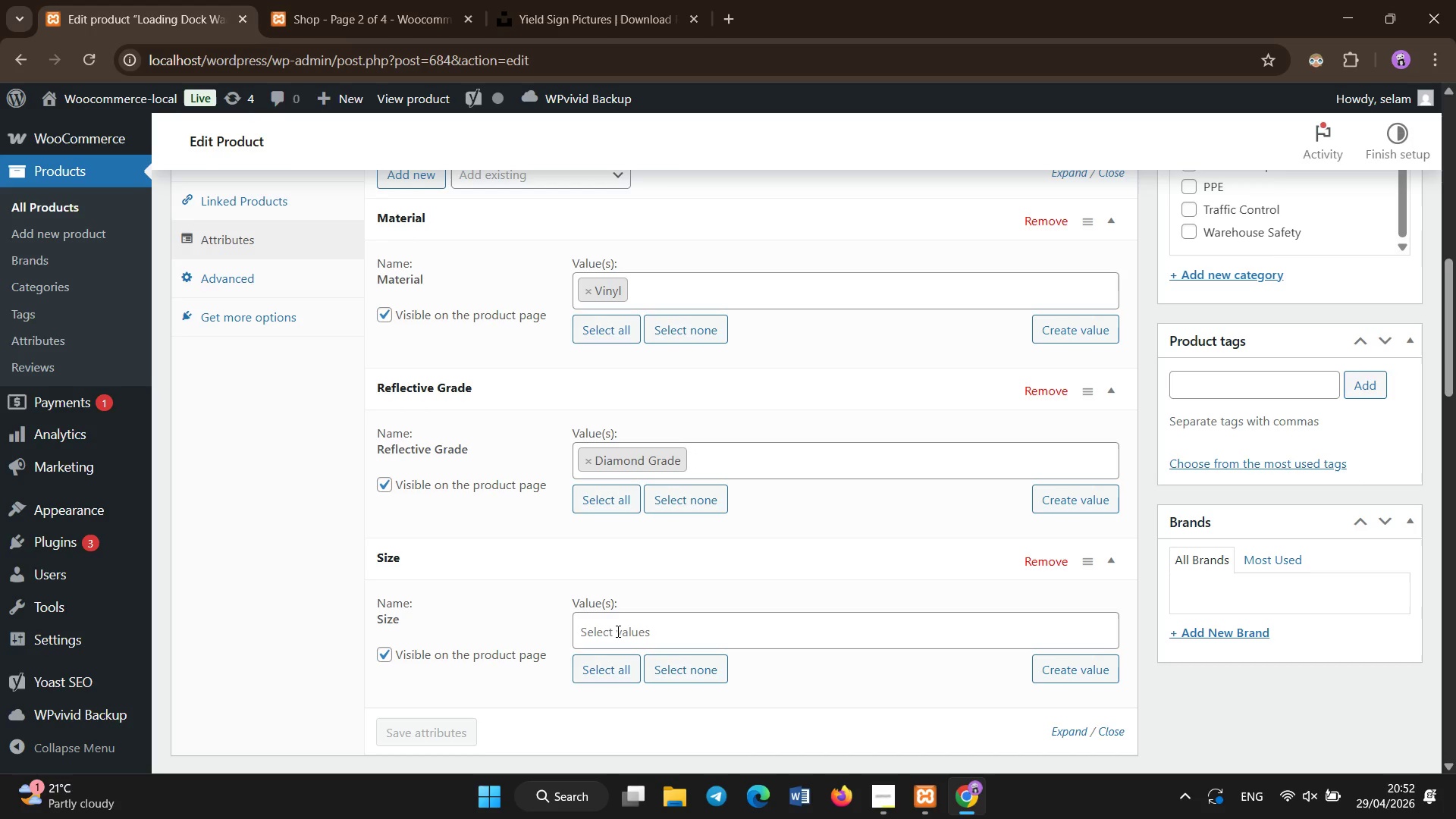 
left_click([618, 632])
 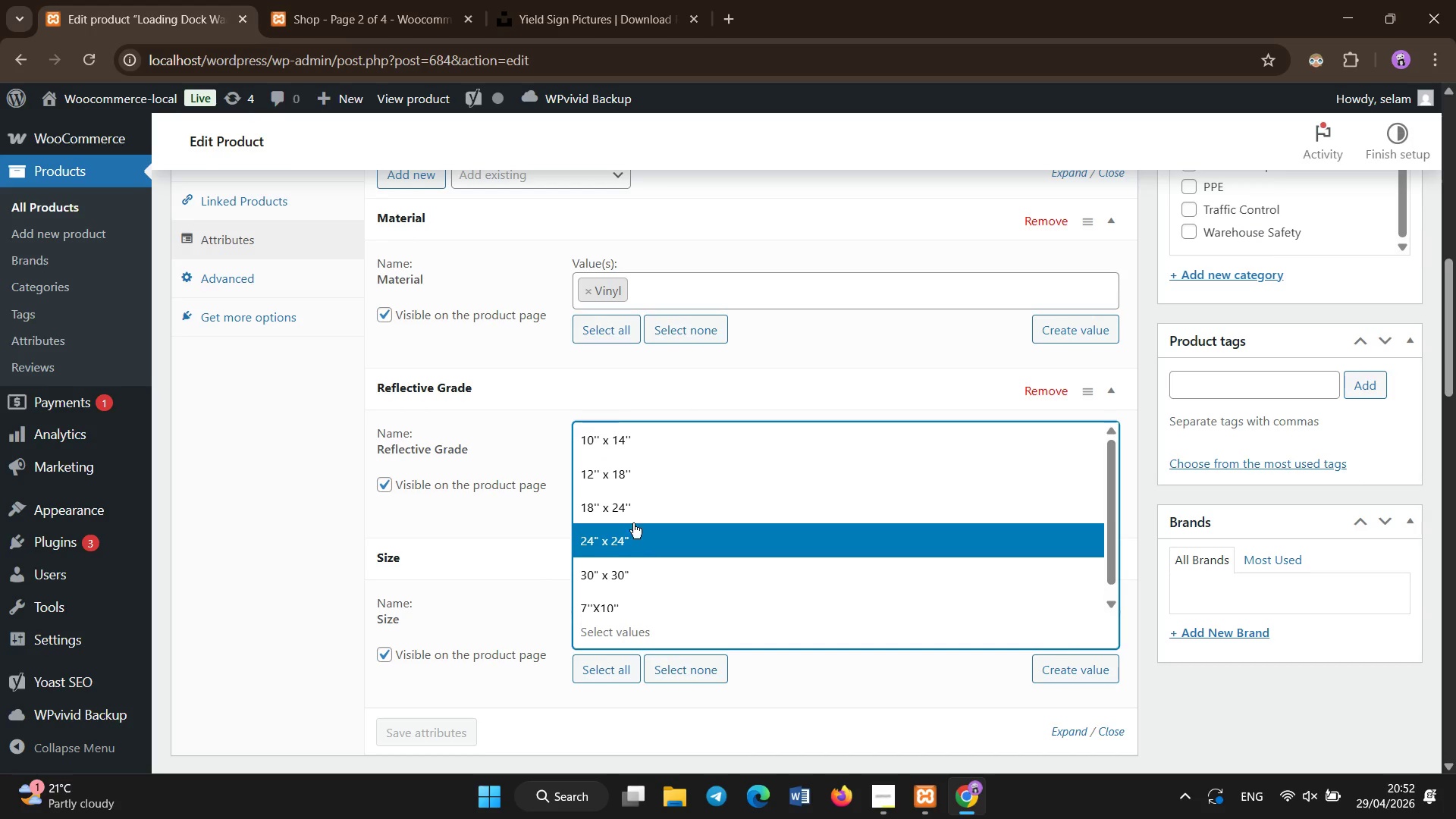 
left_click([633, 596])
 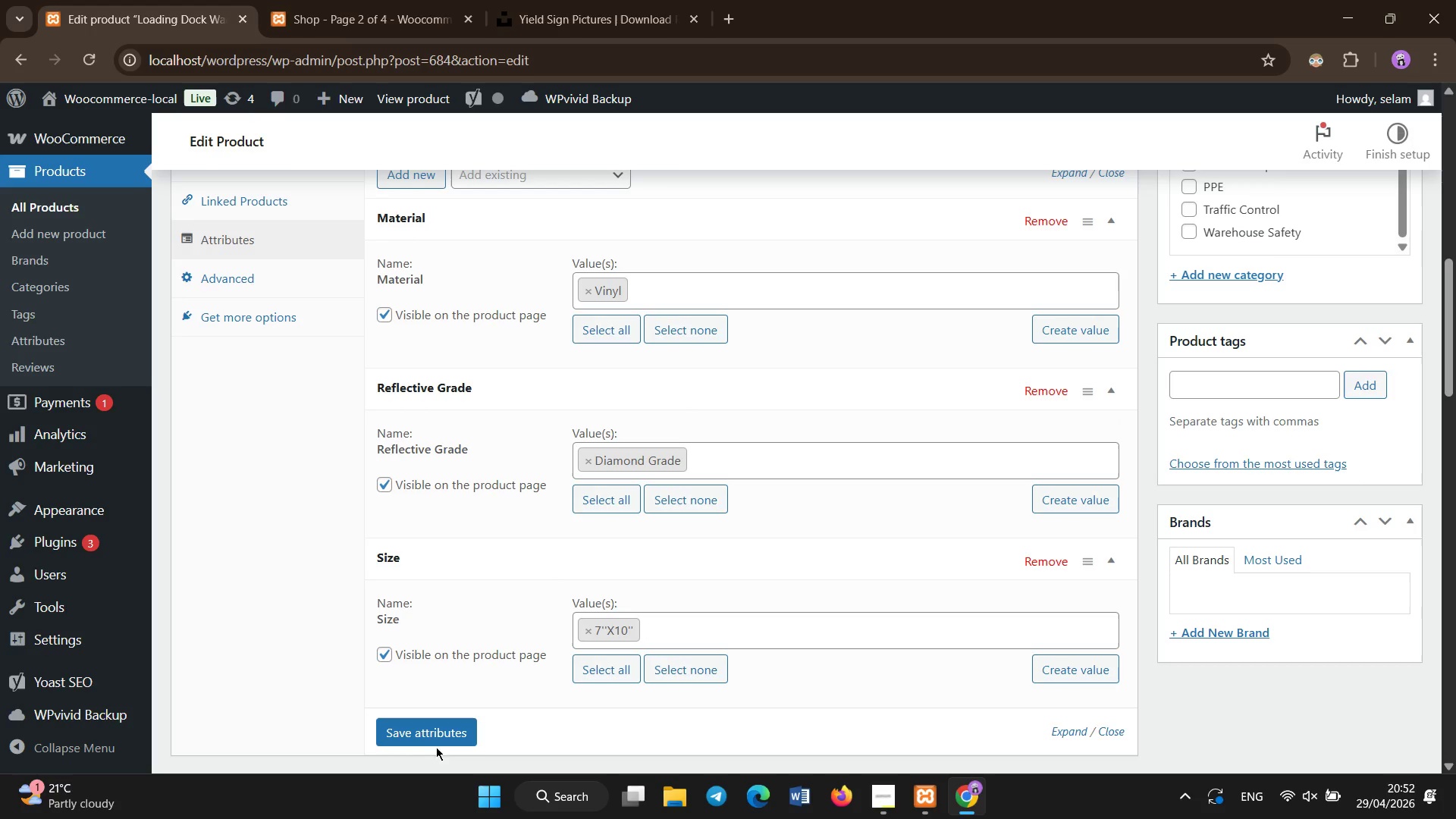 
left_click([431, 736])
 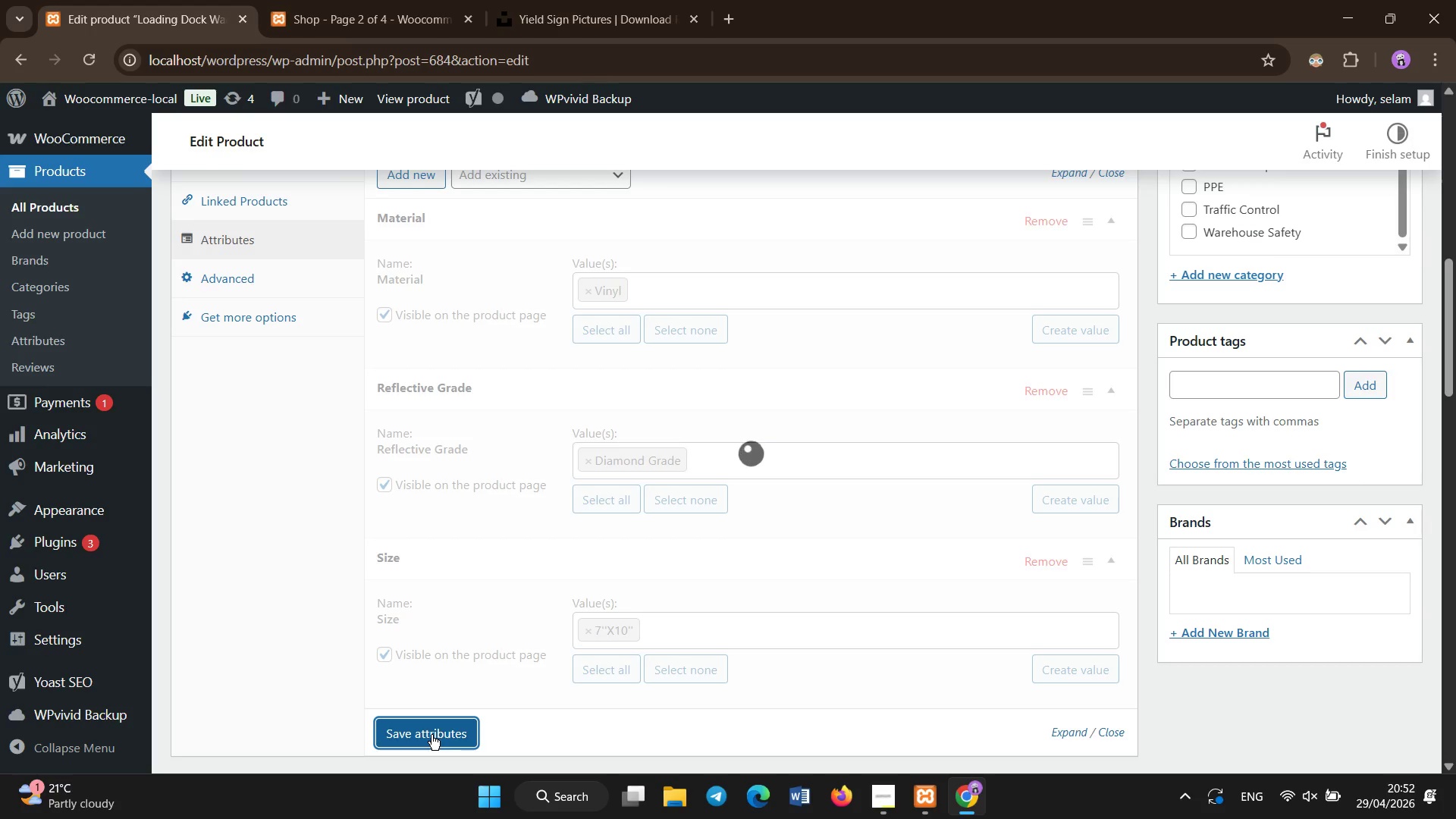 
wait(6.52)
 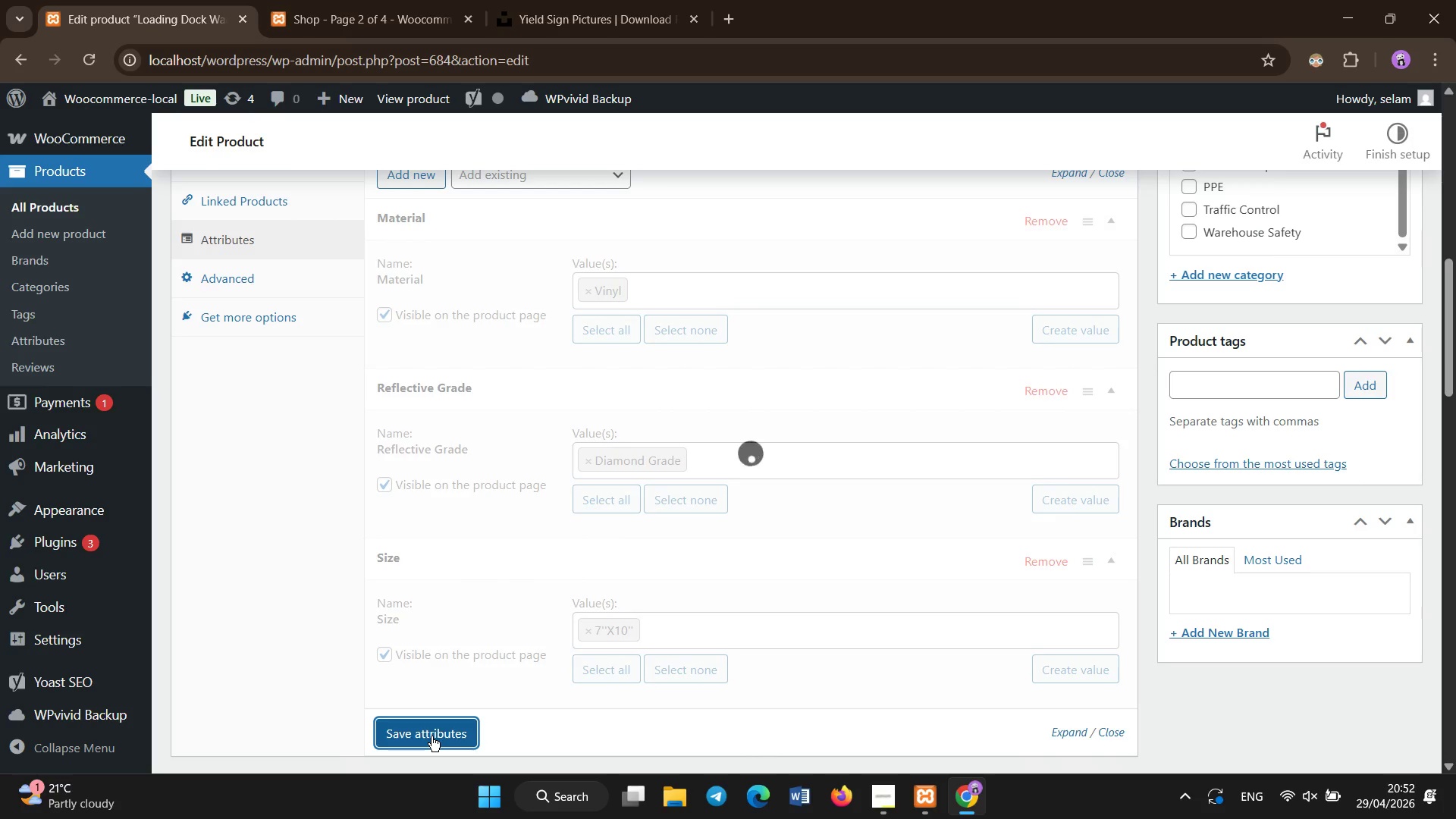 
scroll: coordinate [479, 608], scroll_direction: down, amount: 4.0
 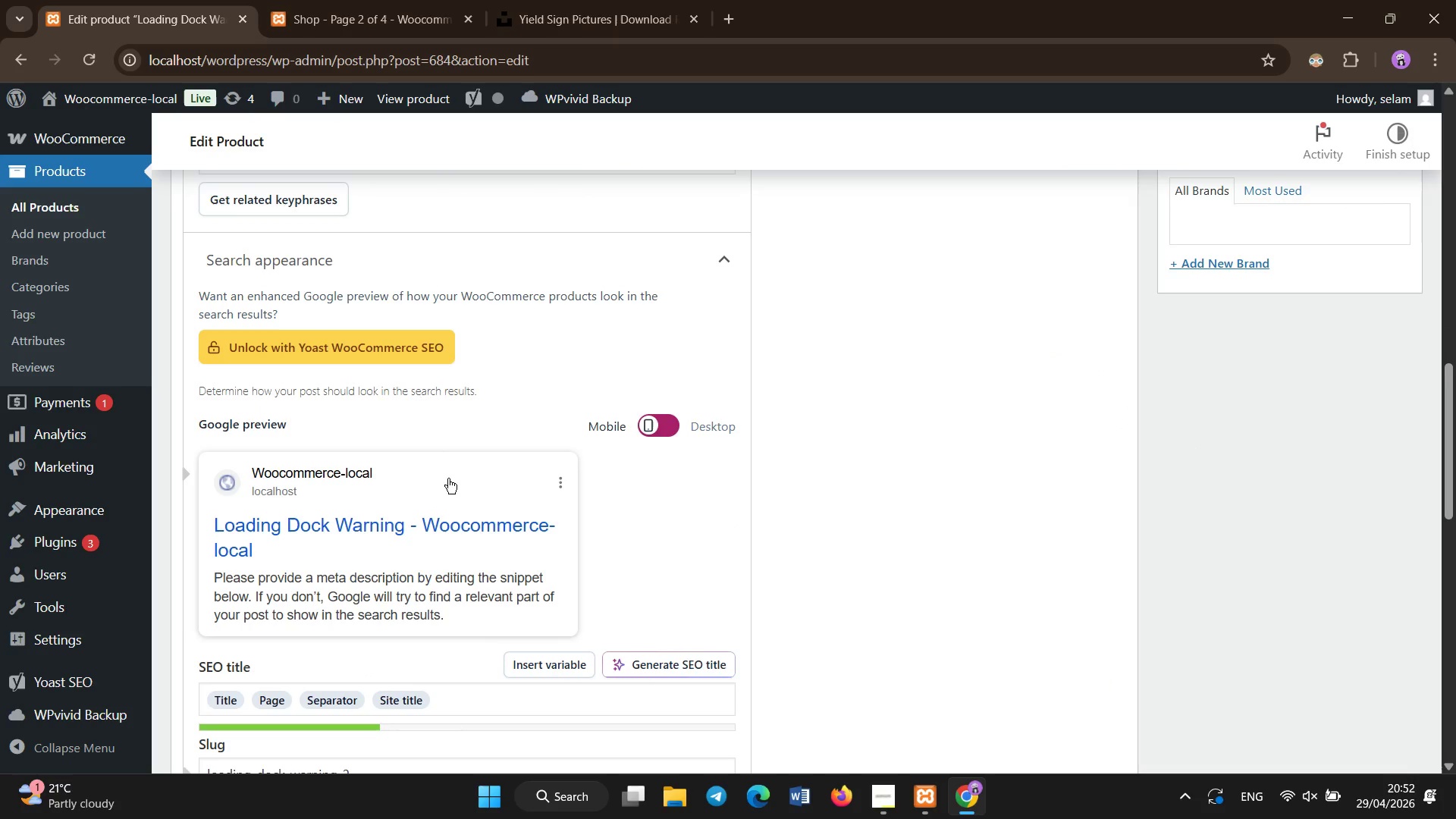 
scroll: coordinate [453, 489], scroll_direction: up, amount: 2.0
 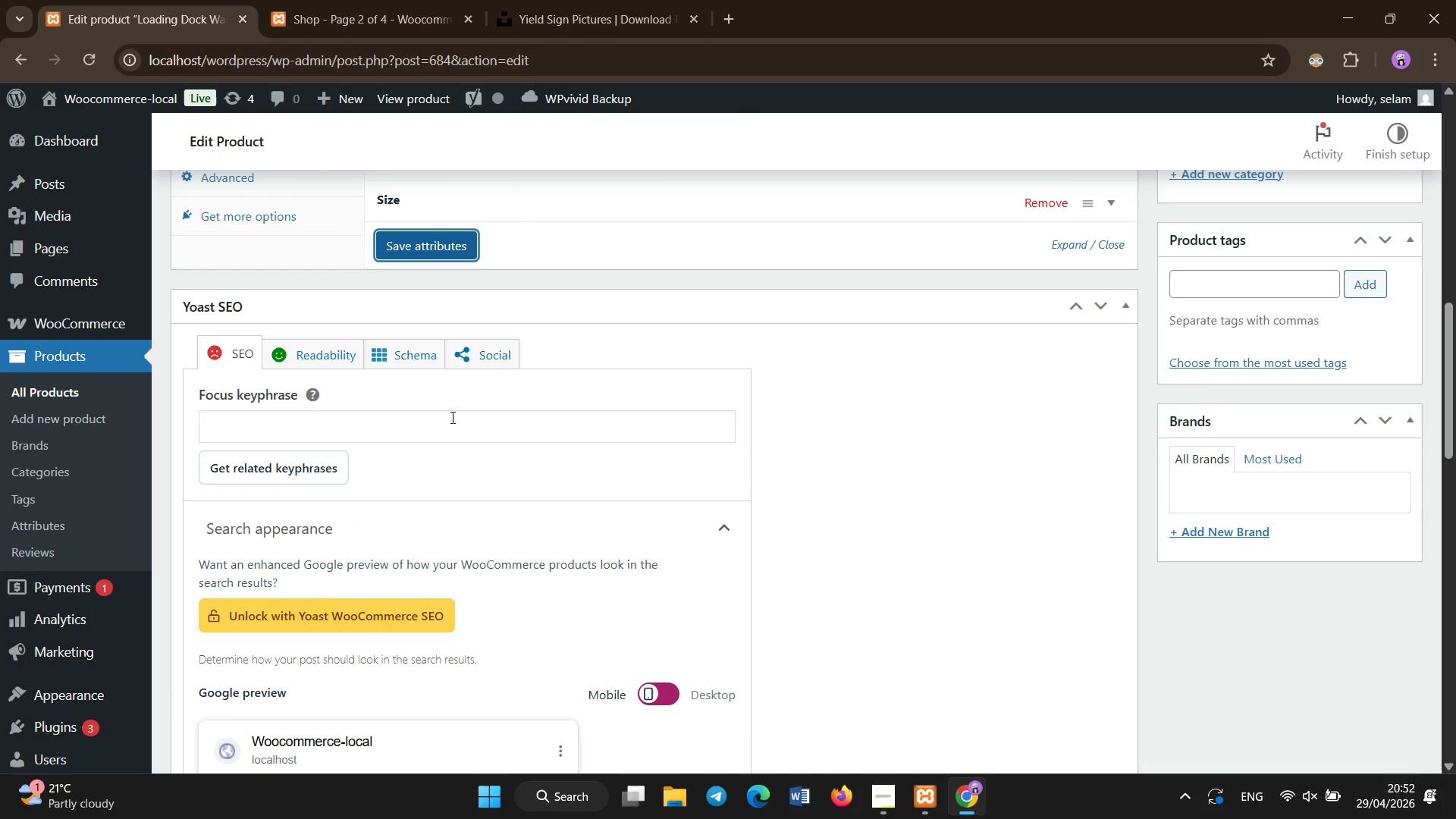 
left_click([453, 418])
 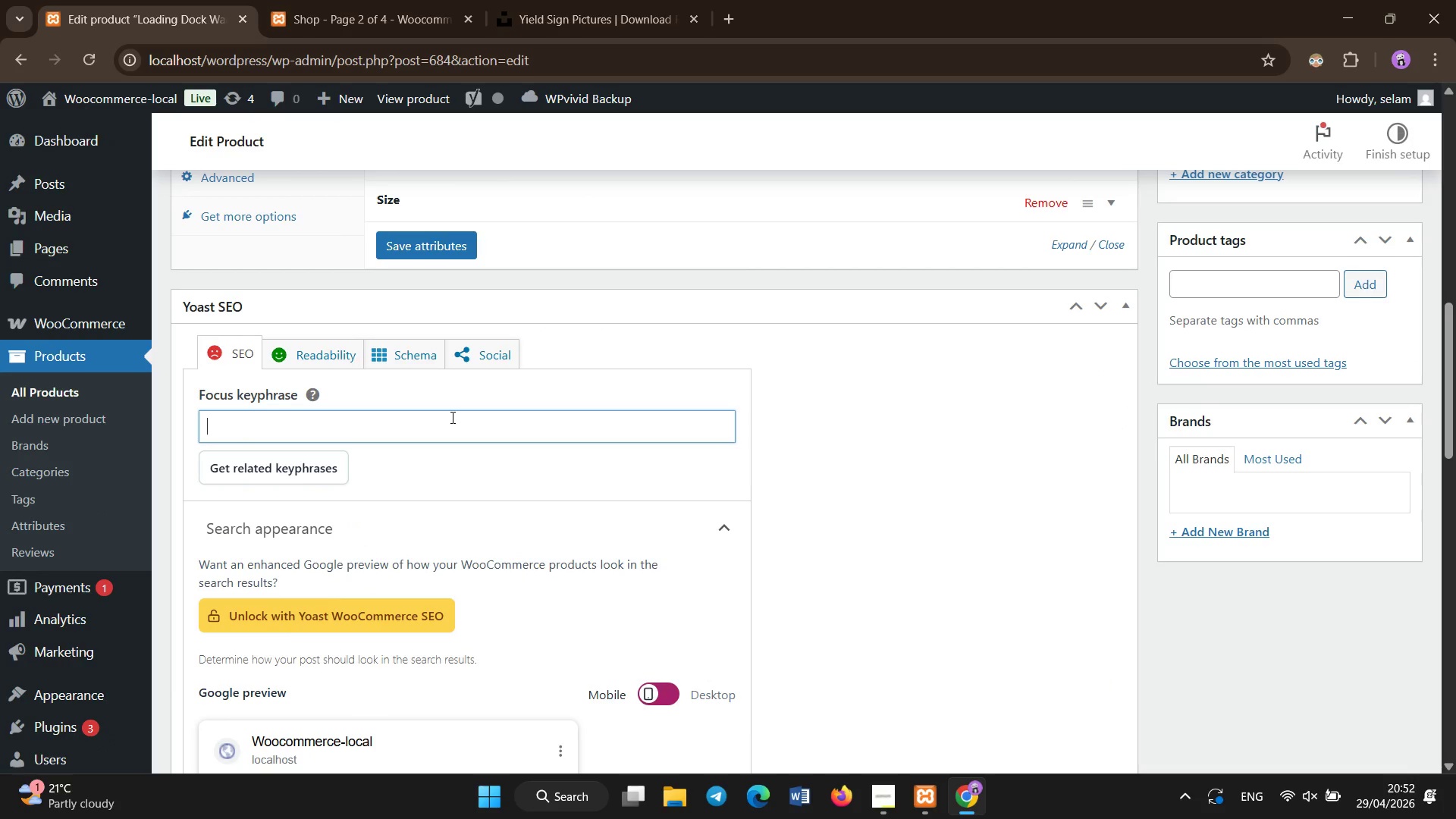 
type(loading dock warehouse safety warning OSHA  sign)
 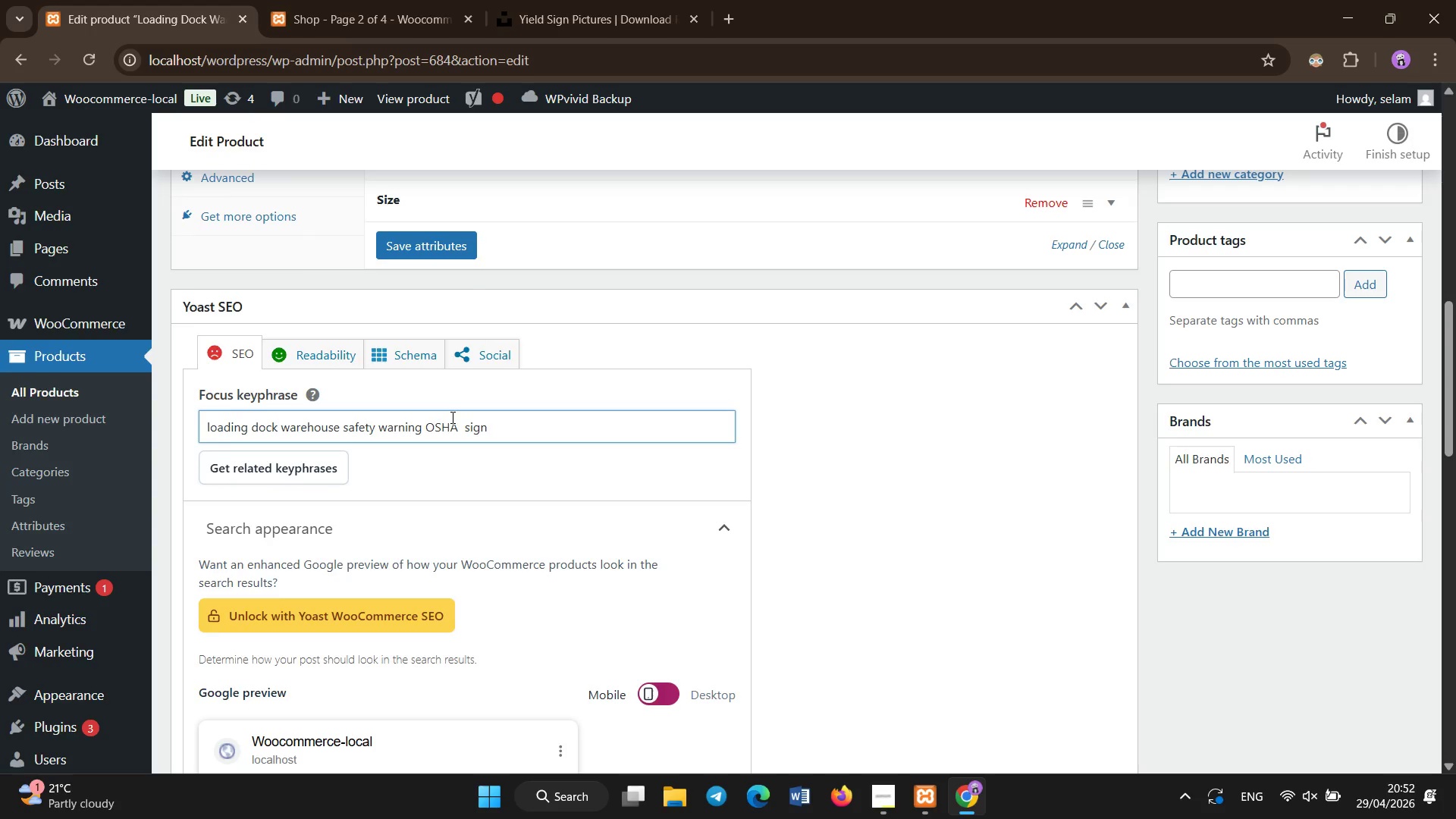 
scroll: coordinate [453, 418], scroll_direction: down, amount: 3.0
 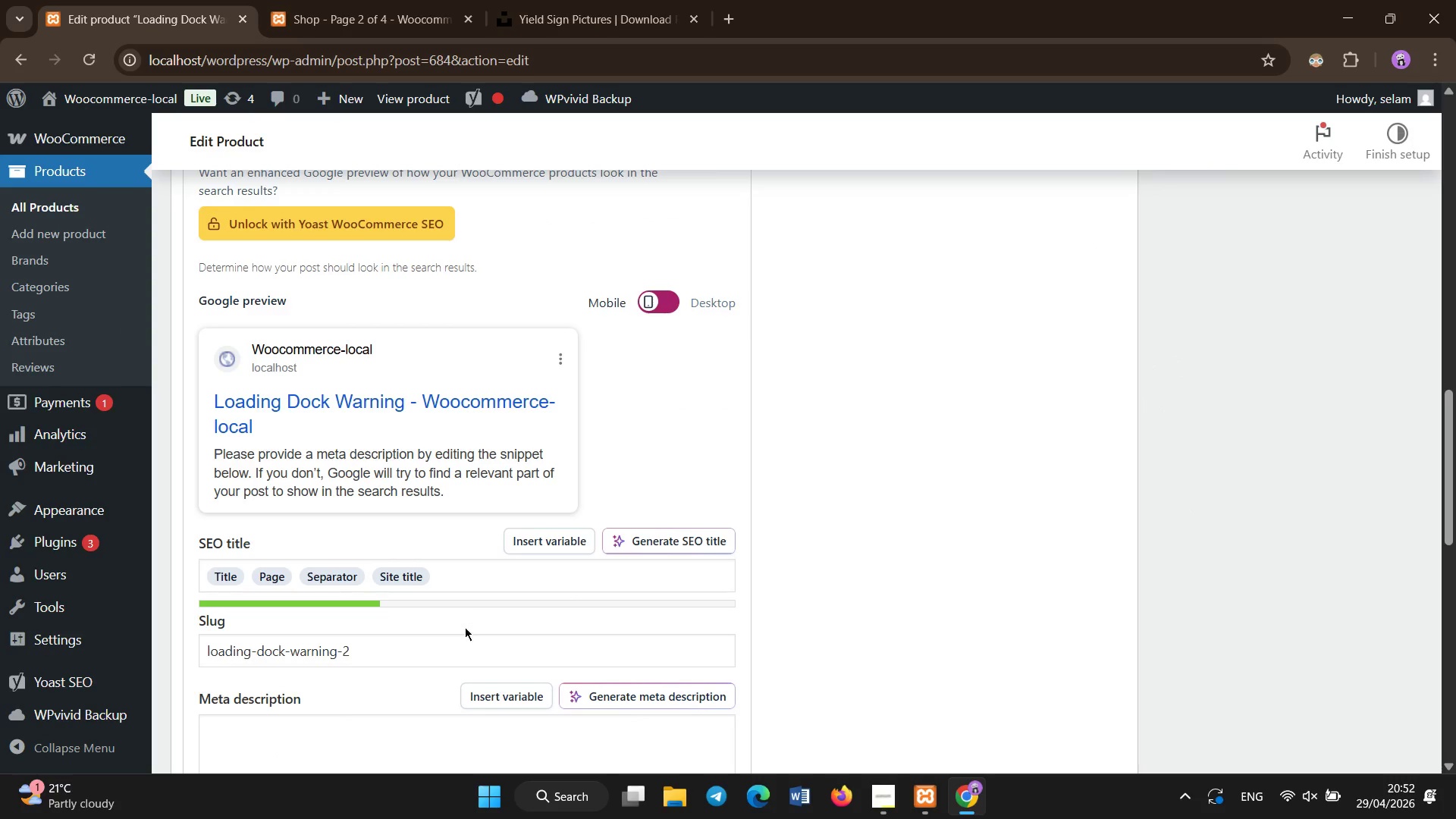 
left_click([463, 590])
 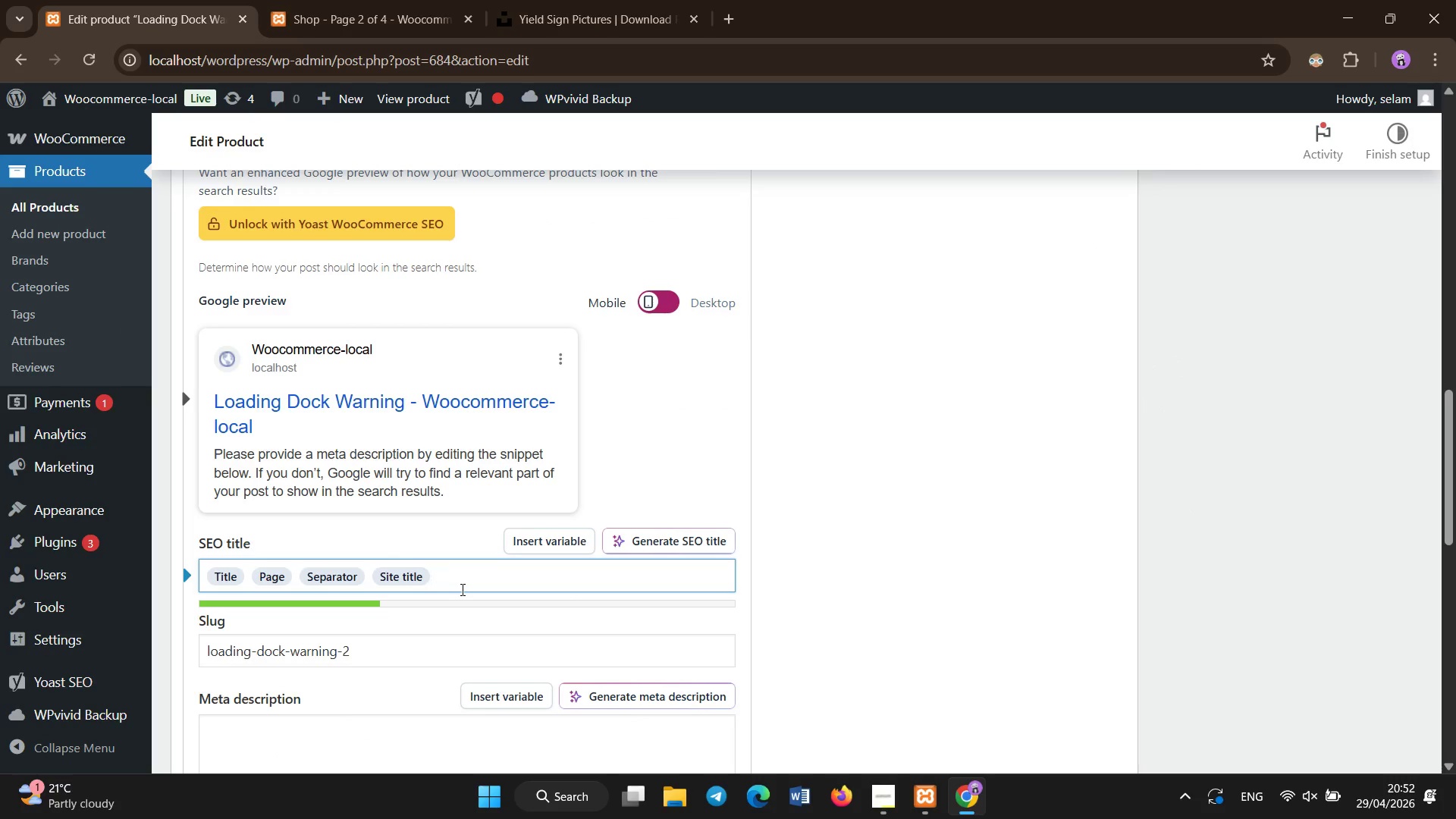 
key(Backspace)
 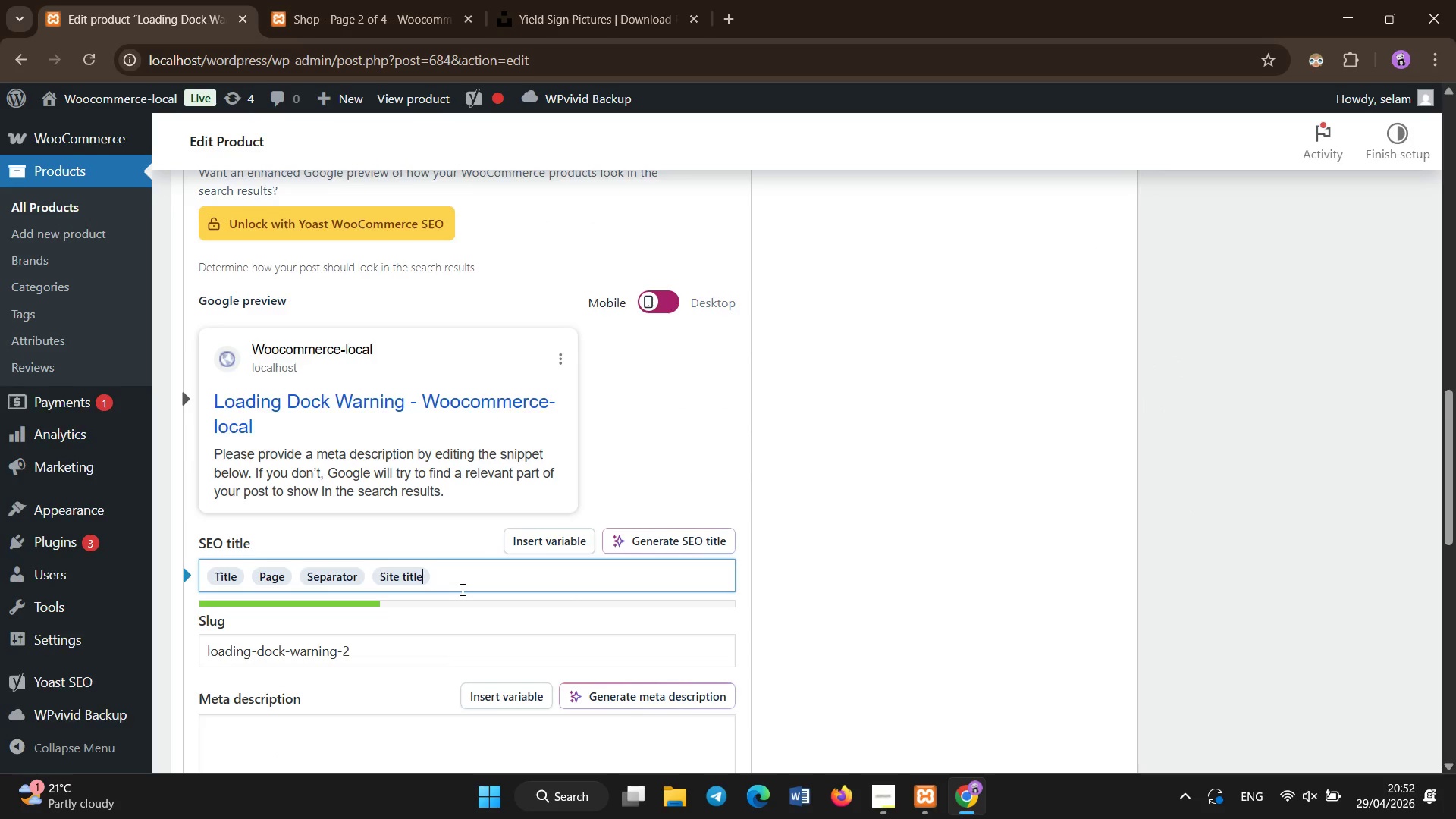 
key(Backspace)
 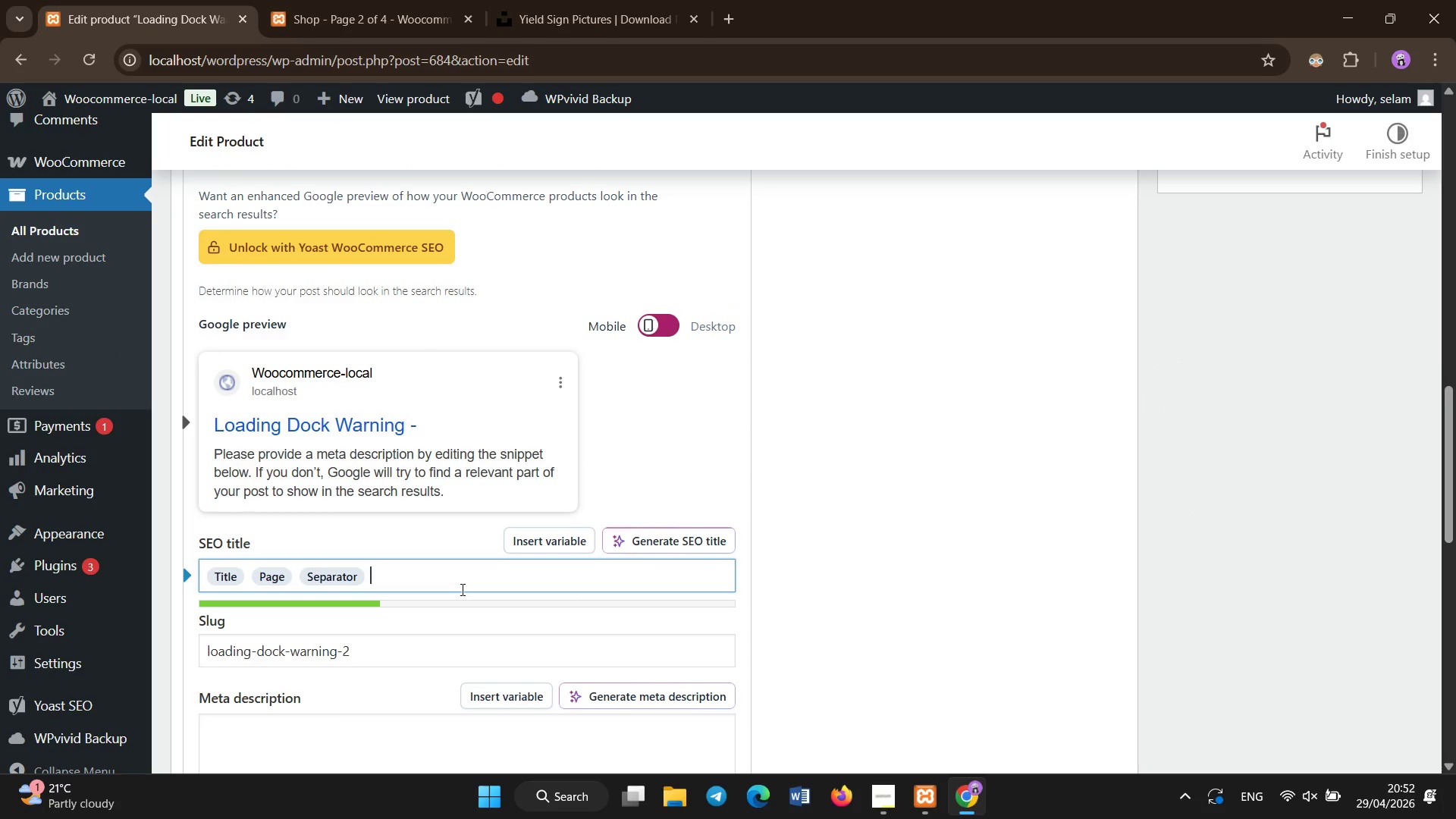 
key(Backspace)
 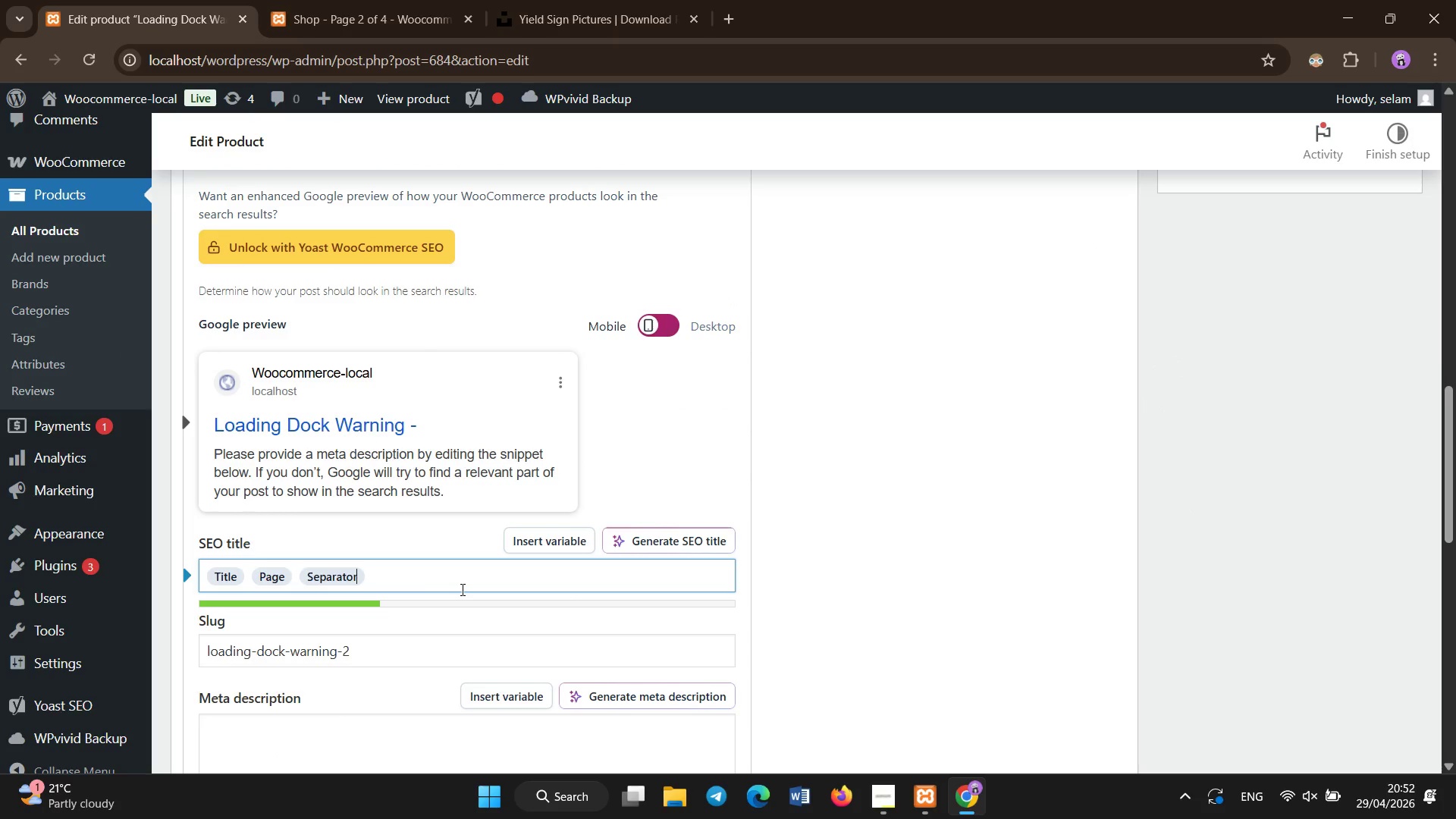 
key(Backspace)
 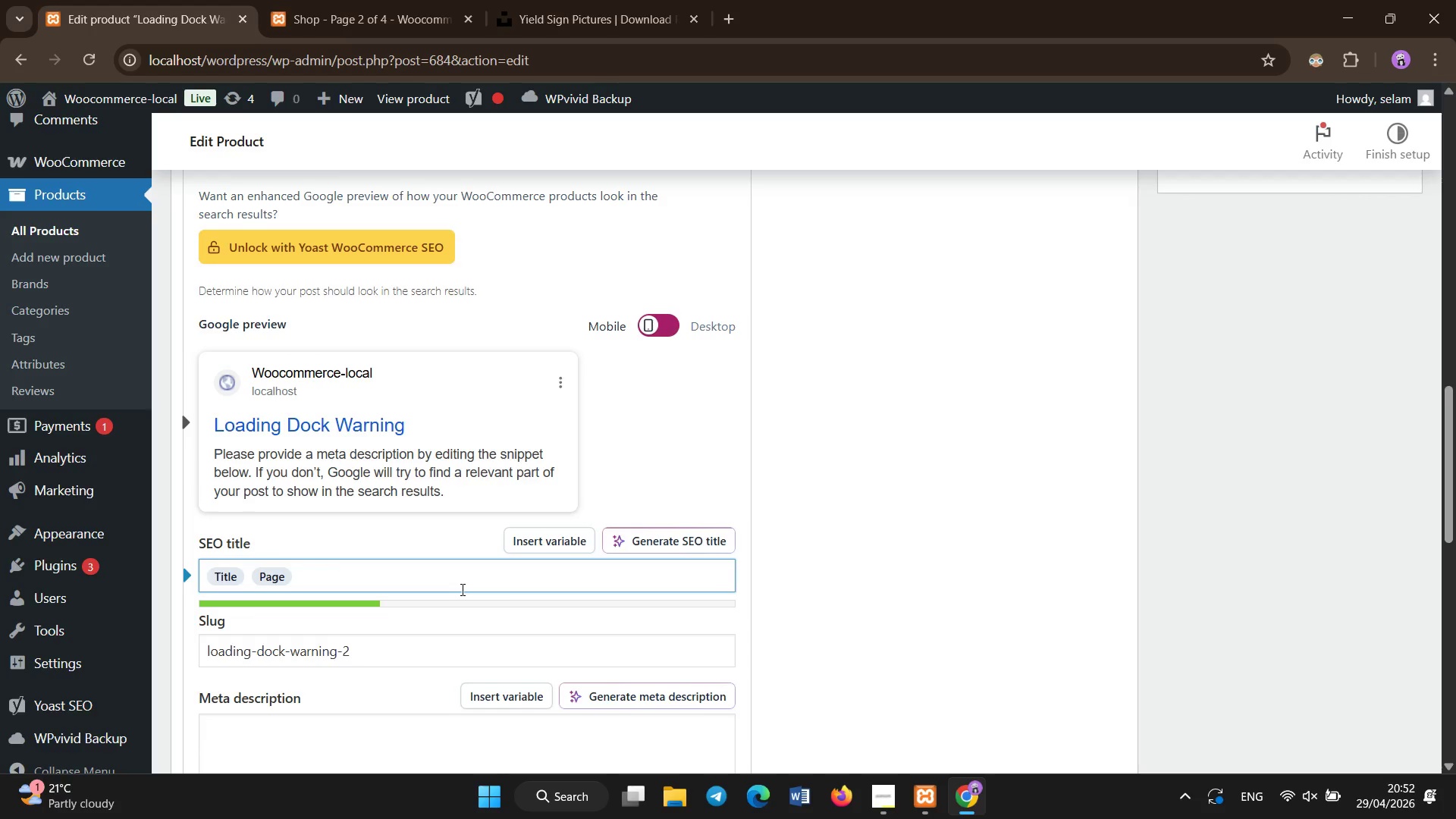 
scroll: coordinate [463, 591], scroll_direction: down, amount: 2.0
 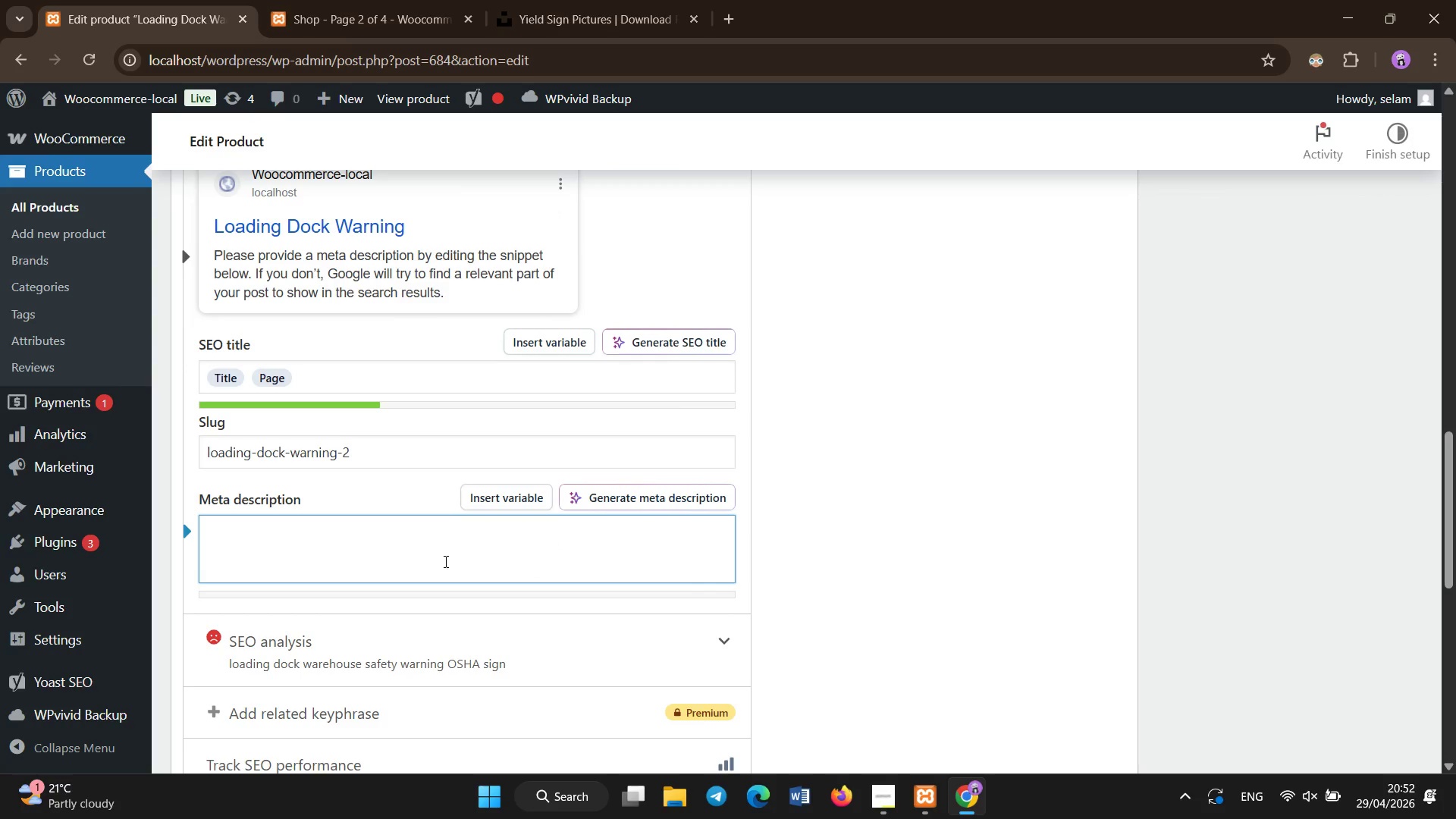 
wait(6.89)
 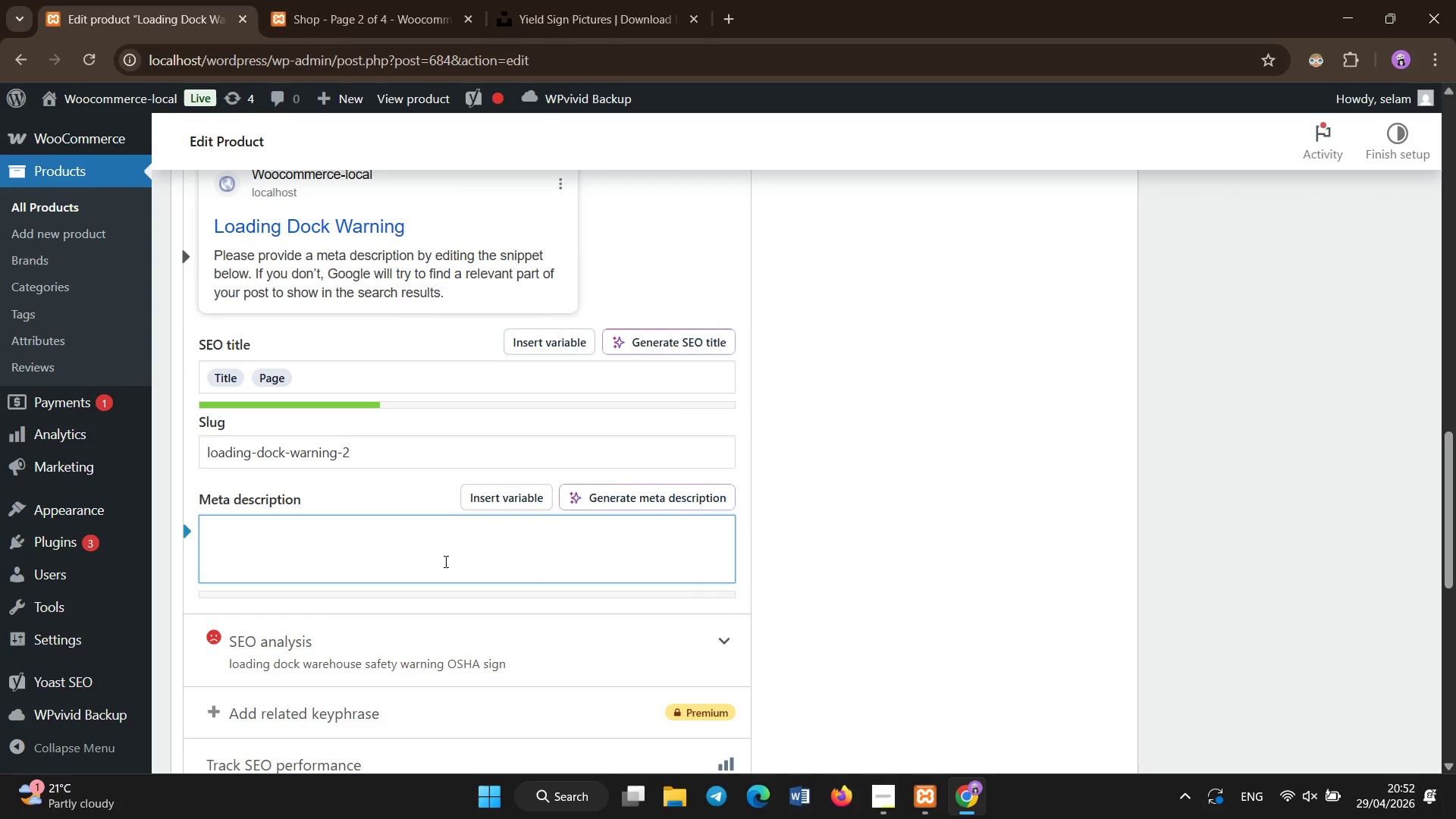 
type(Diamond grade vinyl loading dock warning sign for warehouse safety and OSHA compliant hazard awareness systems.)
 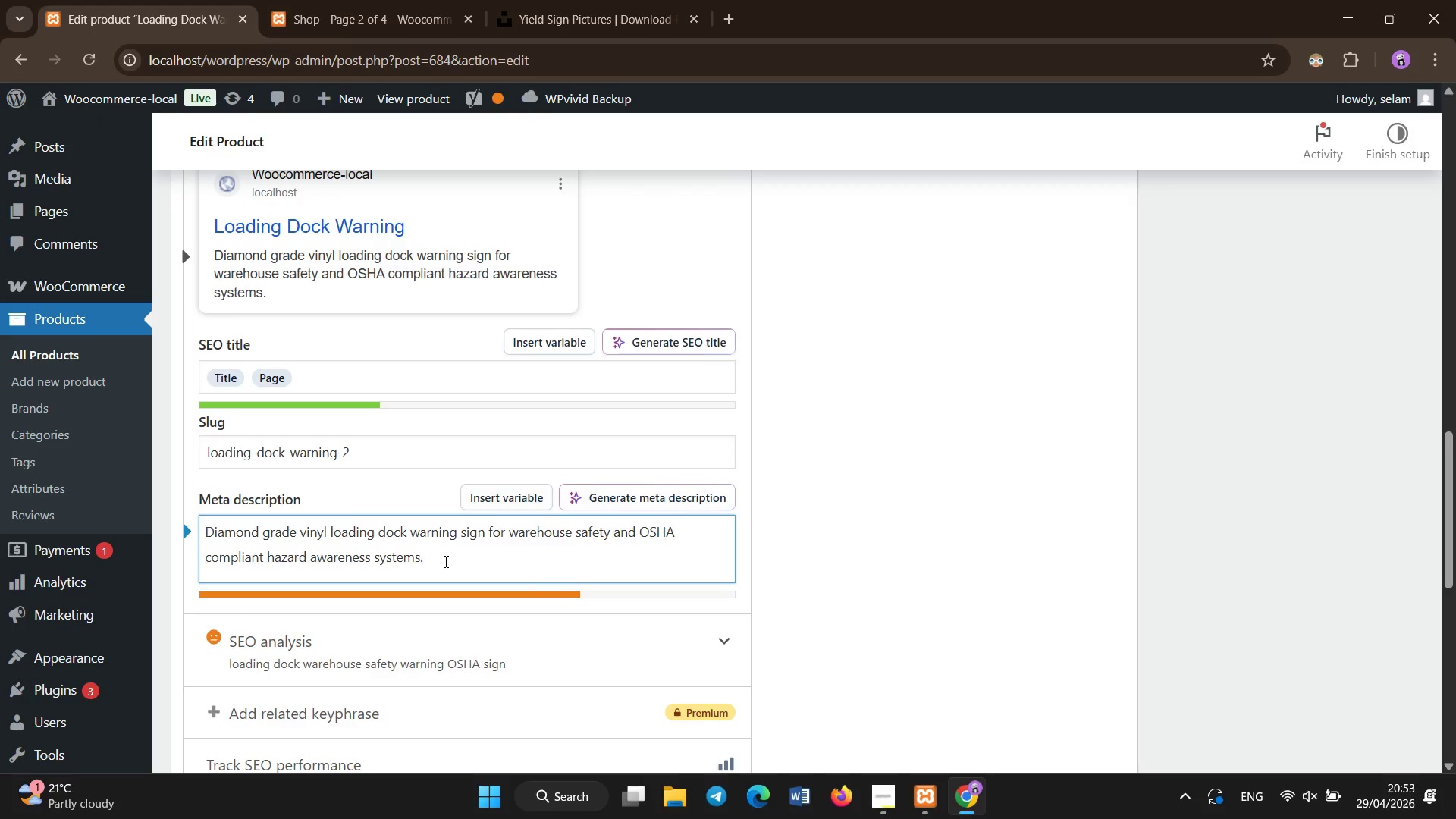 
scroll: coordinate [447, 482], scroll_direction: up, amount: 11.0
 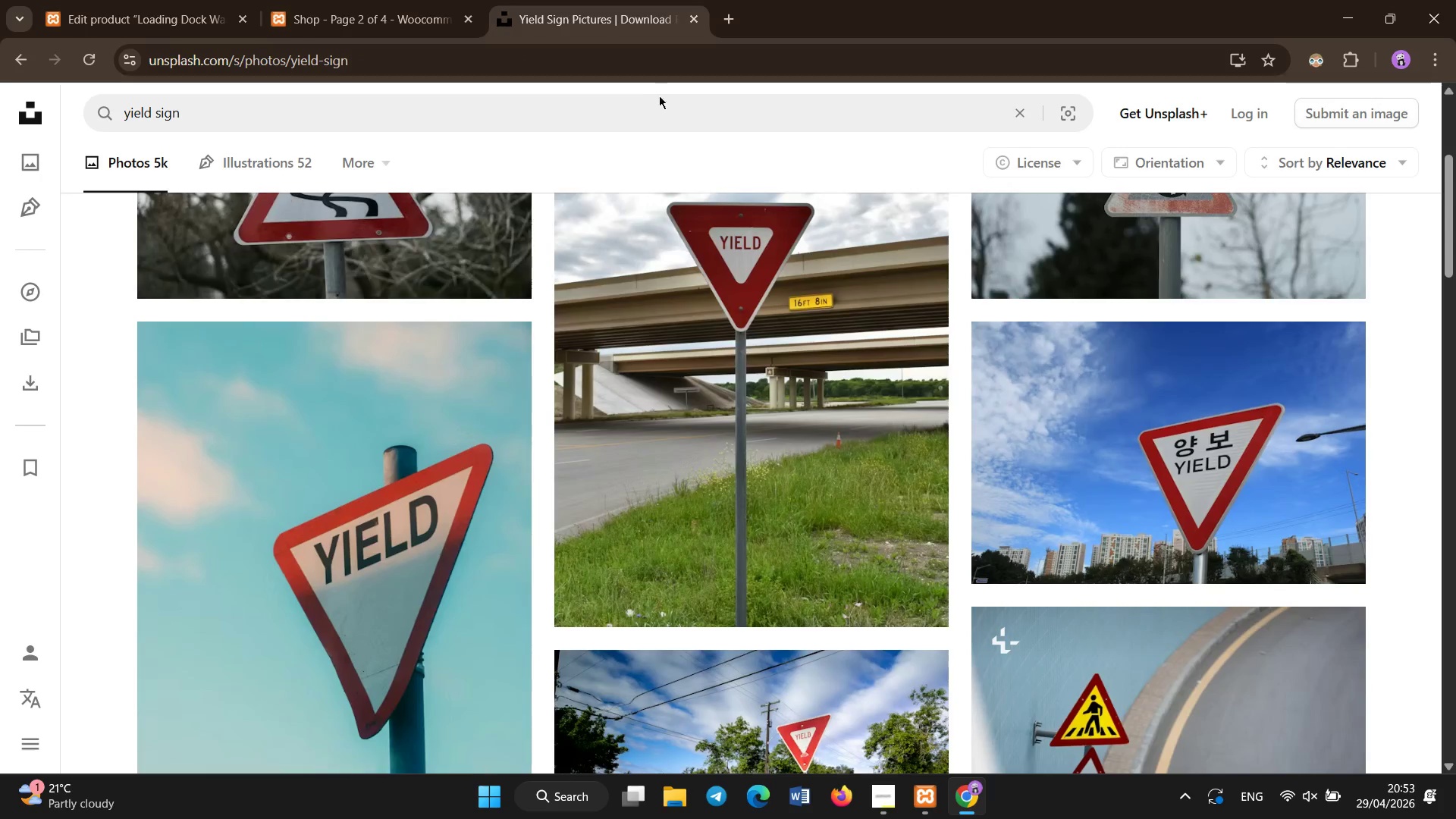 
left_click([681, 121])
 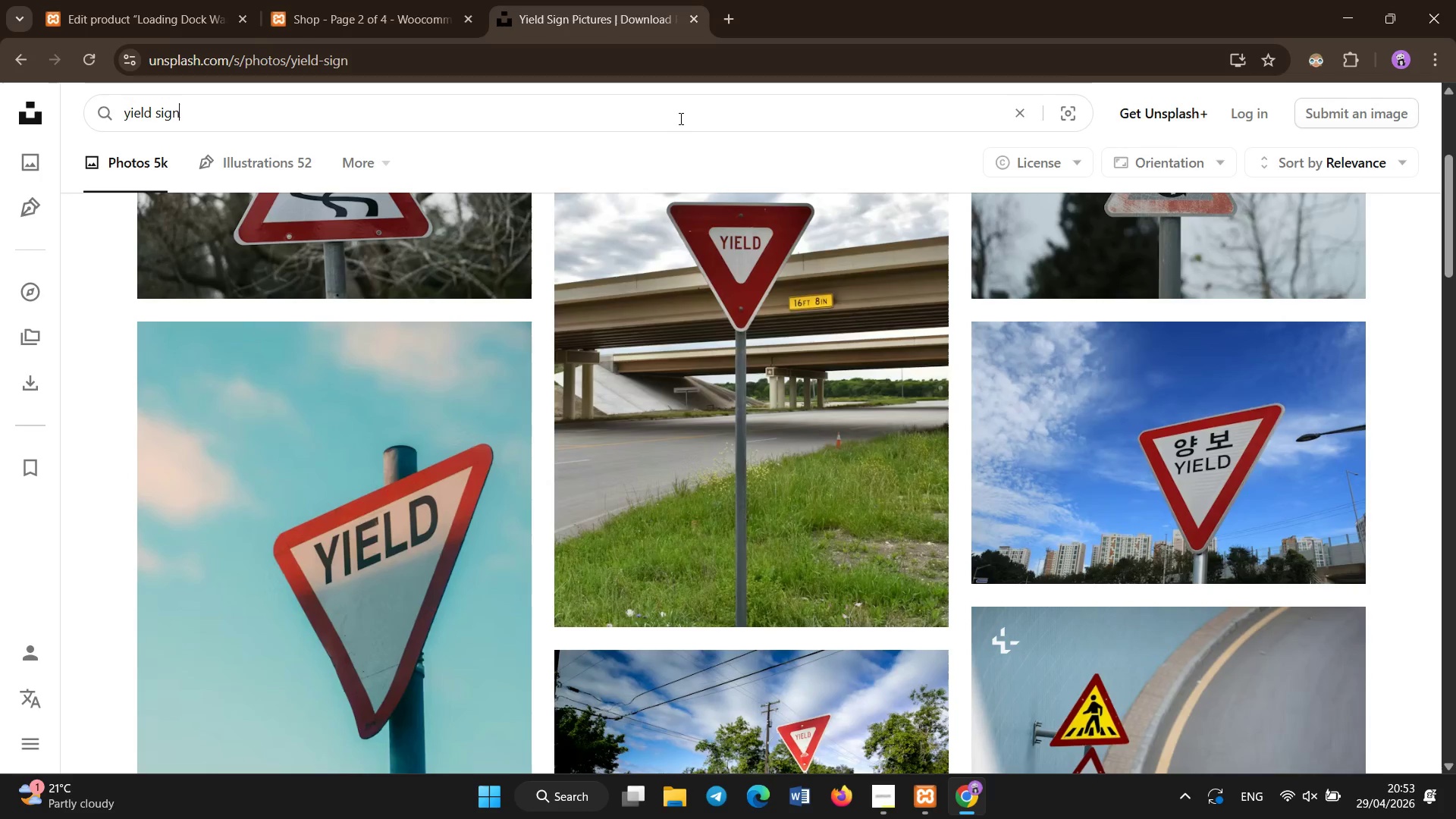 
key(Control+A)
 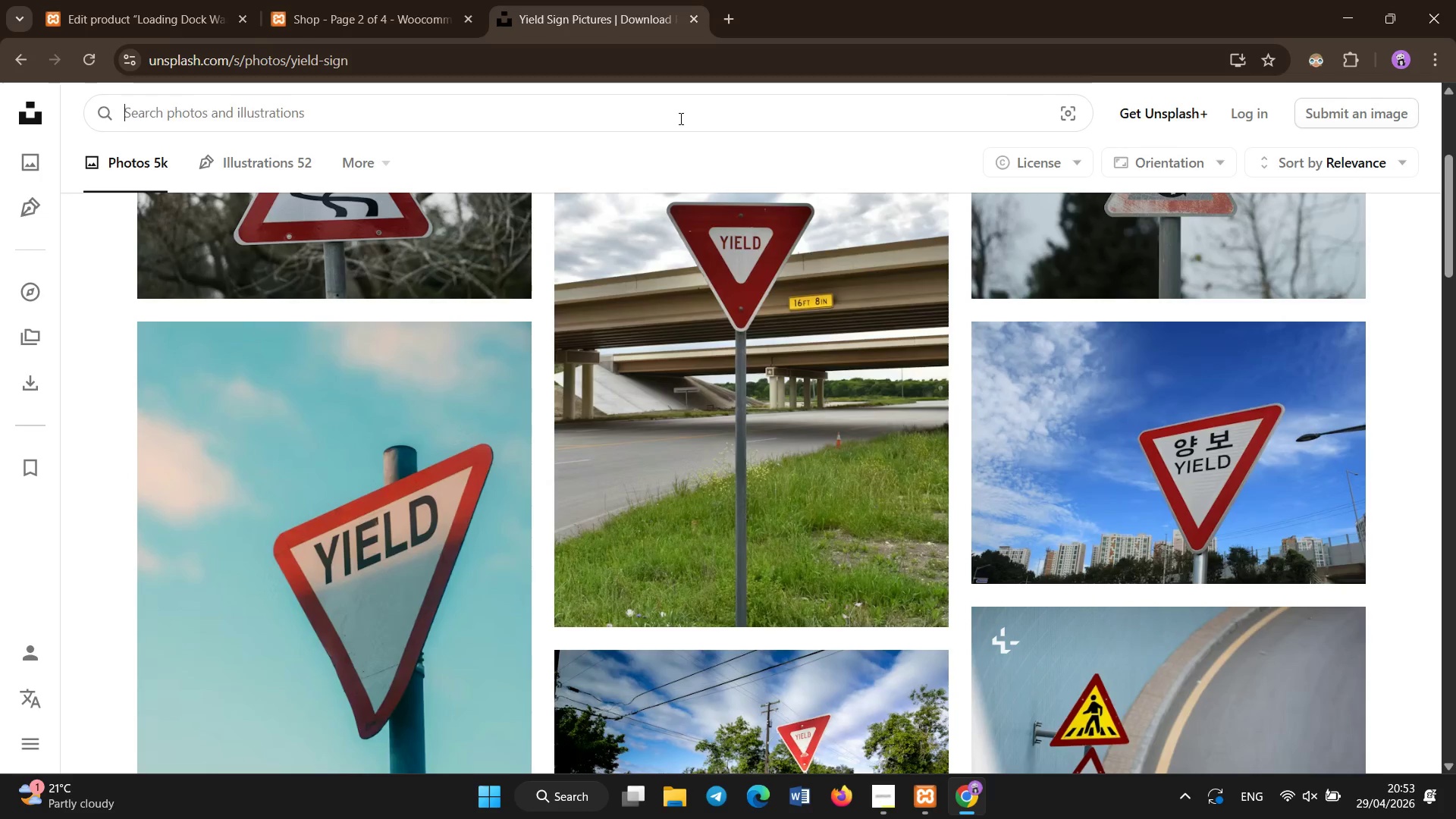 
key(Control+Backspace)
 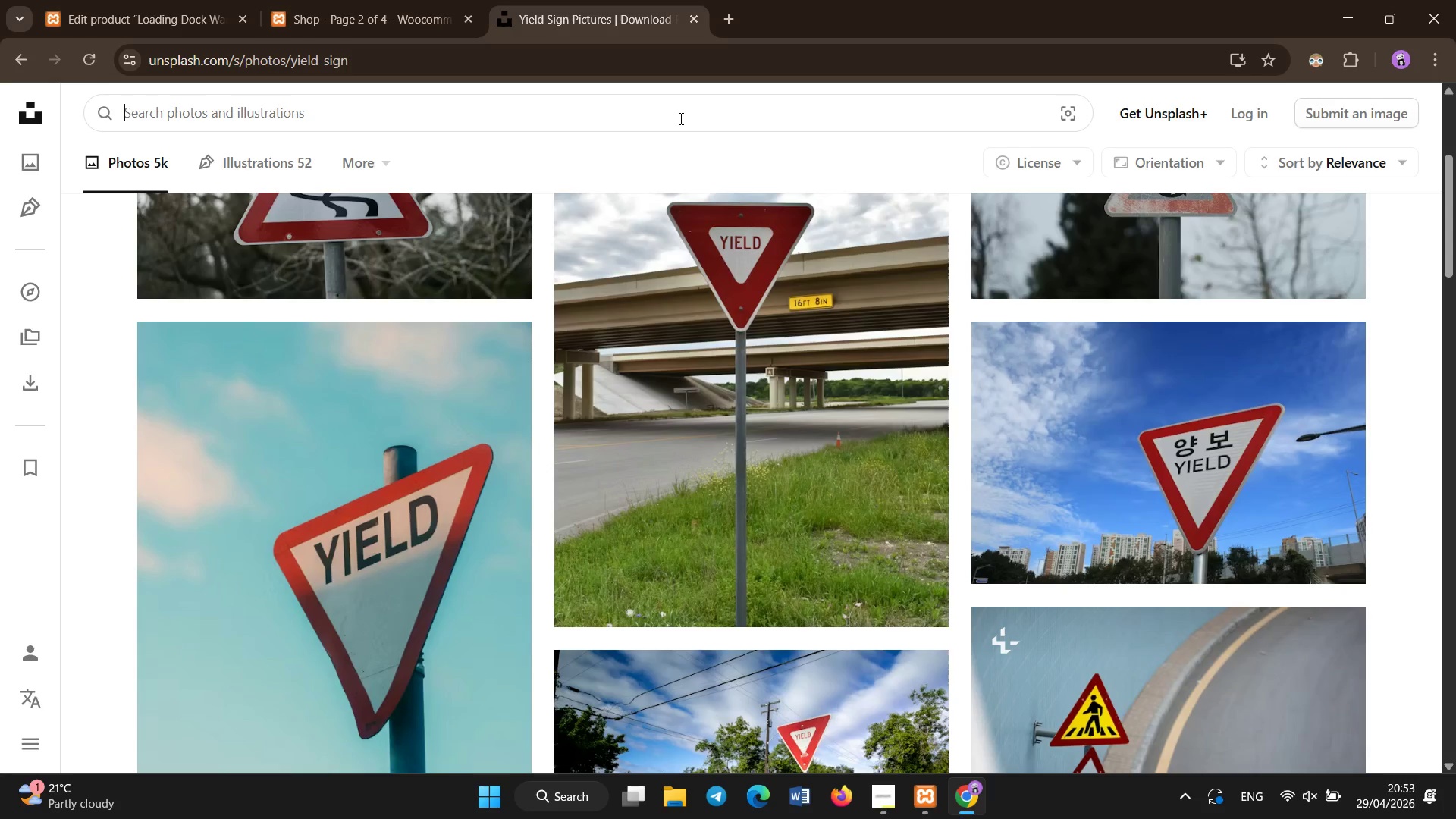 
type(loading dock warning)
 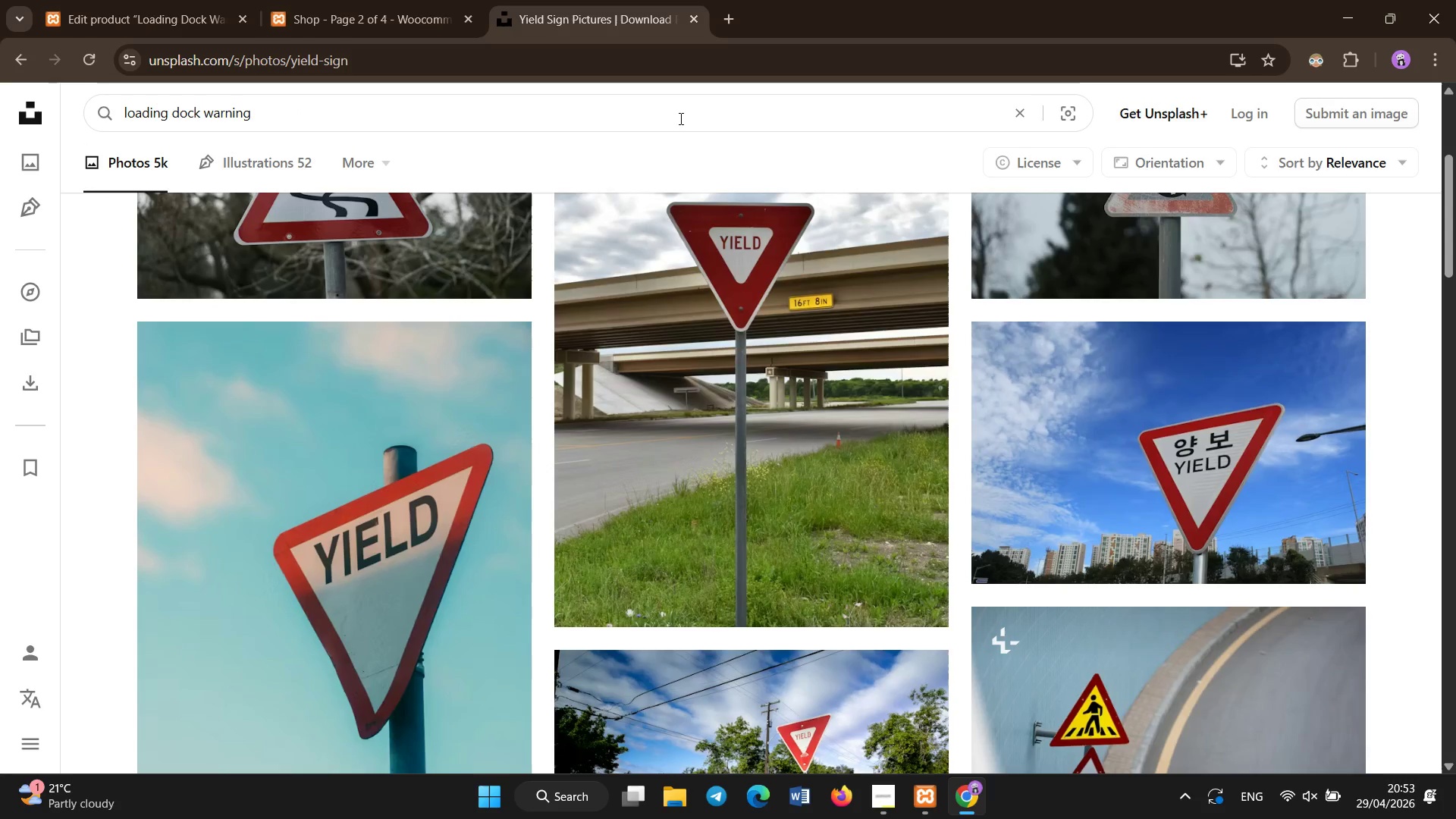 
key(Enter)
 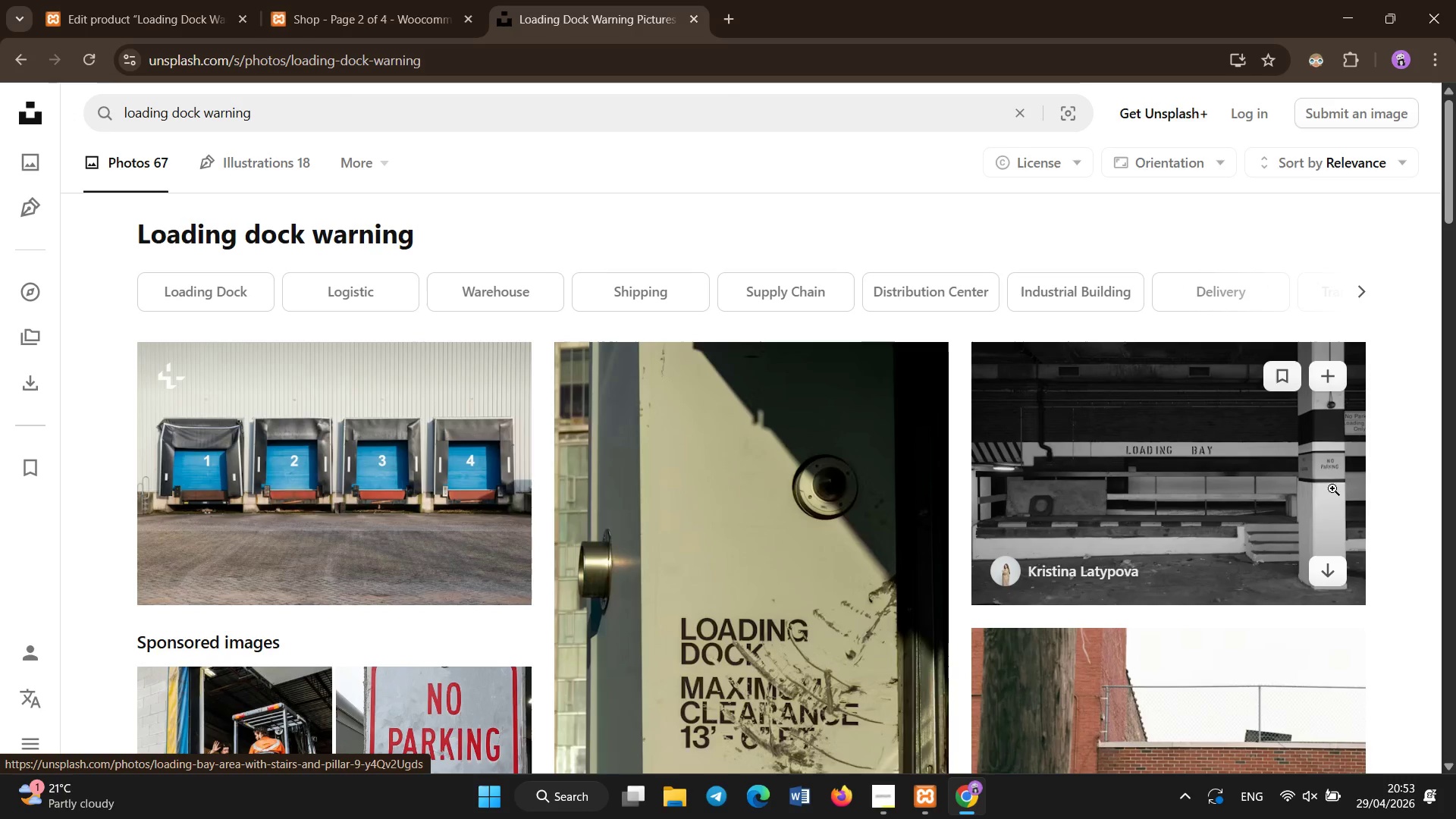 
scroll: coordinate [777, 626], scroll_direction: down, amount: 1.0
 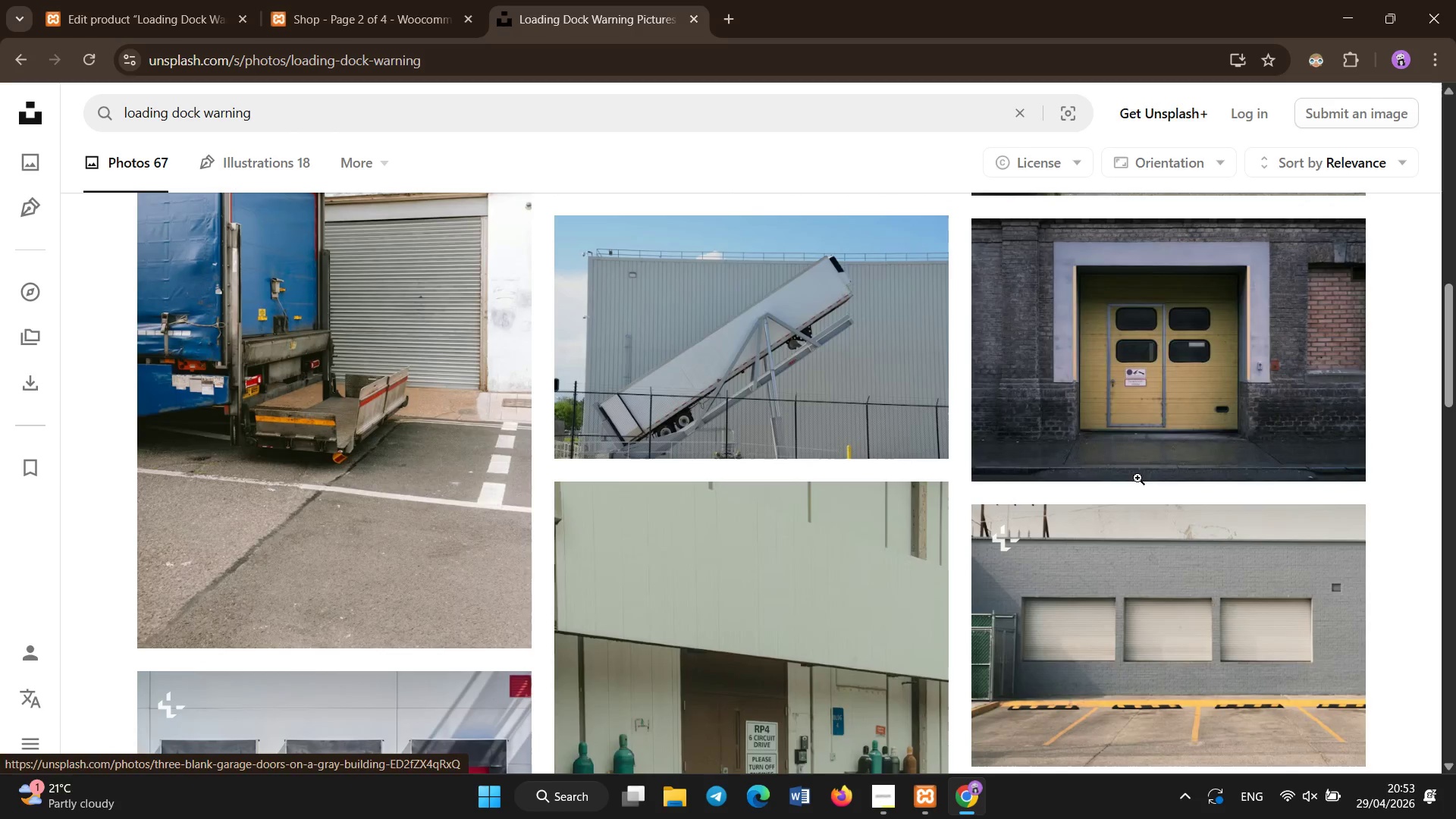 
left_click([1323, 452])
 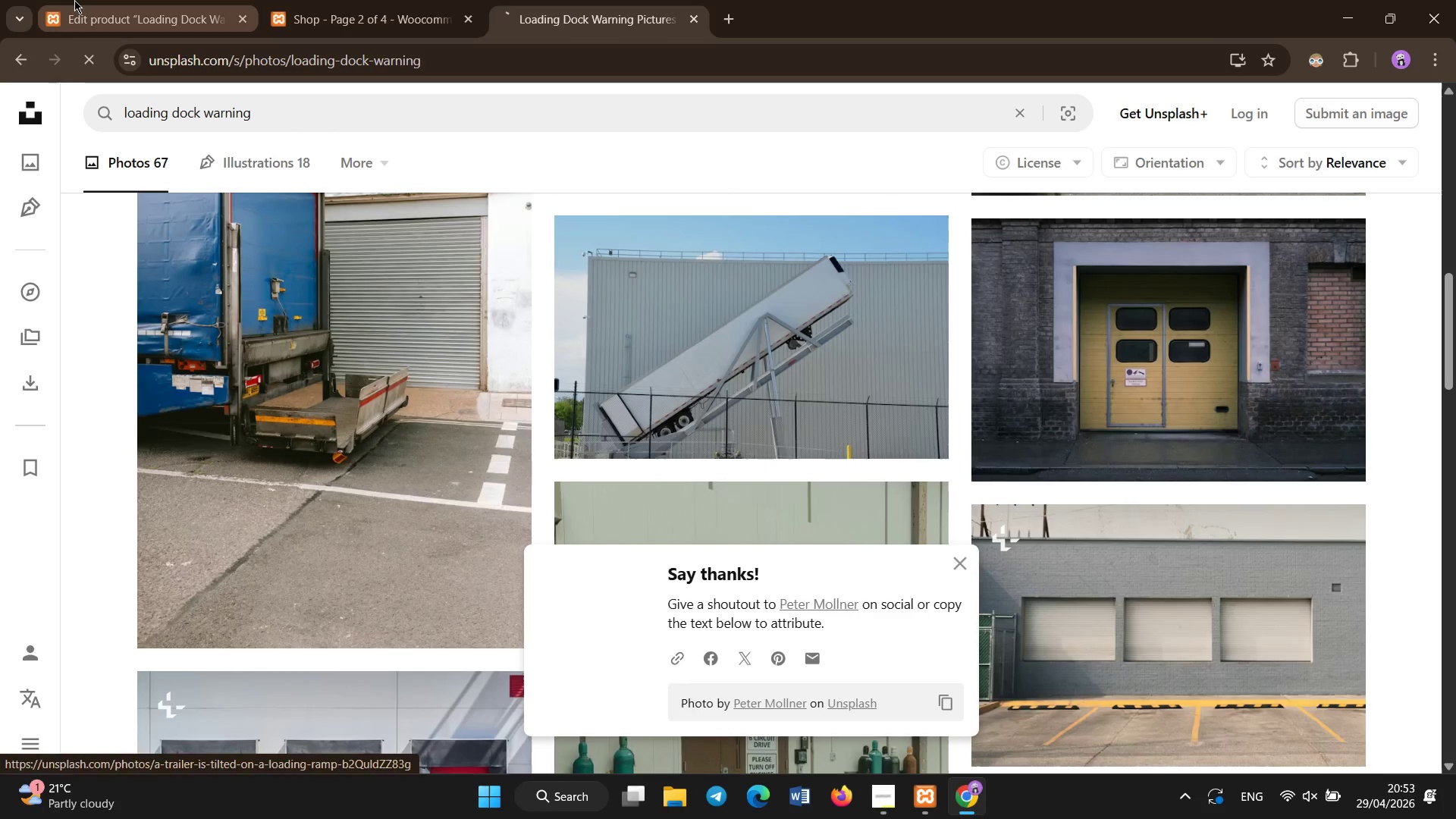 
left_click([74, 0])
 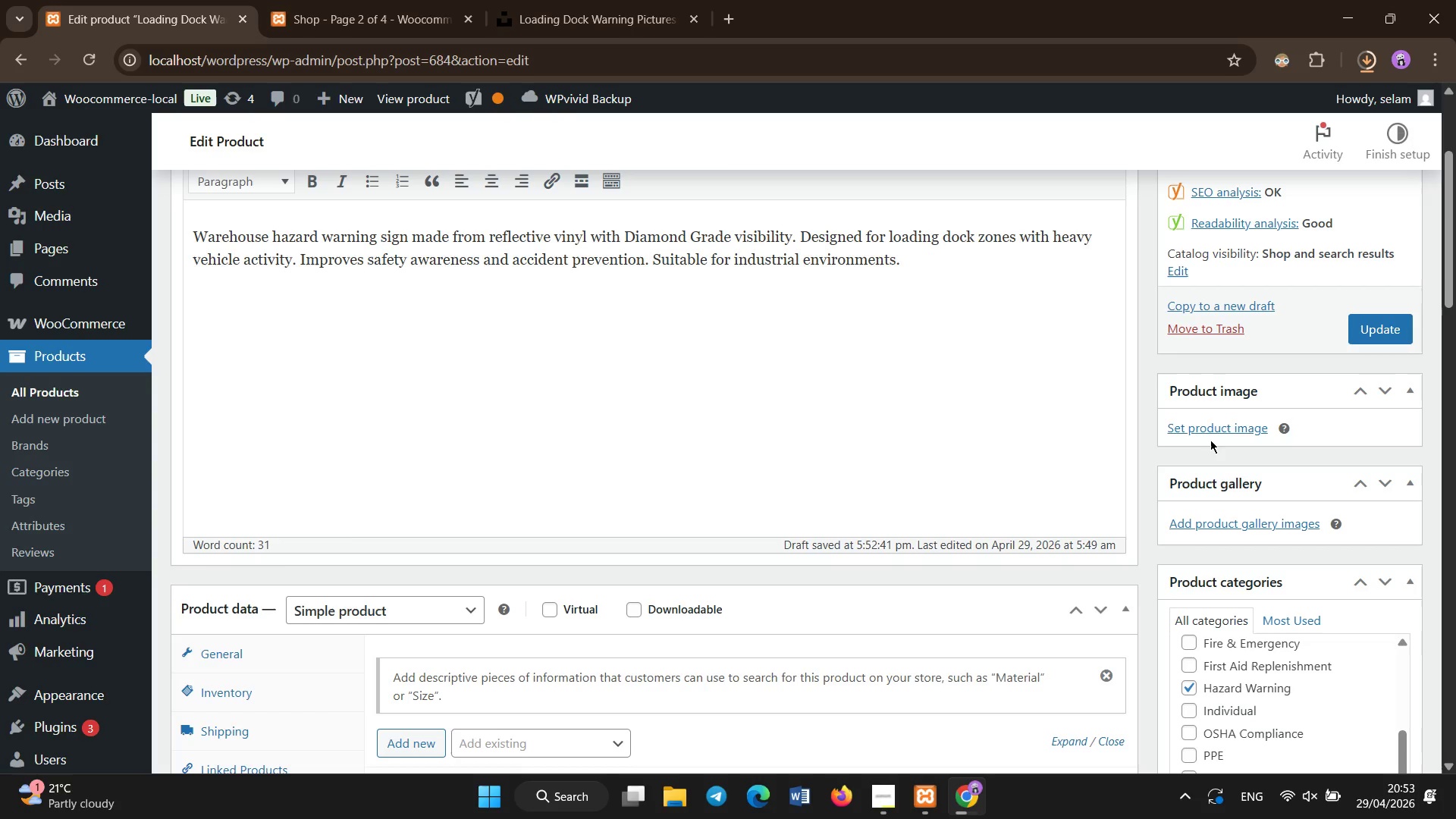 
left_click([1206, 428])
 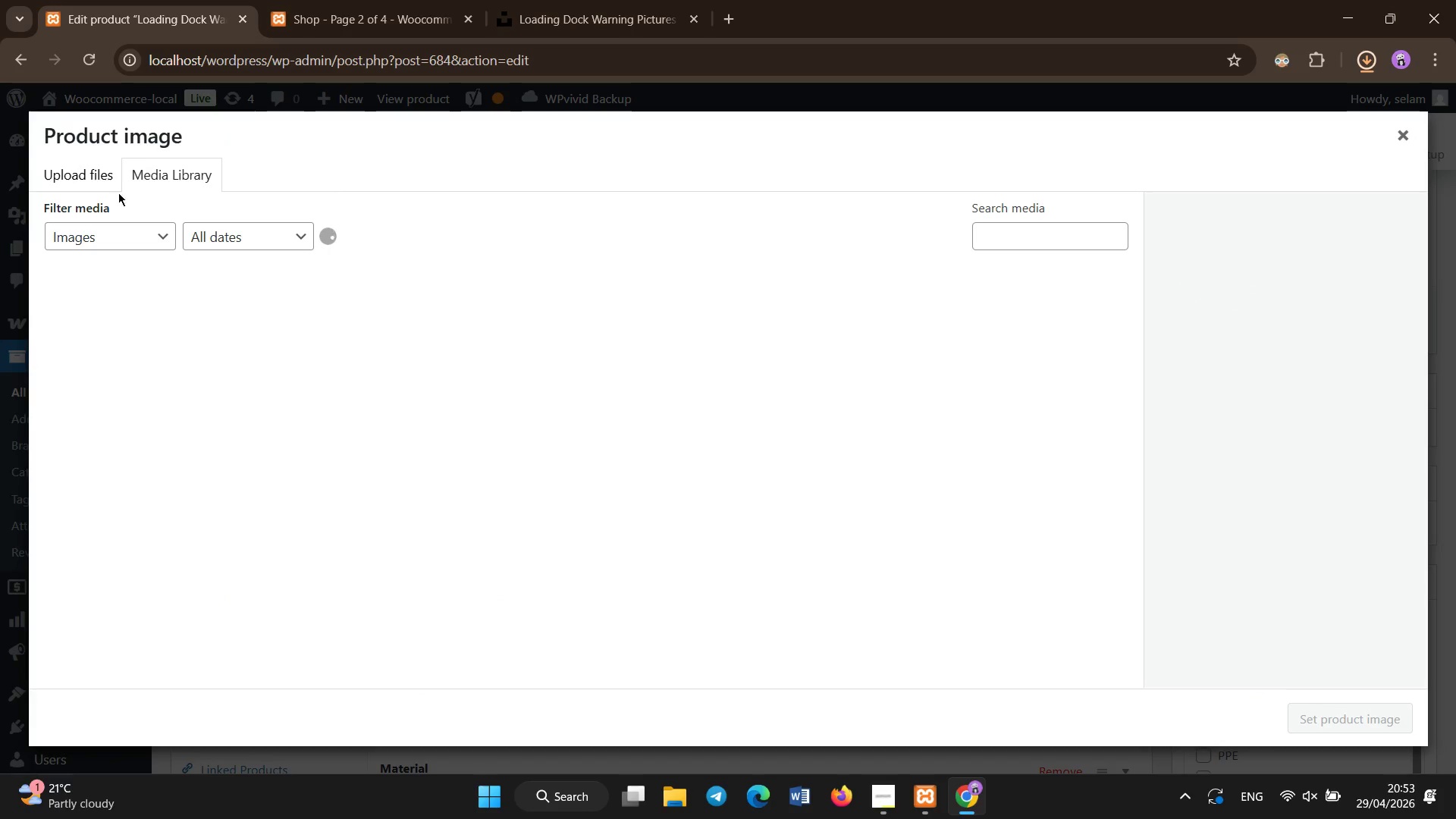 
left_click([81, 189])
 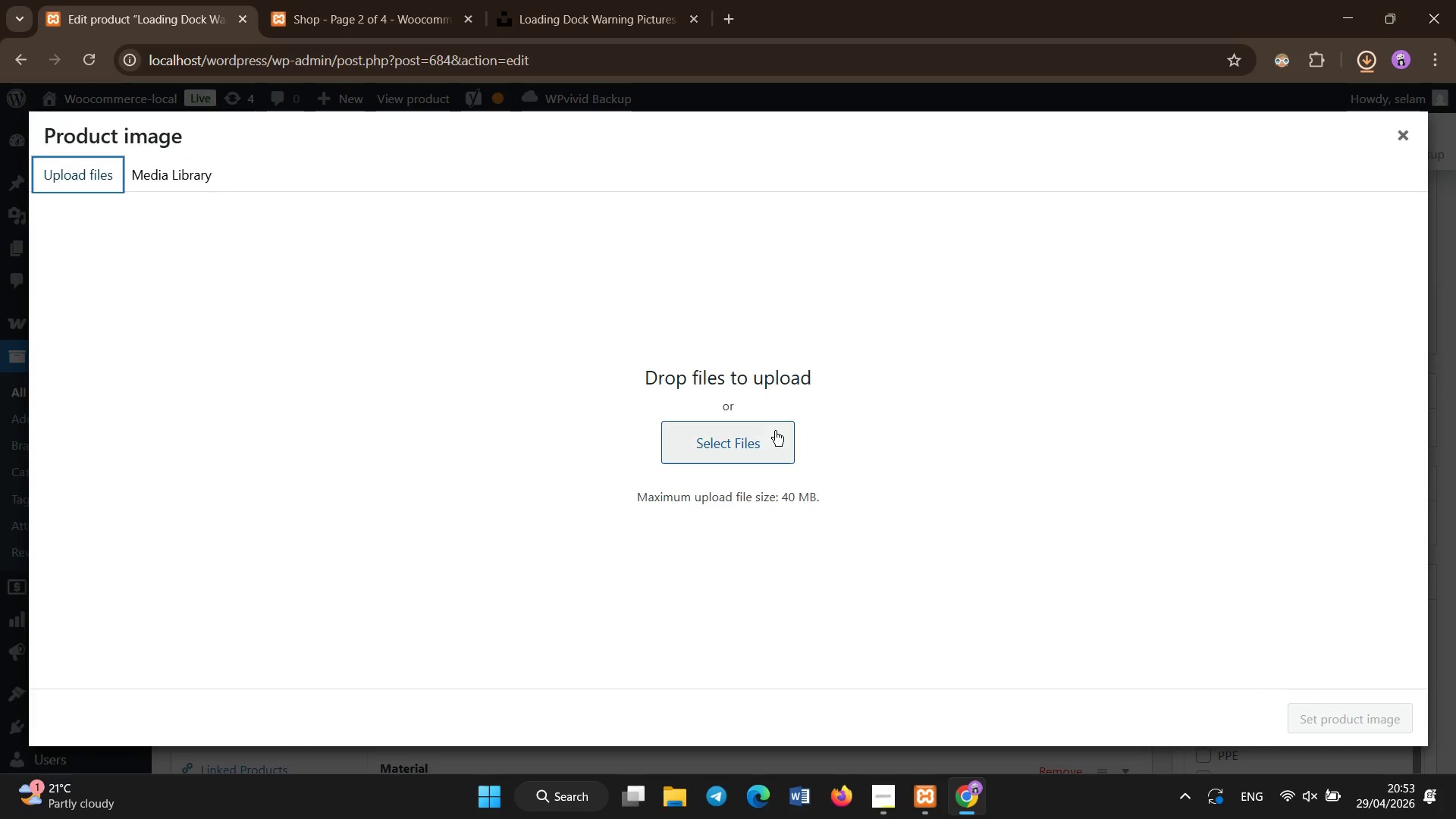 
left_click([775, 431])
 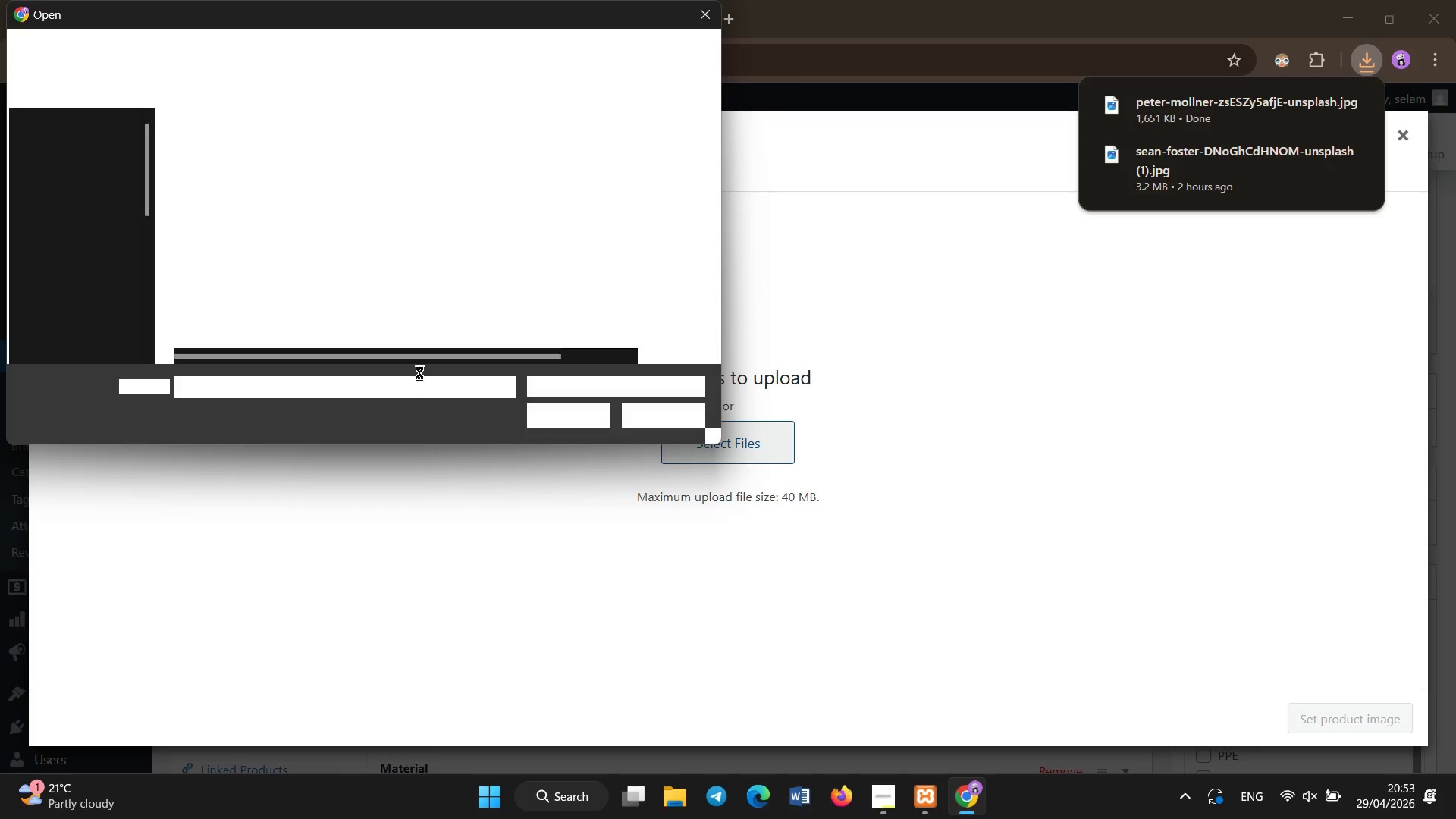 
wait(7.0)
 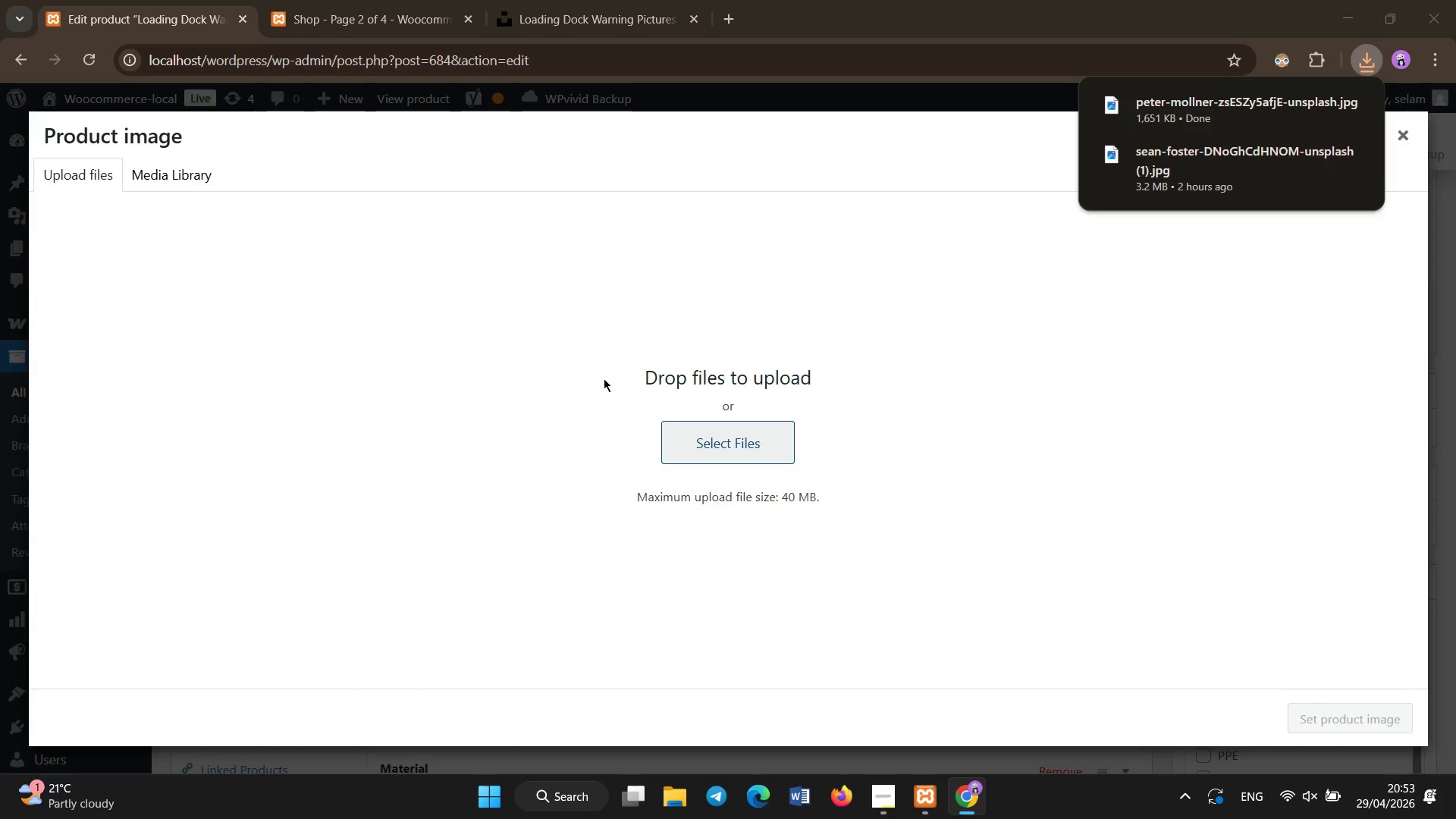 
left_click([431, 171])
 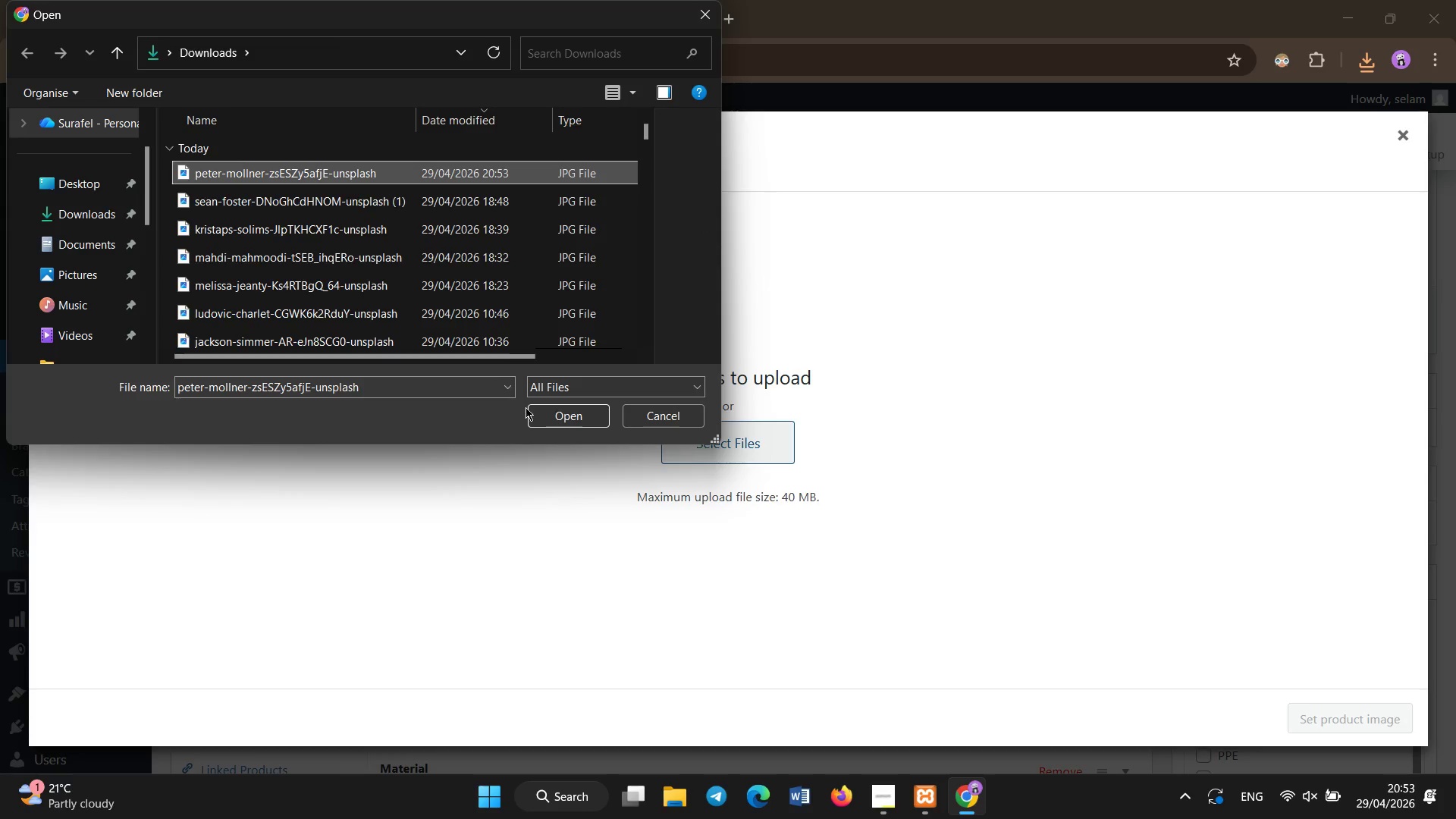 
left_click([541, 418])
 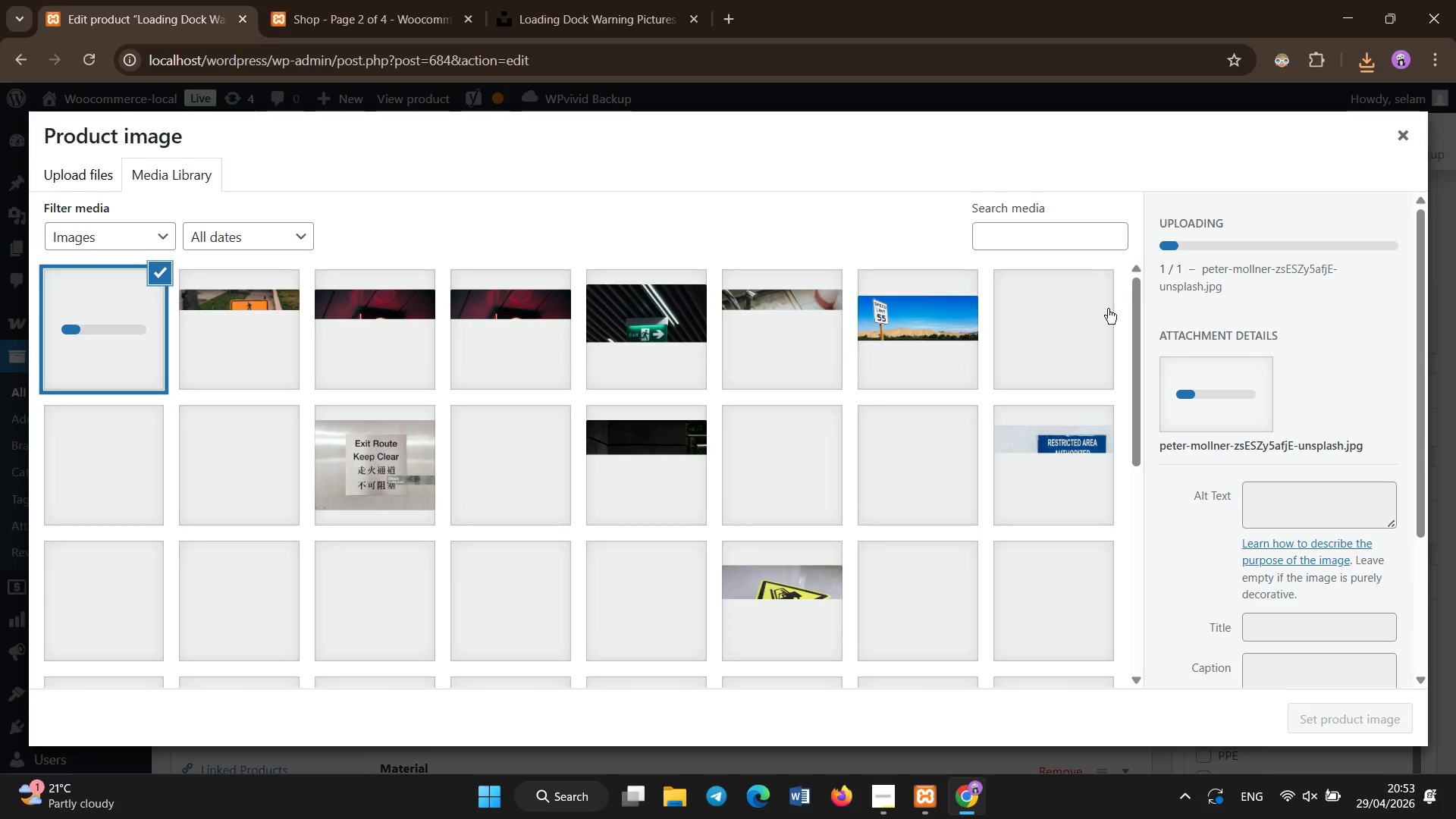 
left_click([1325, 504])
 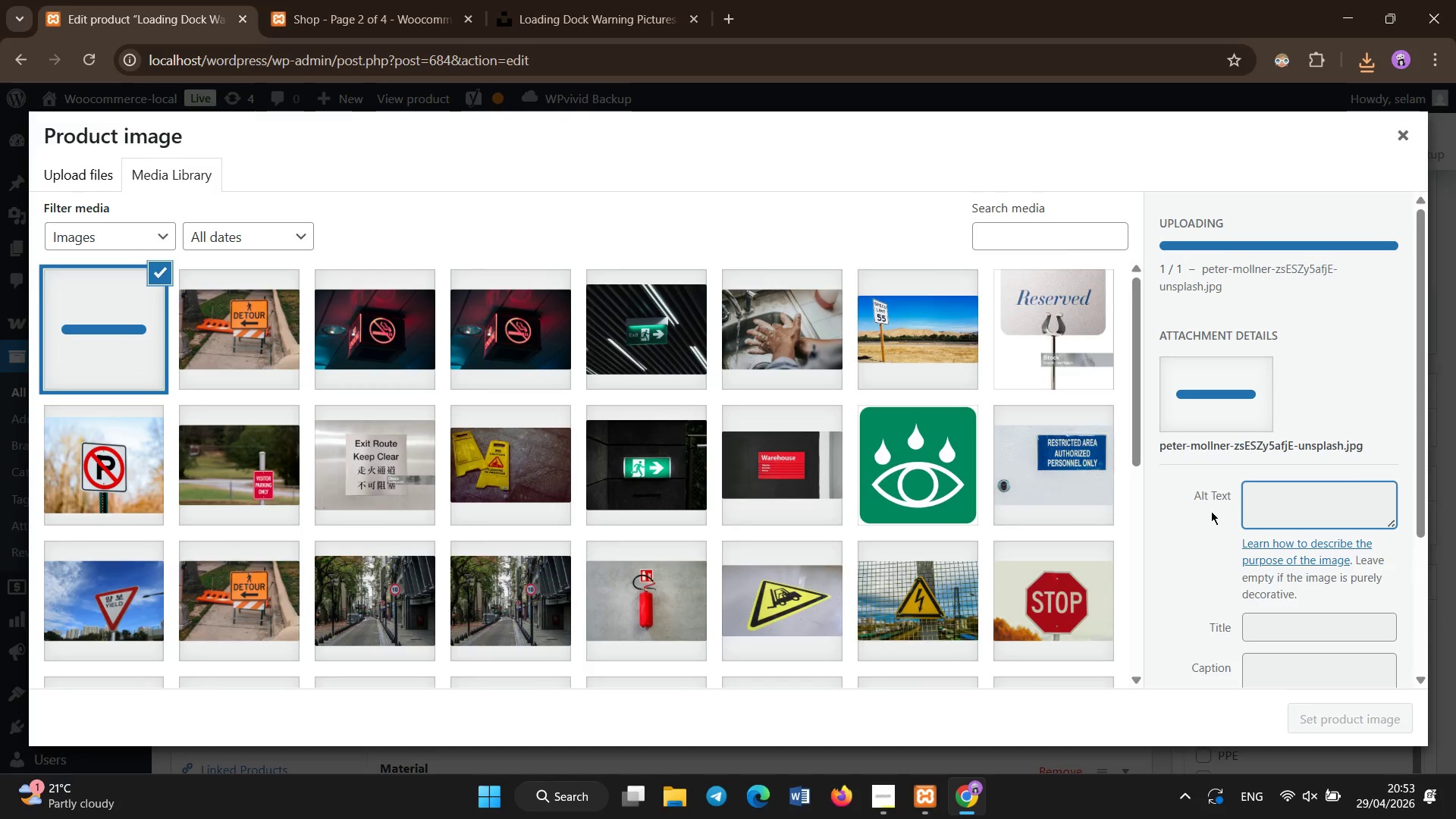 
left_click([1268, 501])
 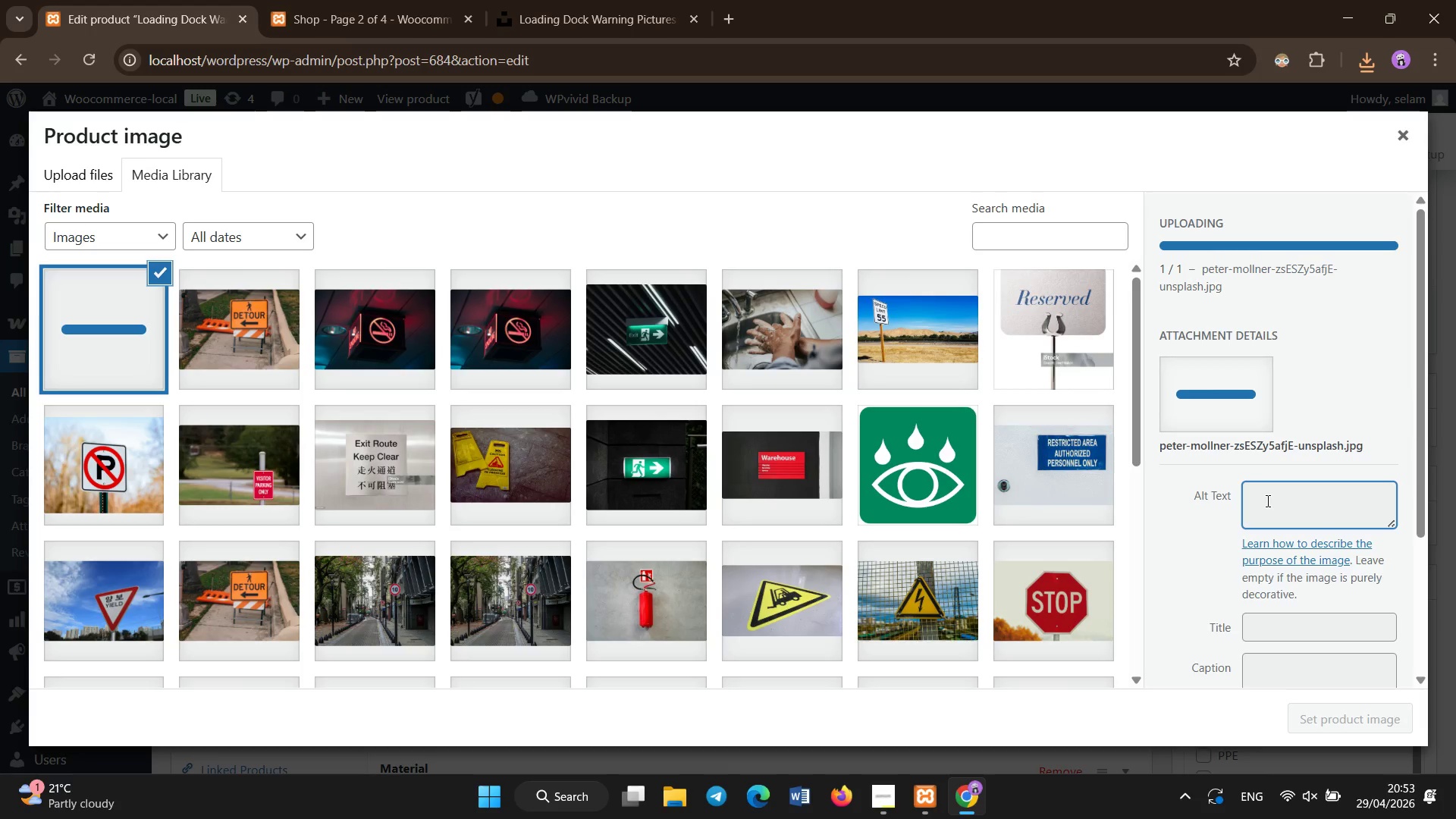 
left_click([1268, 501])
 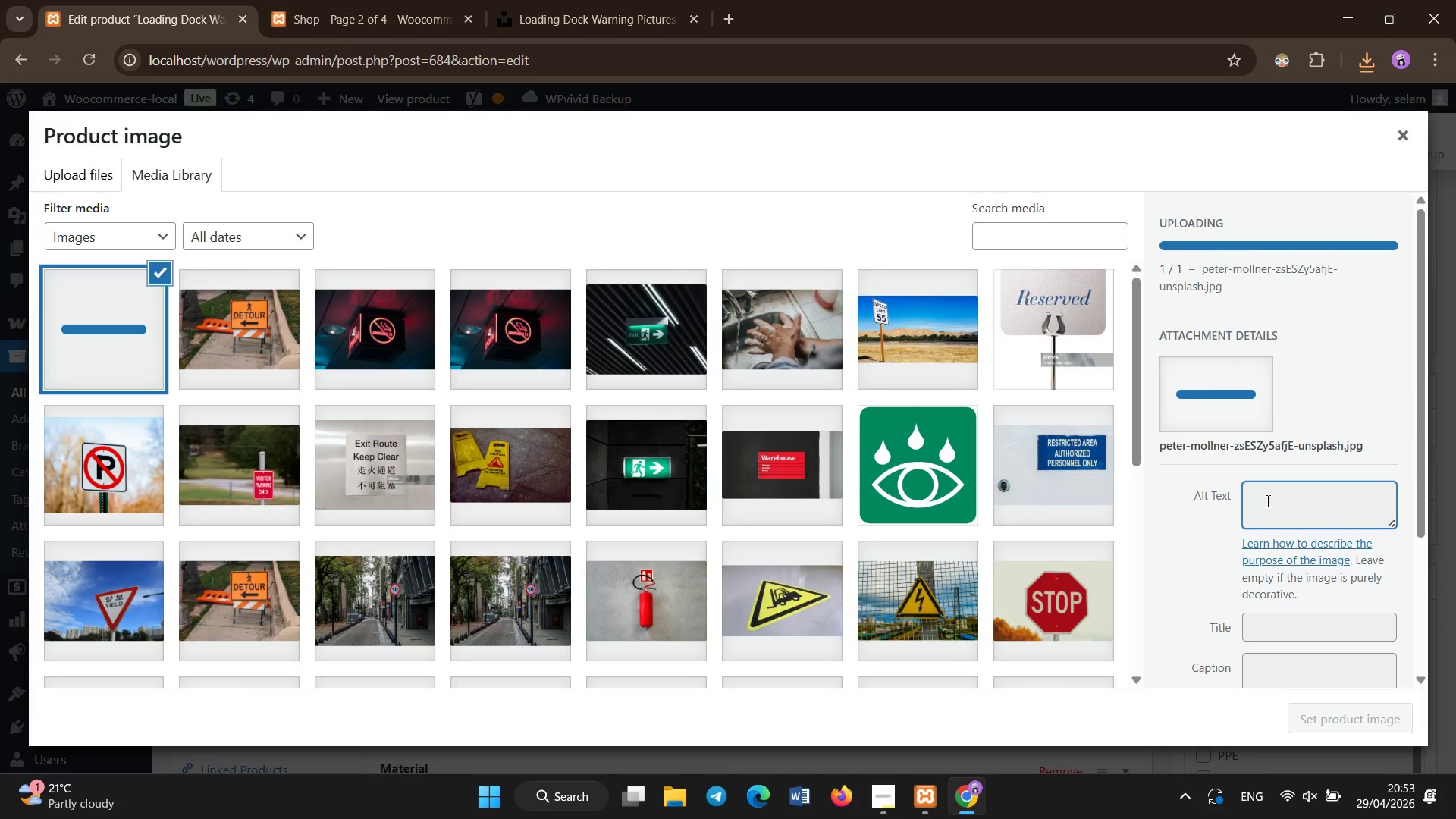 
left_click([1268, 501])
 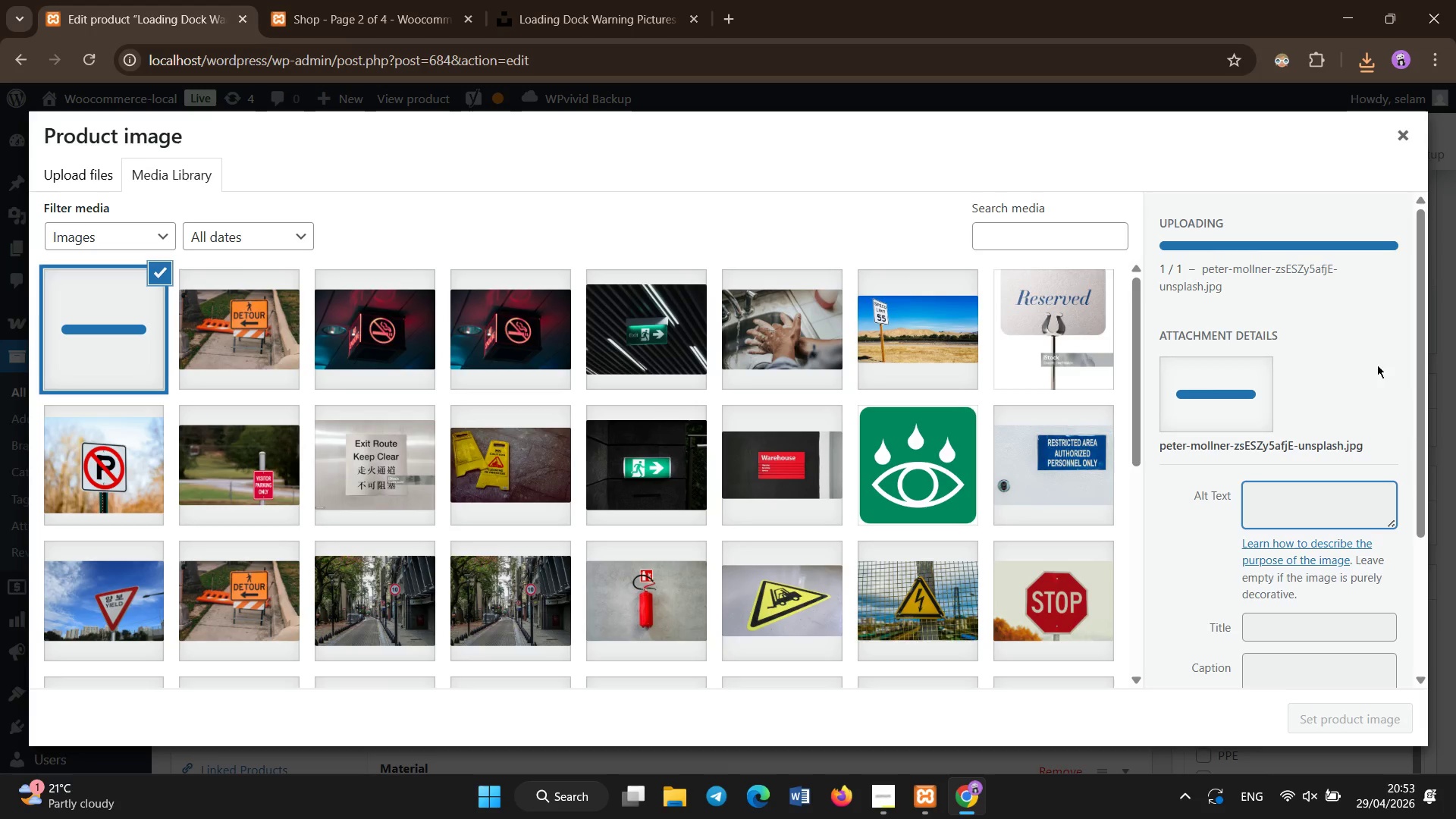 
left_click([1410, 324])
 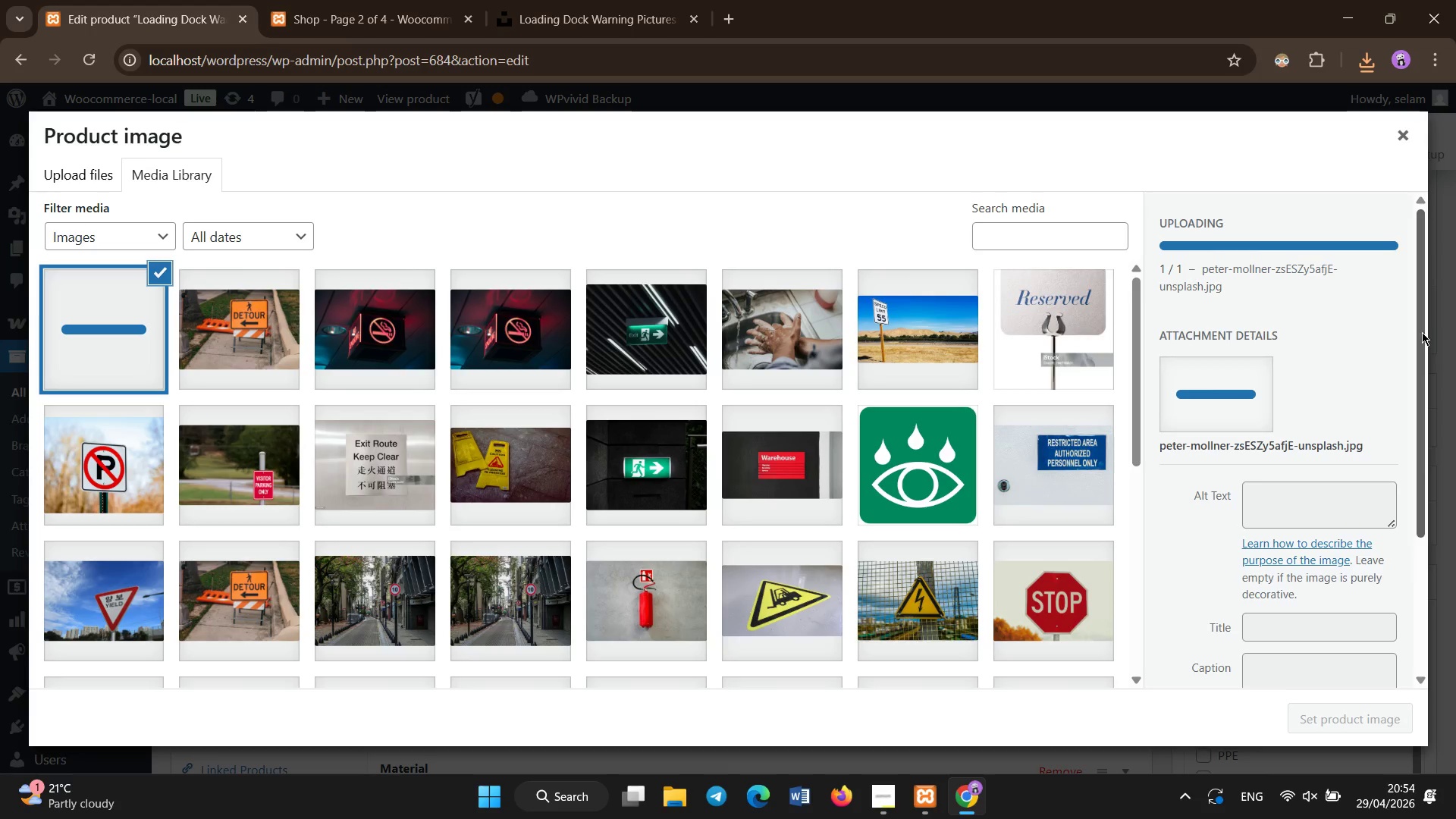 
left_click_drag(start_coordinate=[1422, 332], to_coordinate=[1437, 320])
 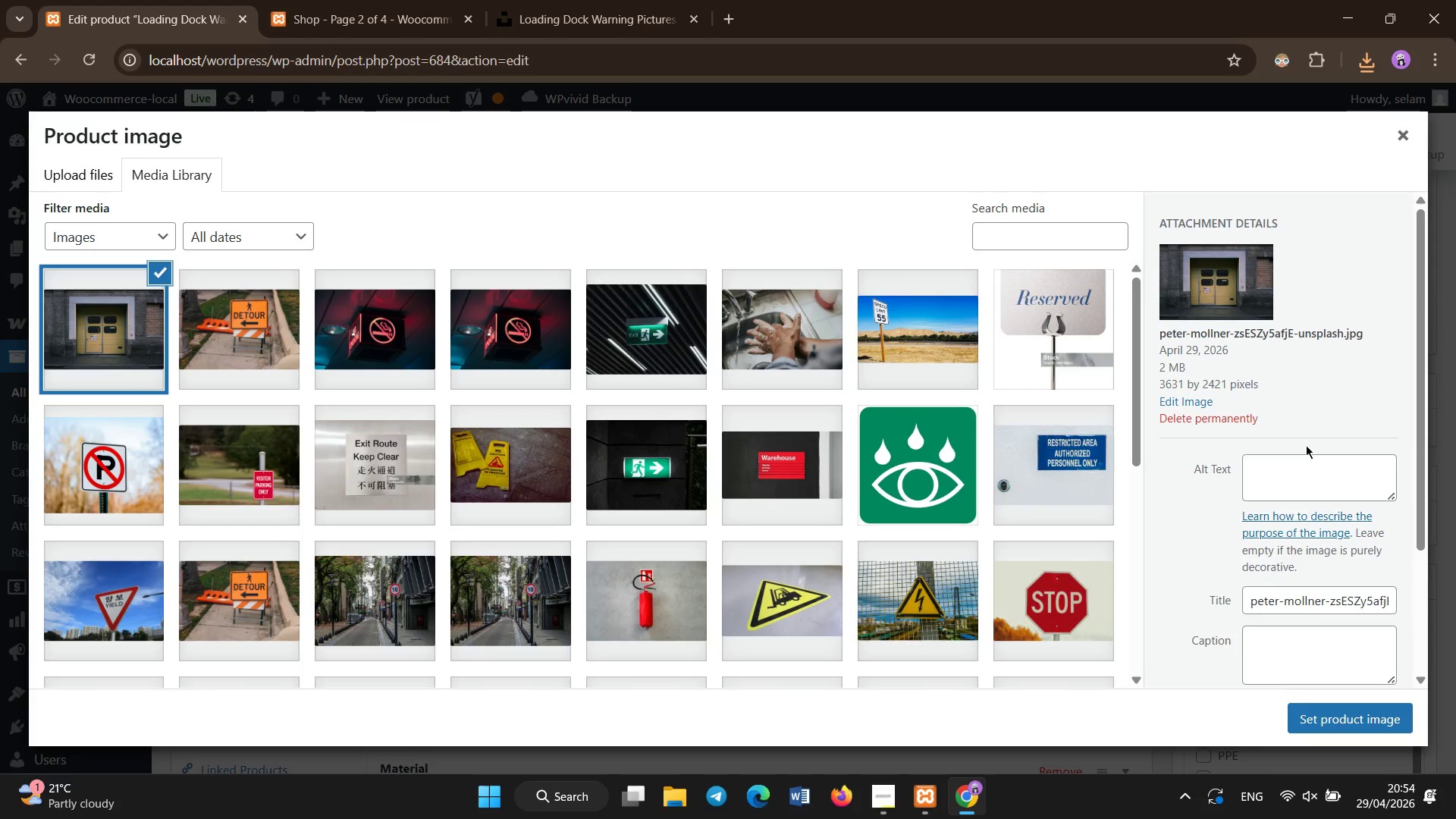 
double_click([1310, 484])
 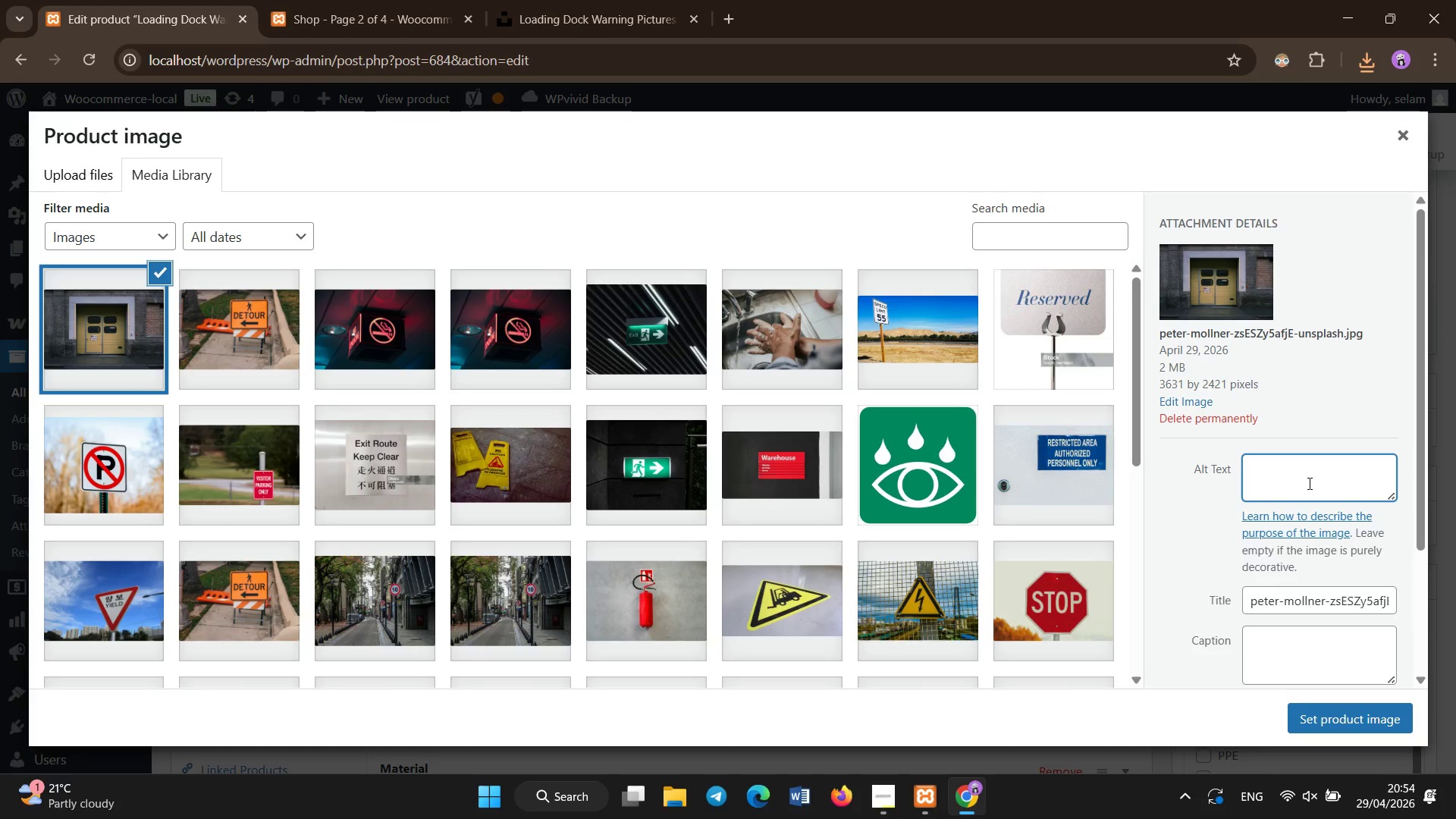 
type(Loading Dock Warning vinyl diamond grade warehouse safety sign)
 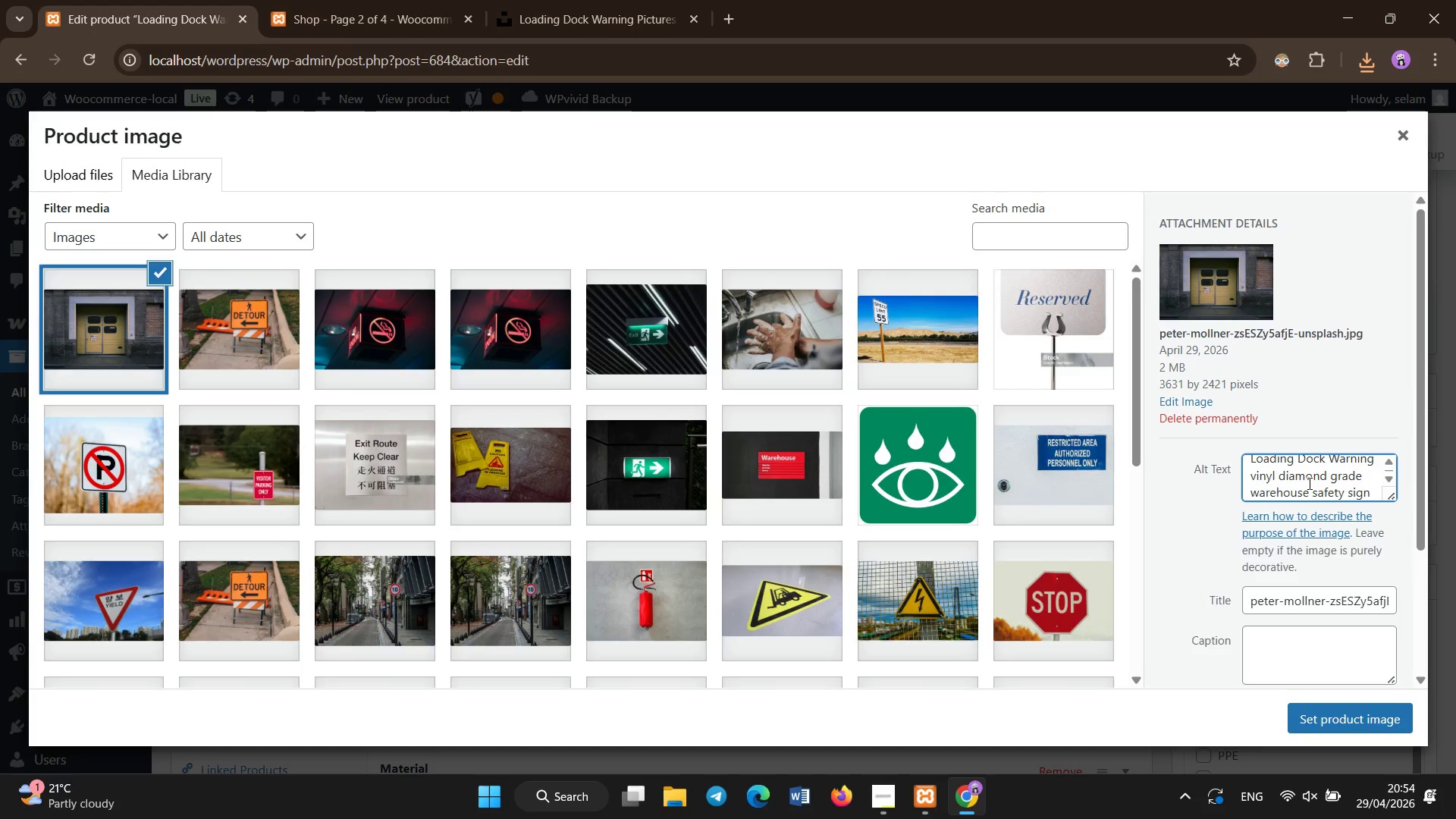 
left_click([1330, 724])
 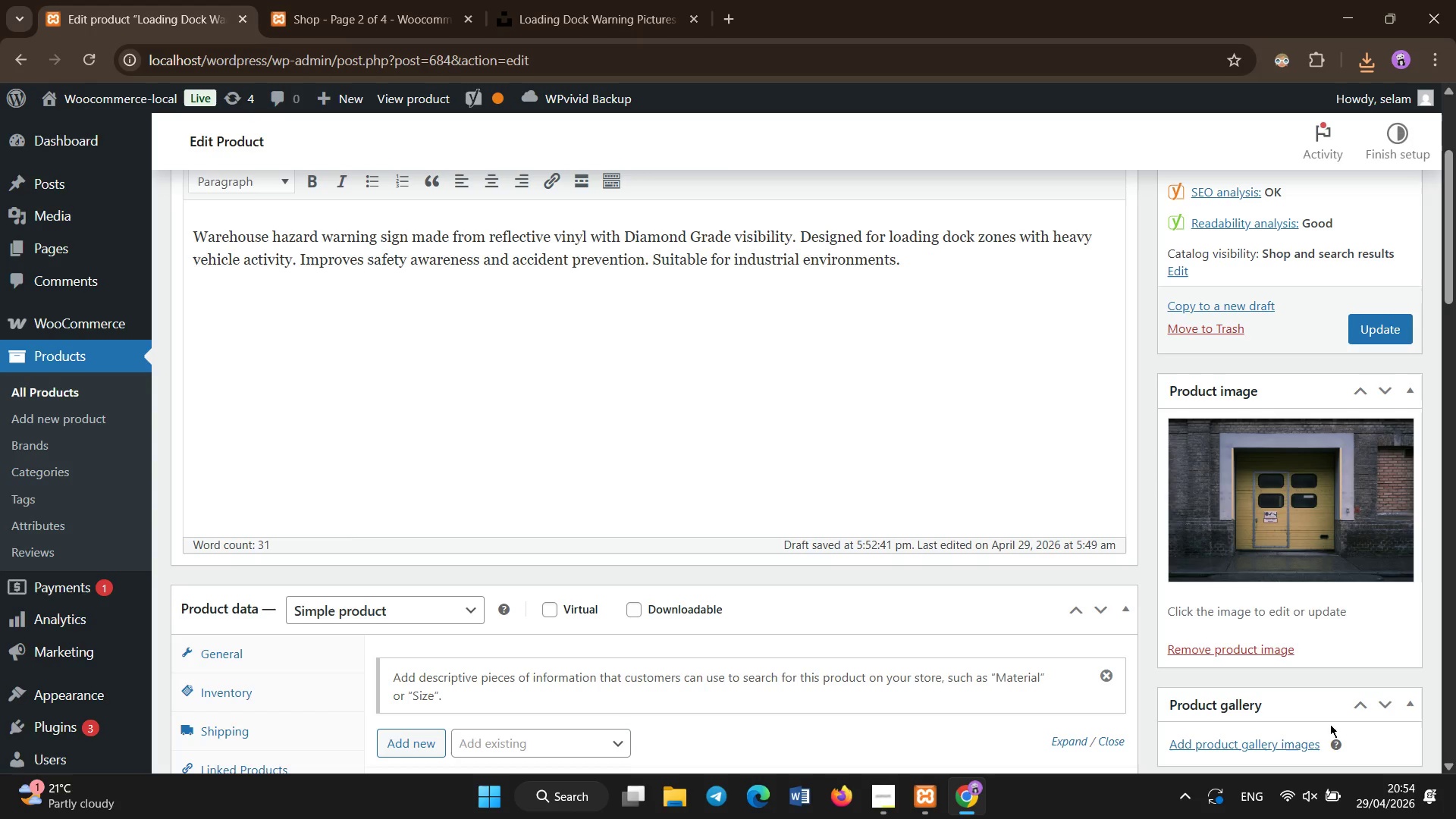 
wait(6.42)
 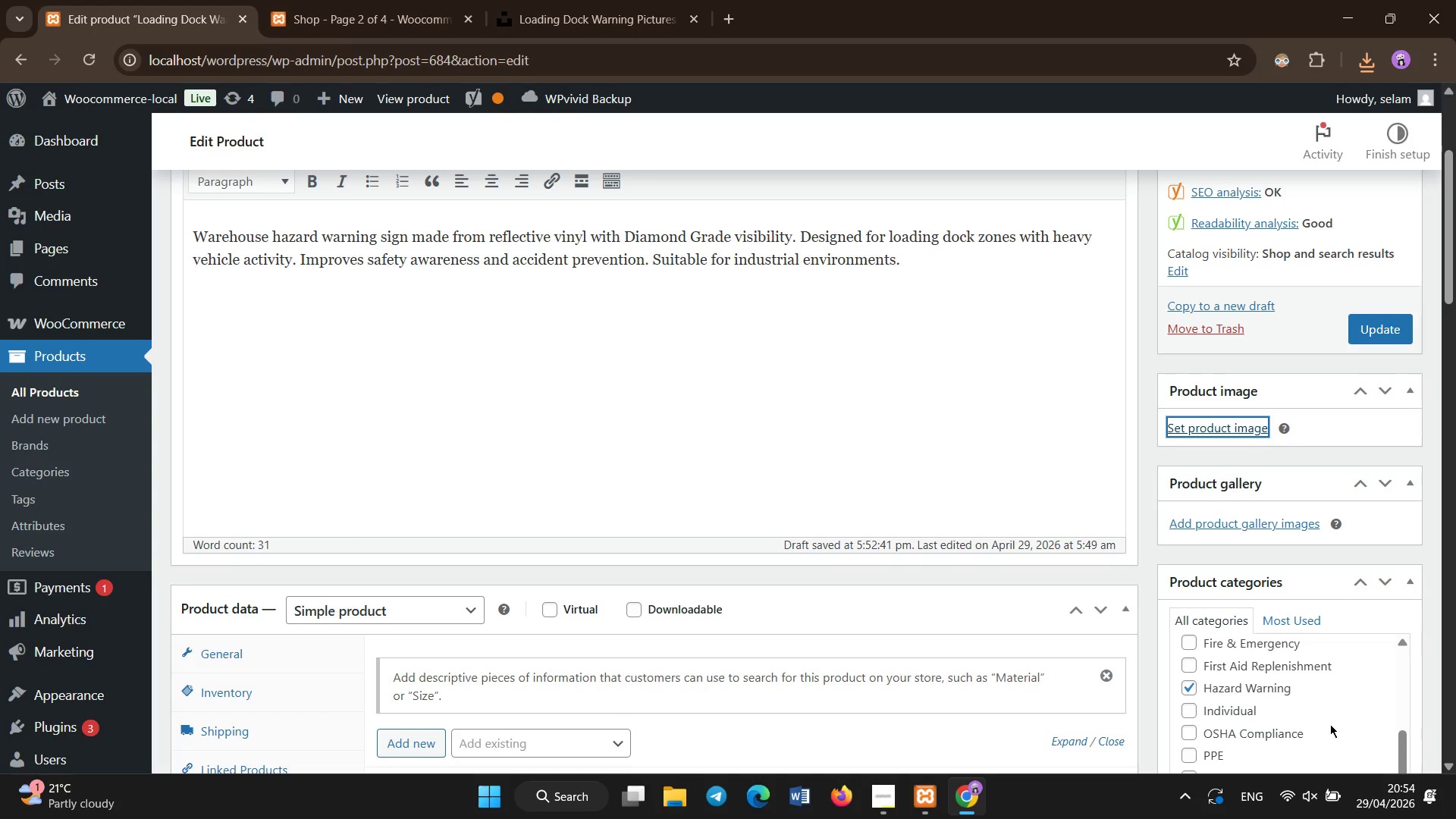 
scroll: coordinate [1263, 555], scroll_direction: down, amount: 3.0
 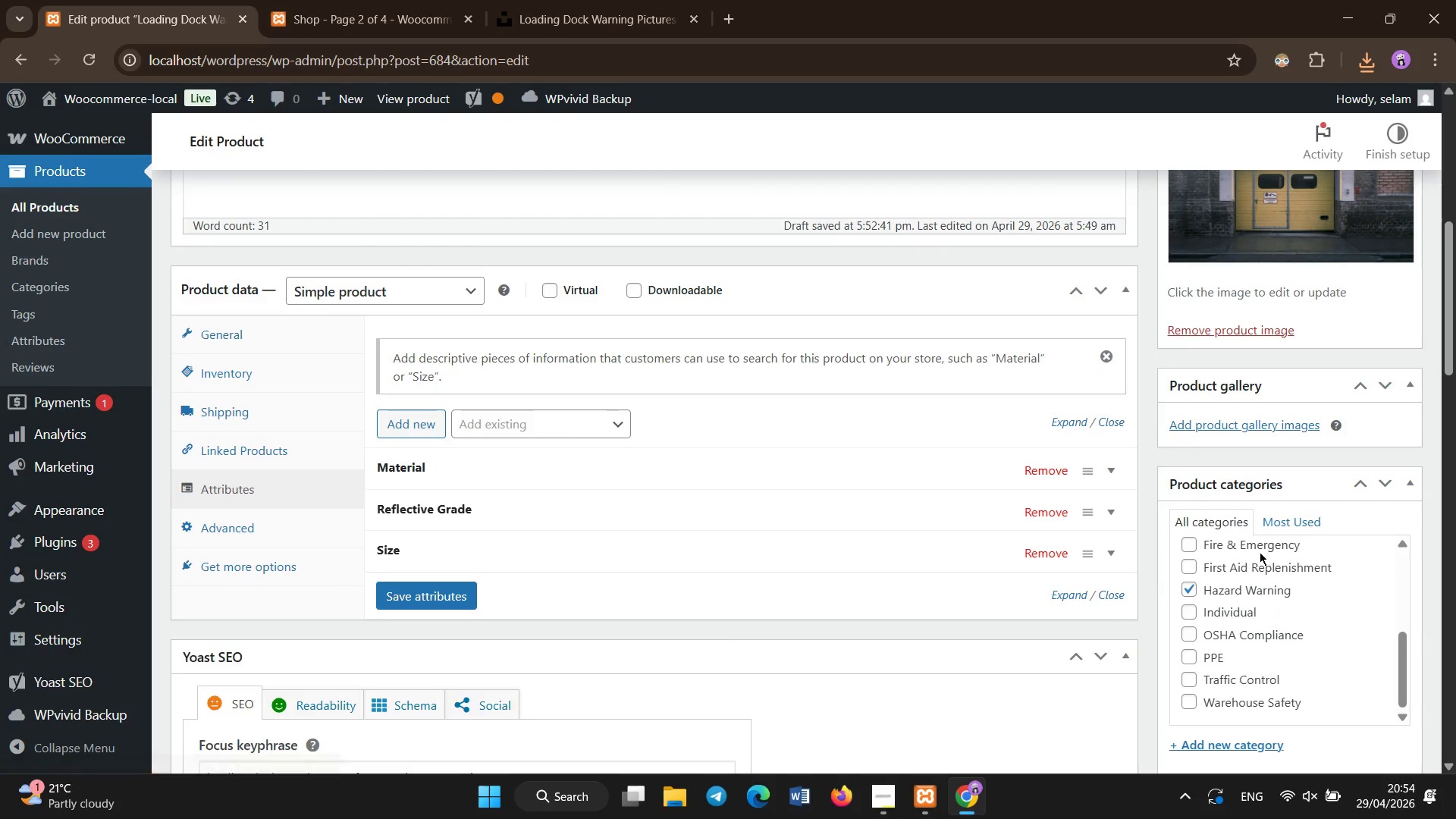 
scroll: coordinate [1323, 553], scroll_direction: up, amount: 5.0
 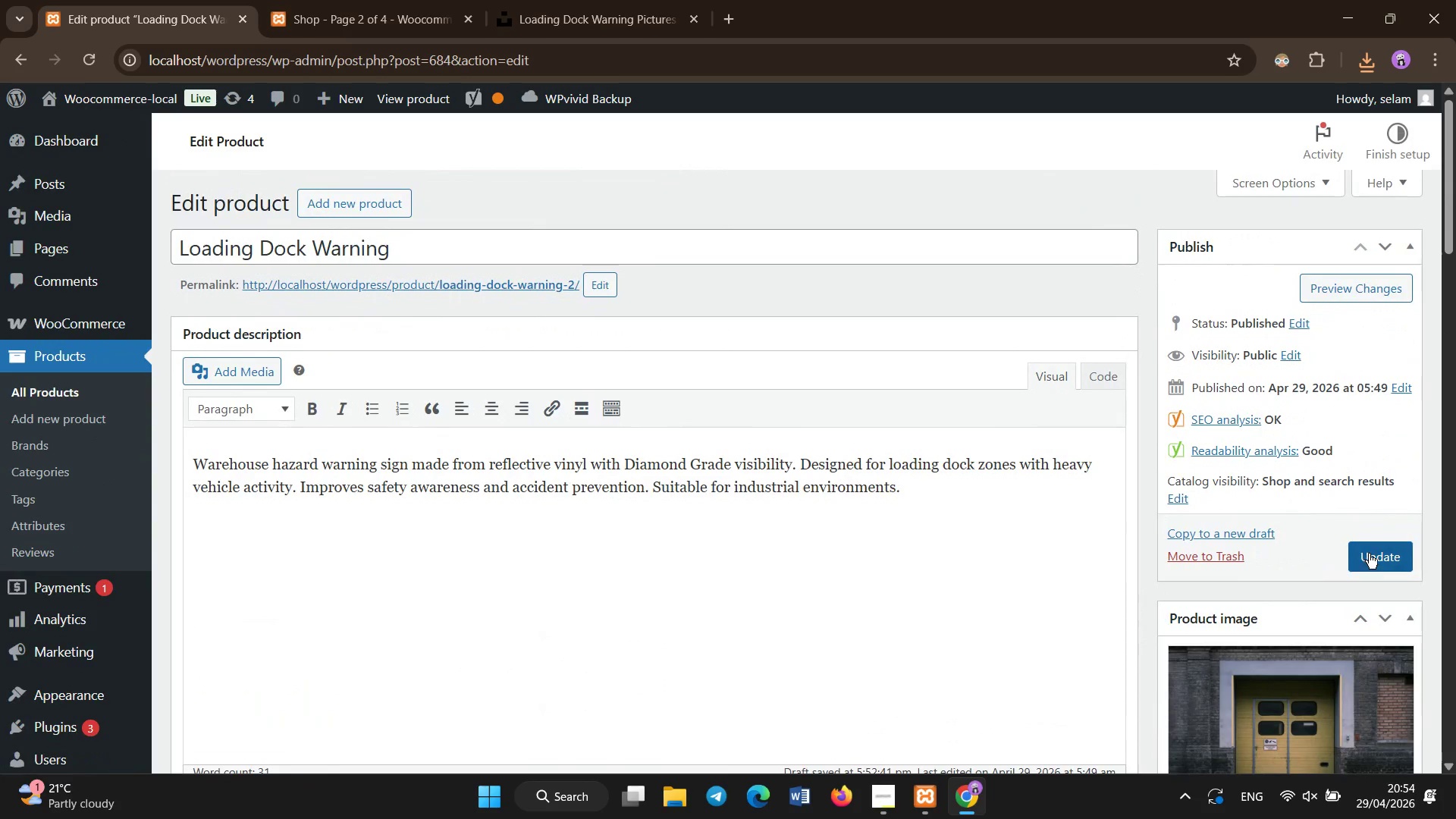 
left_click([1369, 554])
 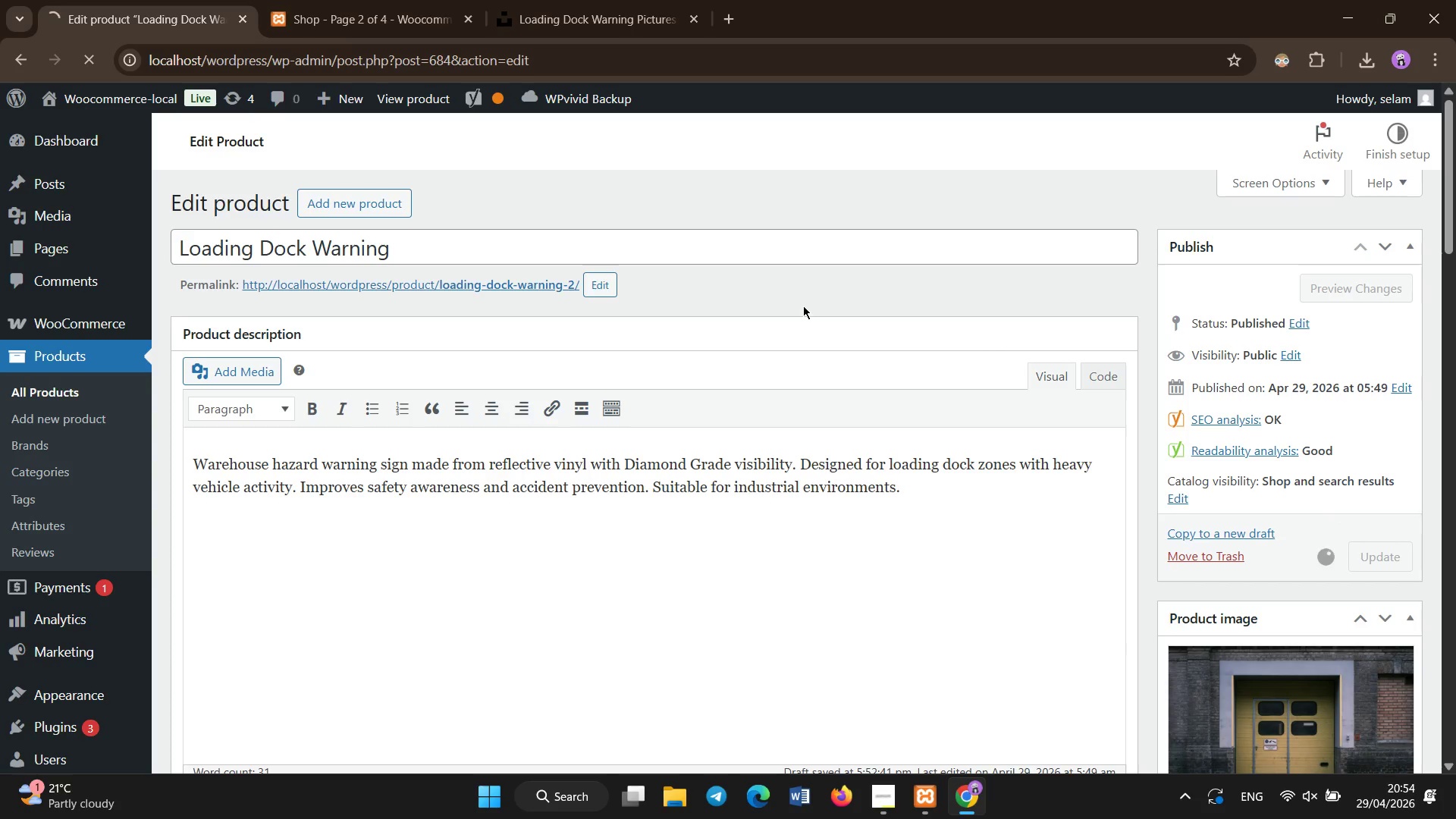 
wait(16.05)
 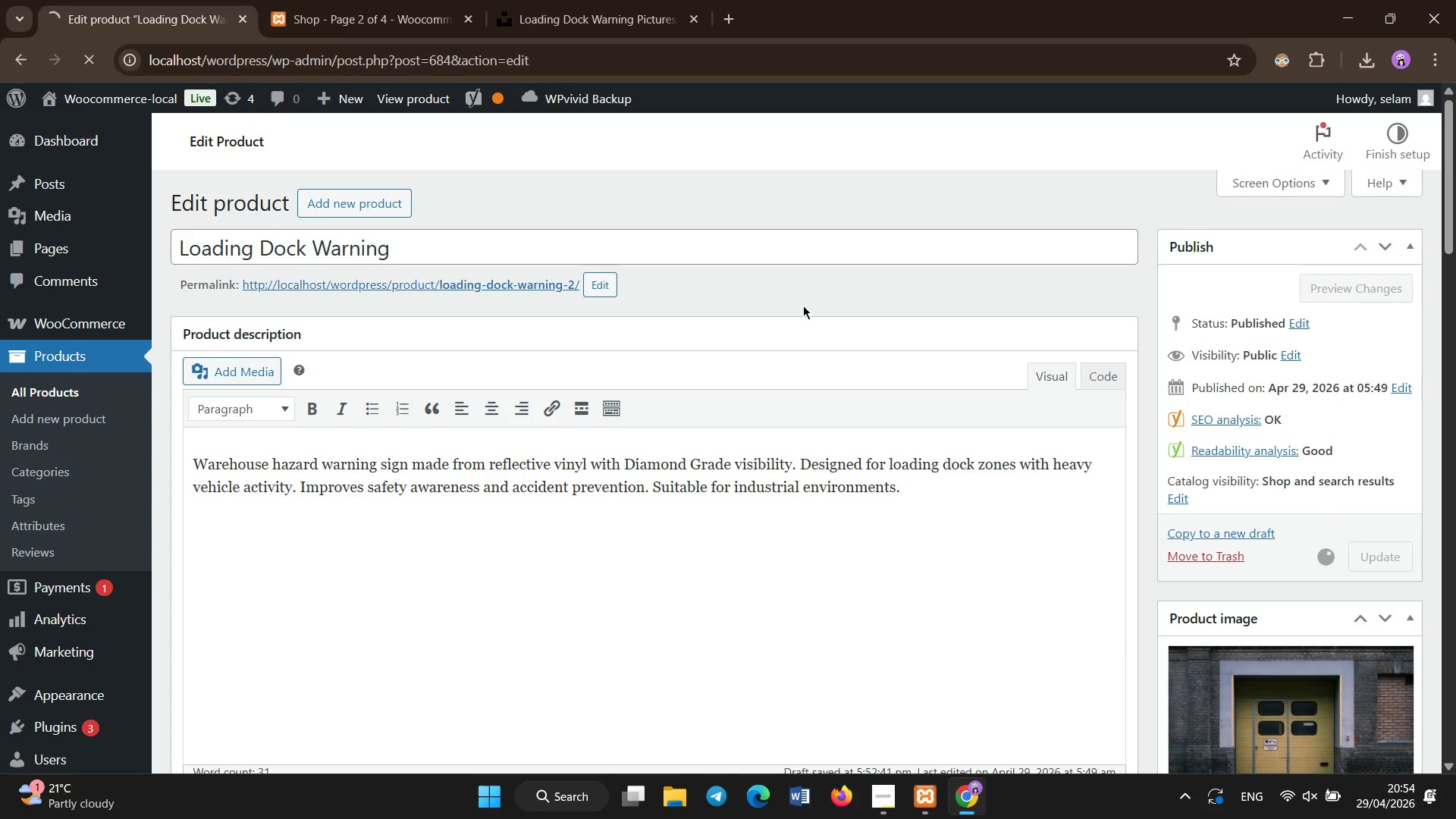 
hold_key(key=ControlLeft, duration=1.12)
scroll: coordinate [352, 571], scroll_direction: down, amount: 5.0
 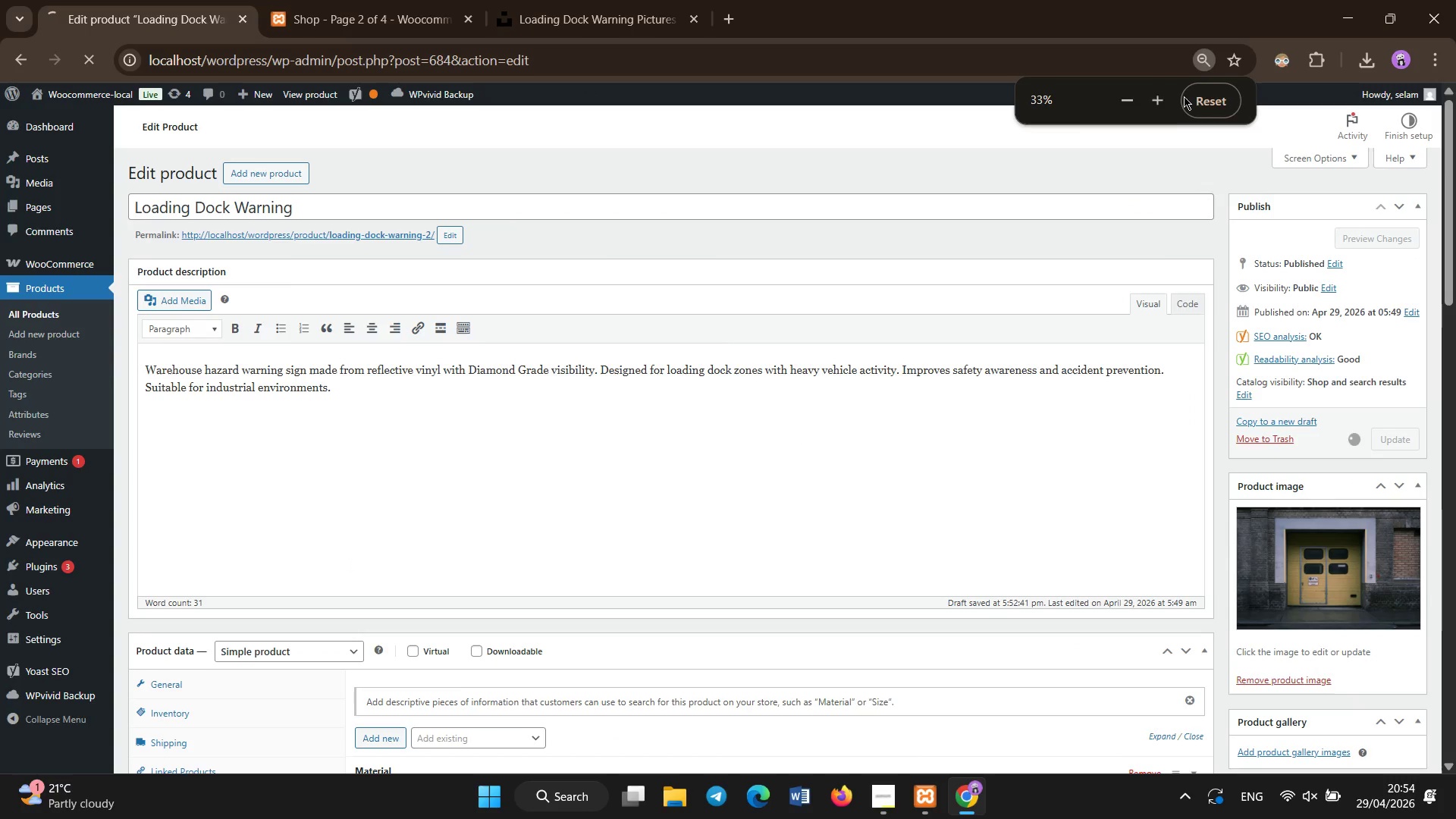 
left_click([1167, 103])
 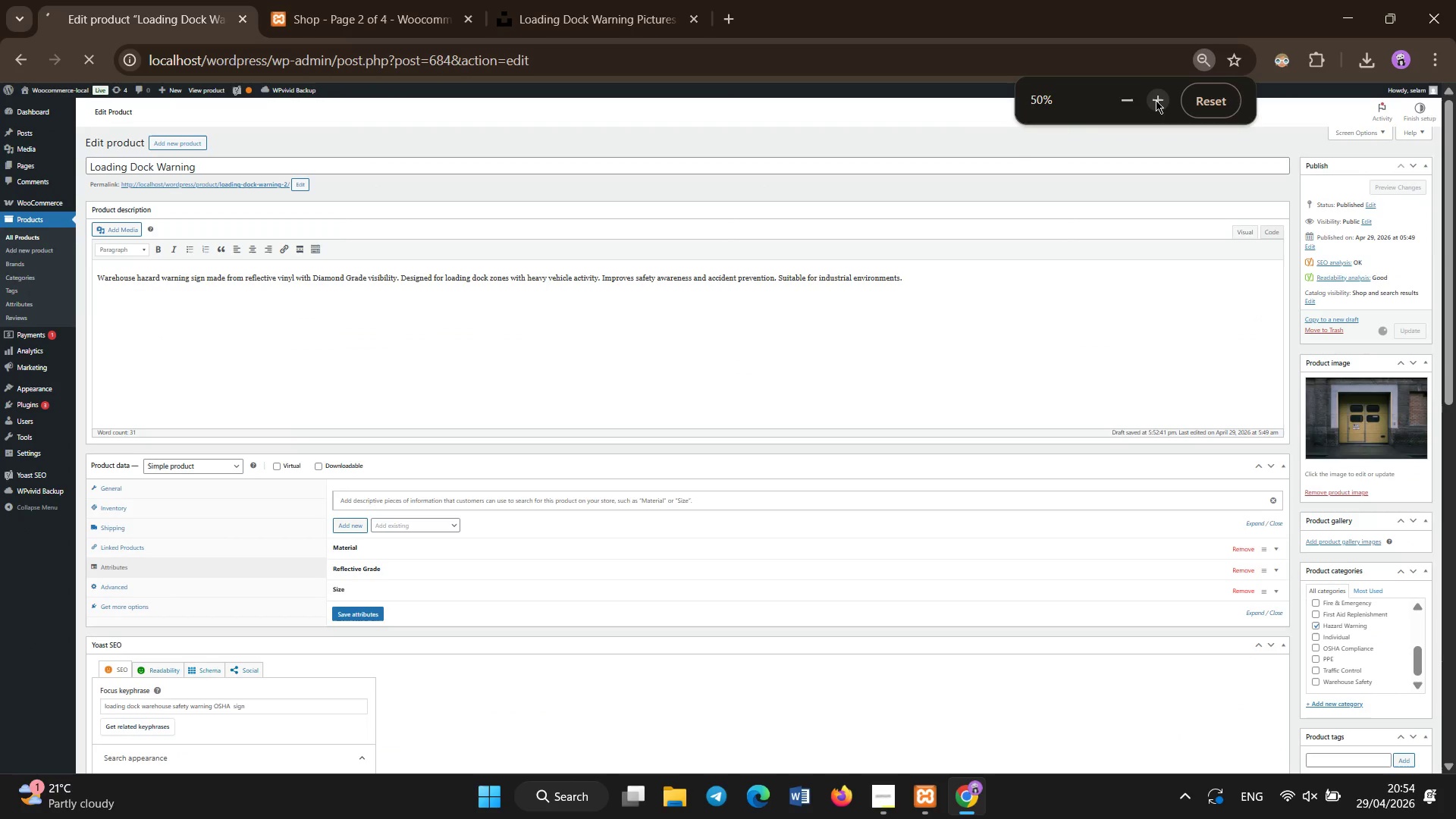 
left_click([1156, 100])
 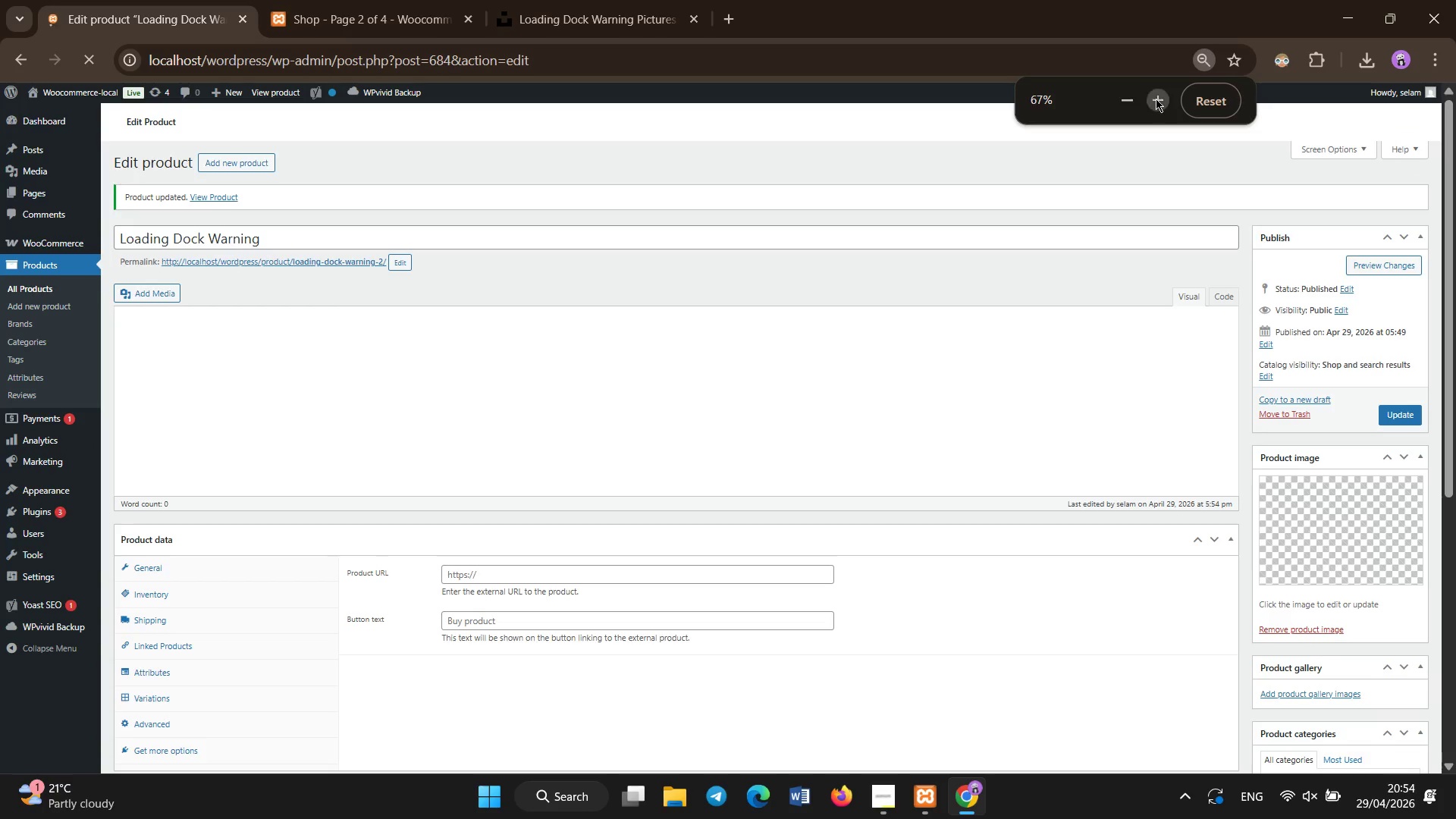 
double_click([1156, 99])
 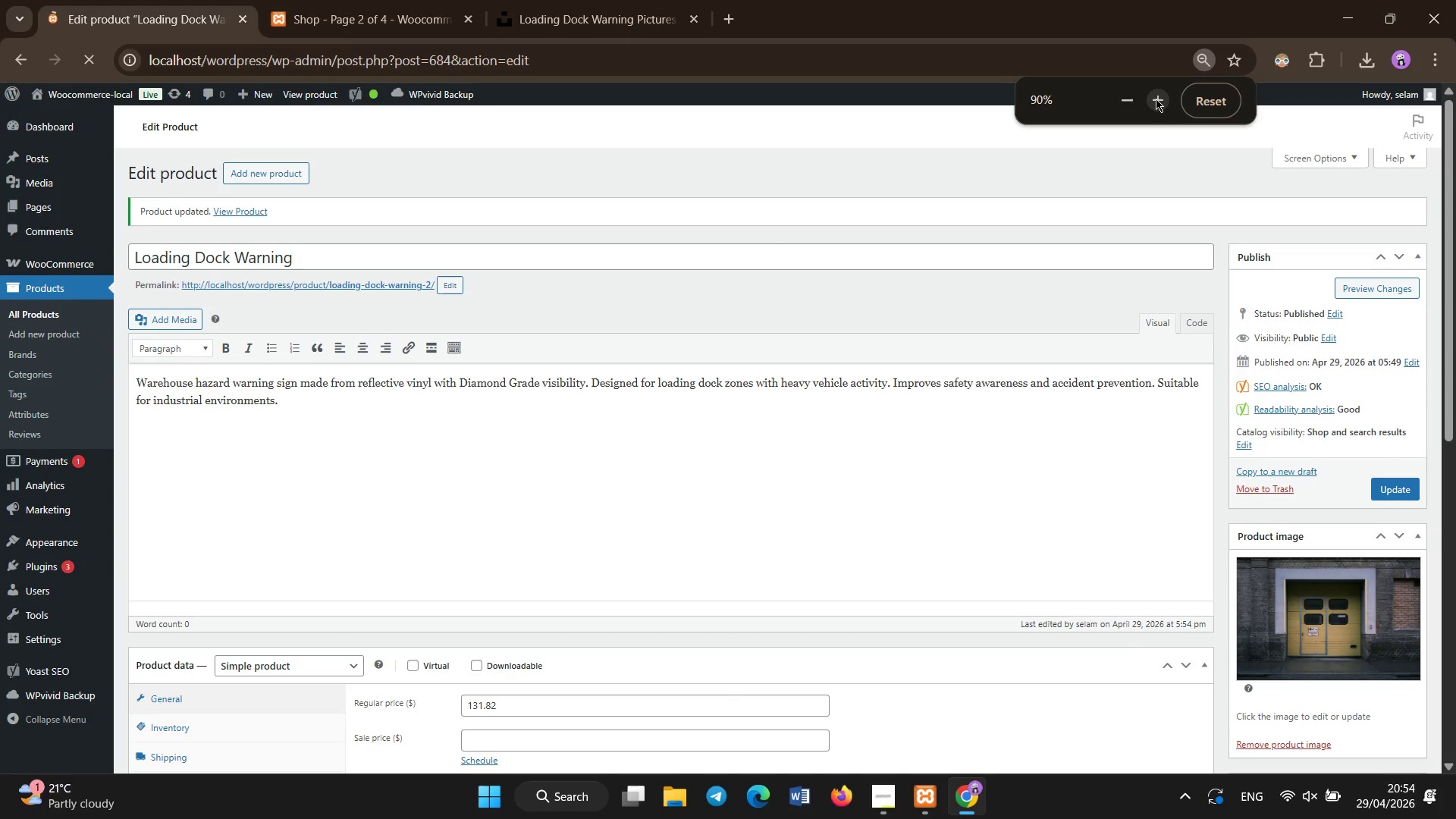 
double_click([1156, 99])
 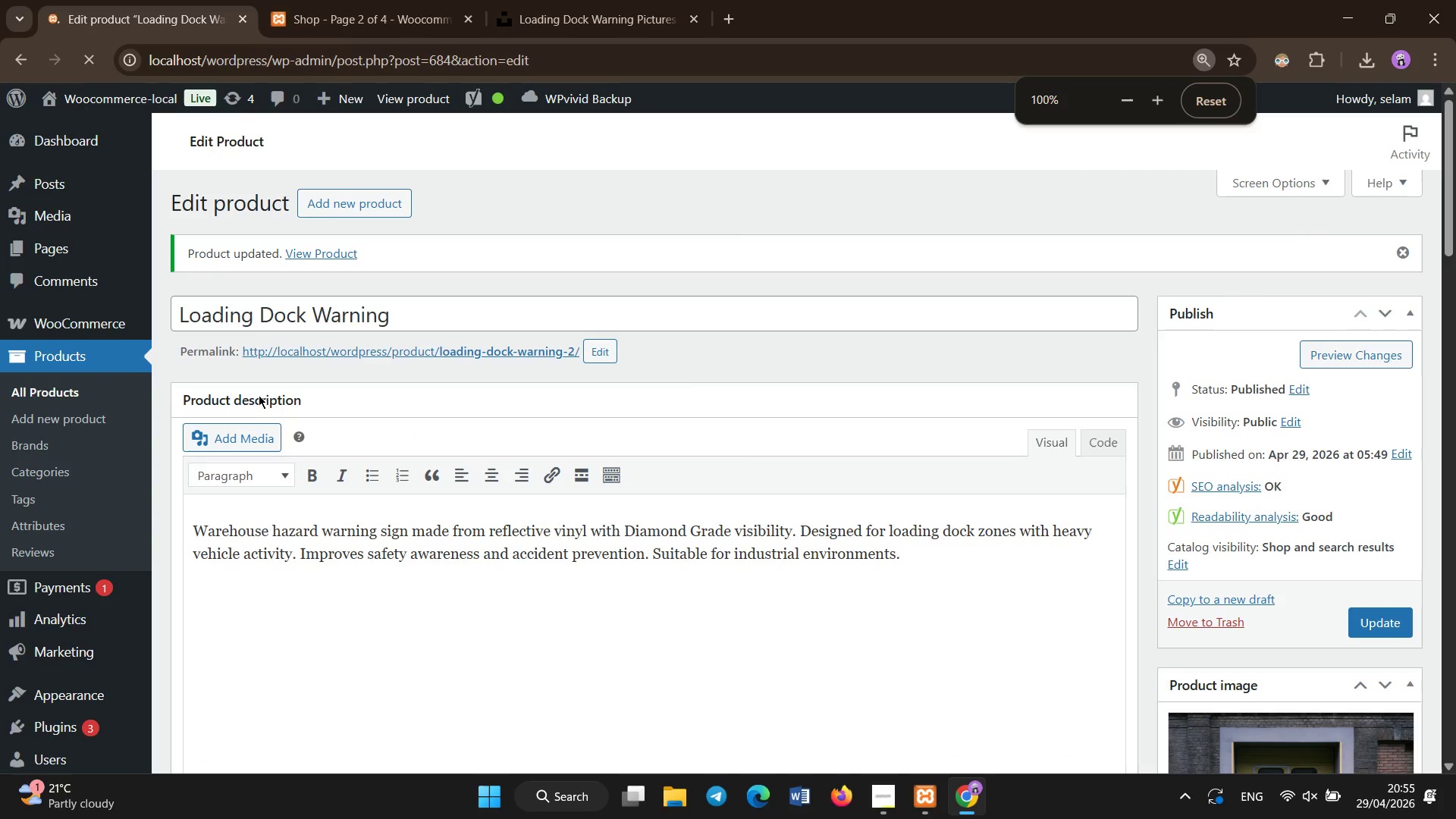 
scroll: coordinate [392, 317], scroll_direction: up, amount: 3.0
 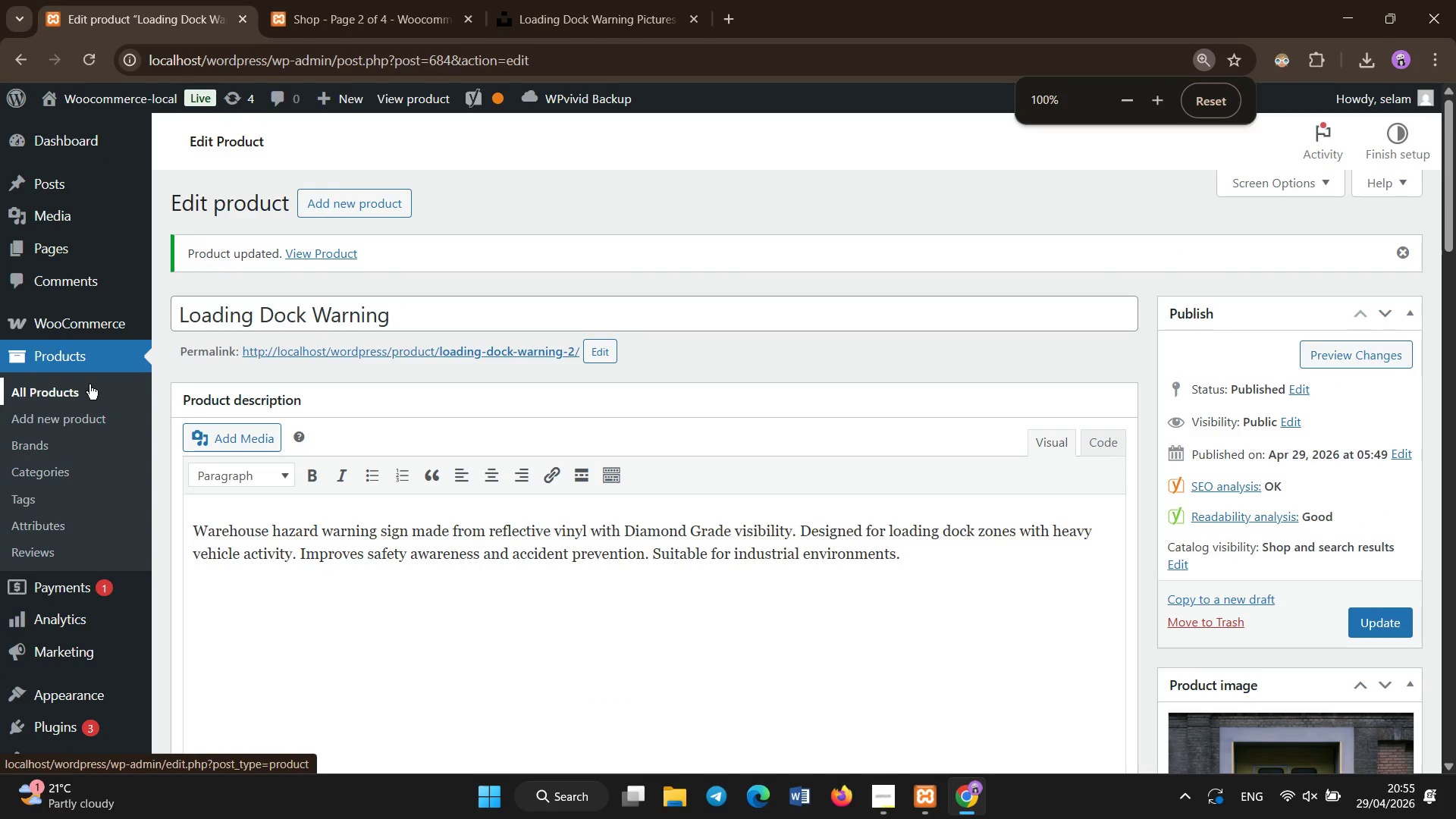 
left_click([89, 384])
 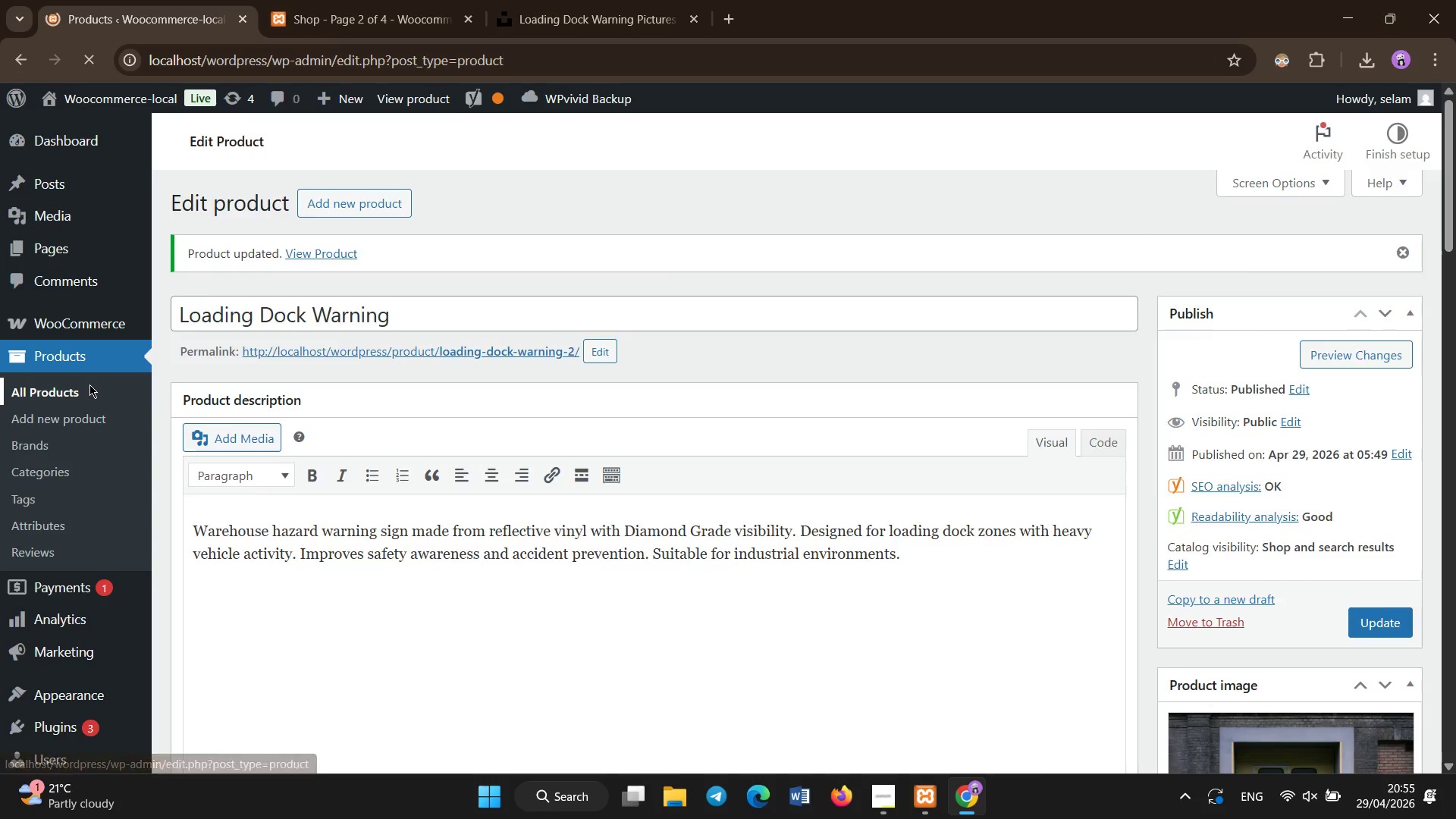 
wait(6.28)
 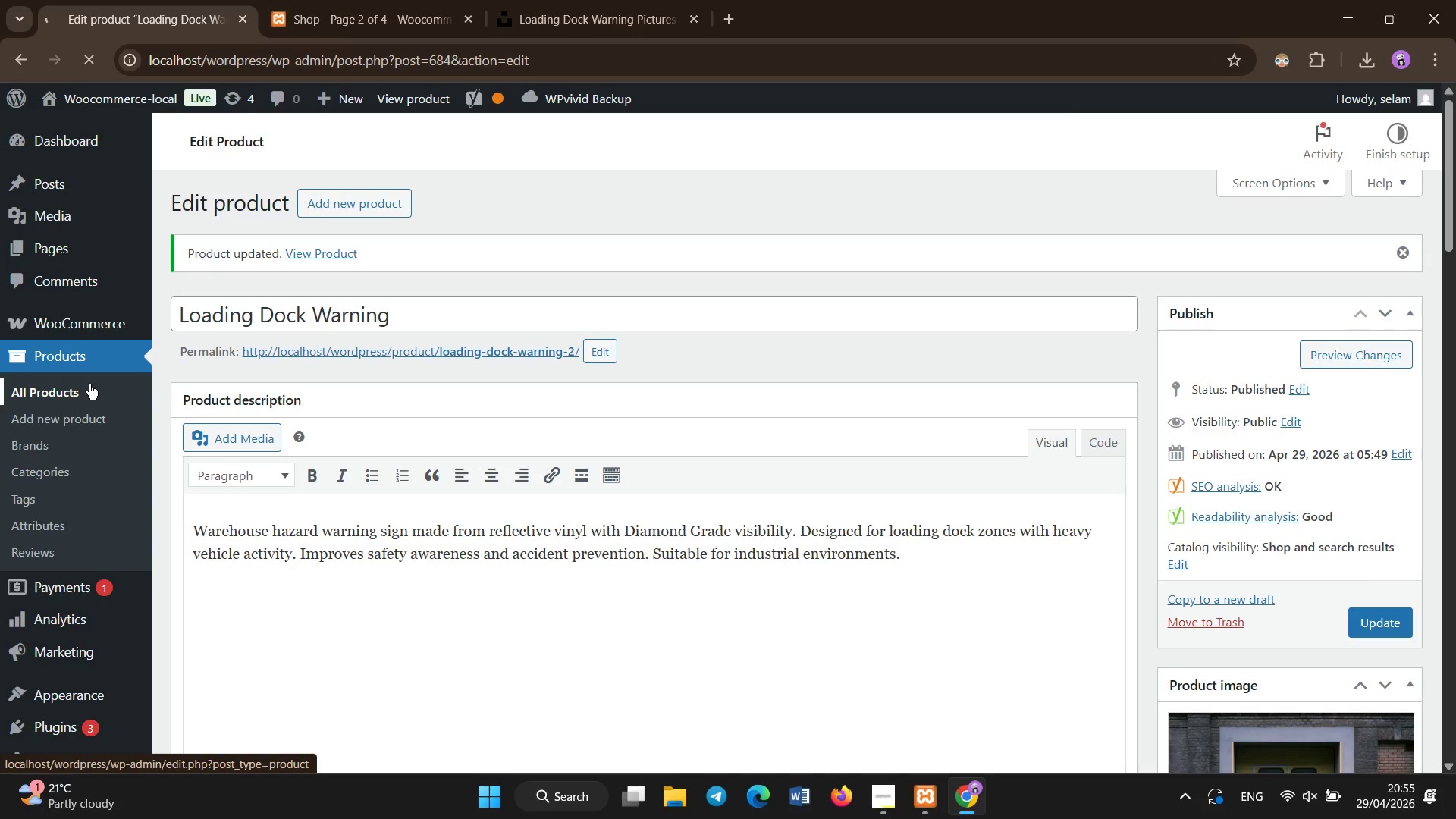 
scroll: coordinate [416, 347], scroll_direction: down, amount: 16.0
 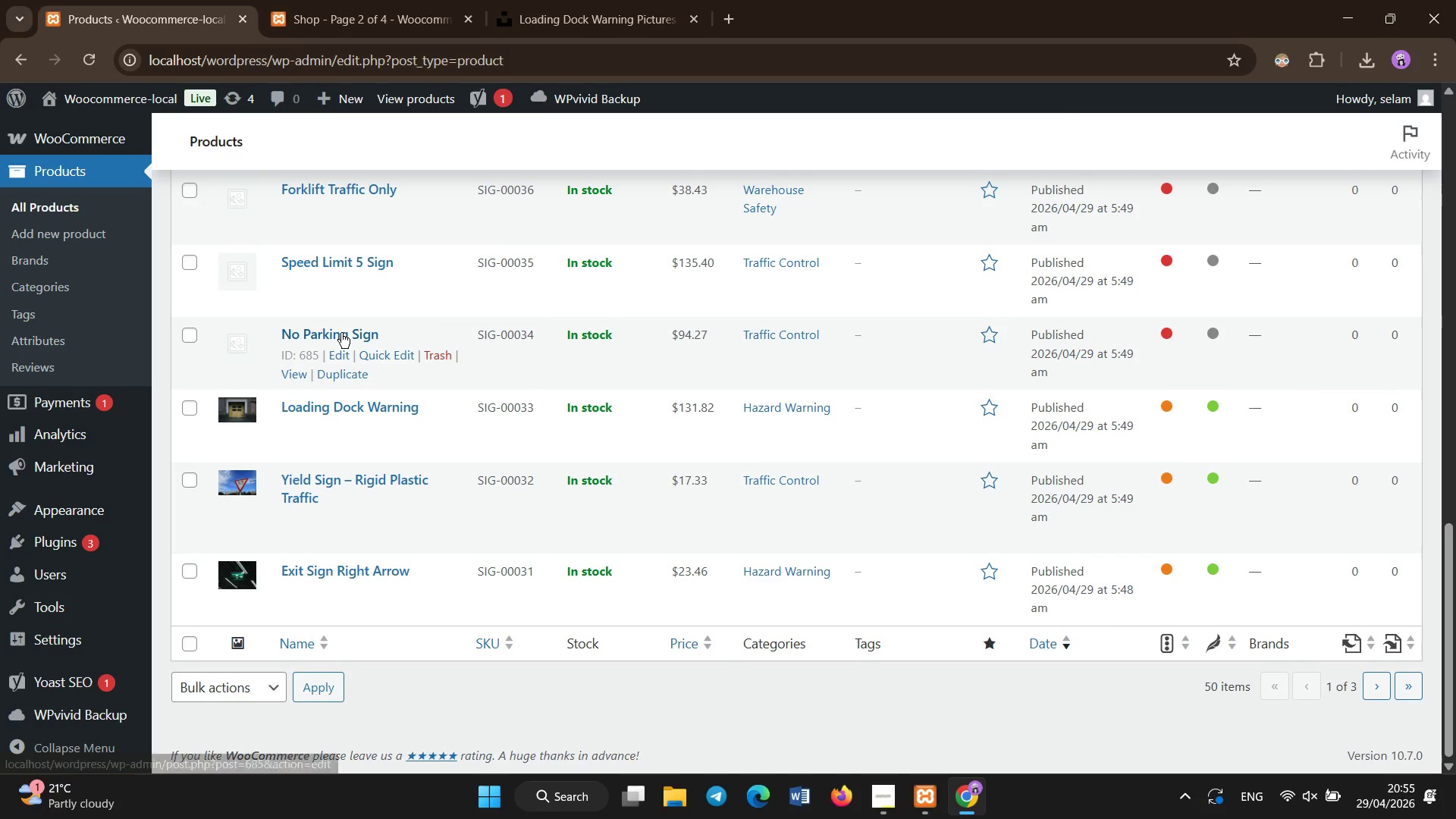 
left_click([341, 333])
 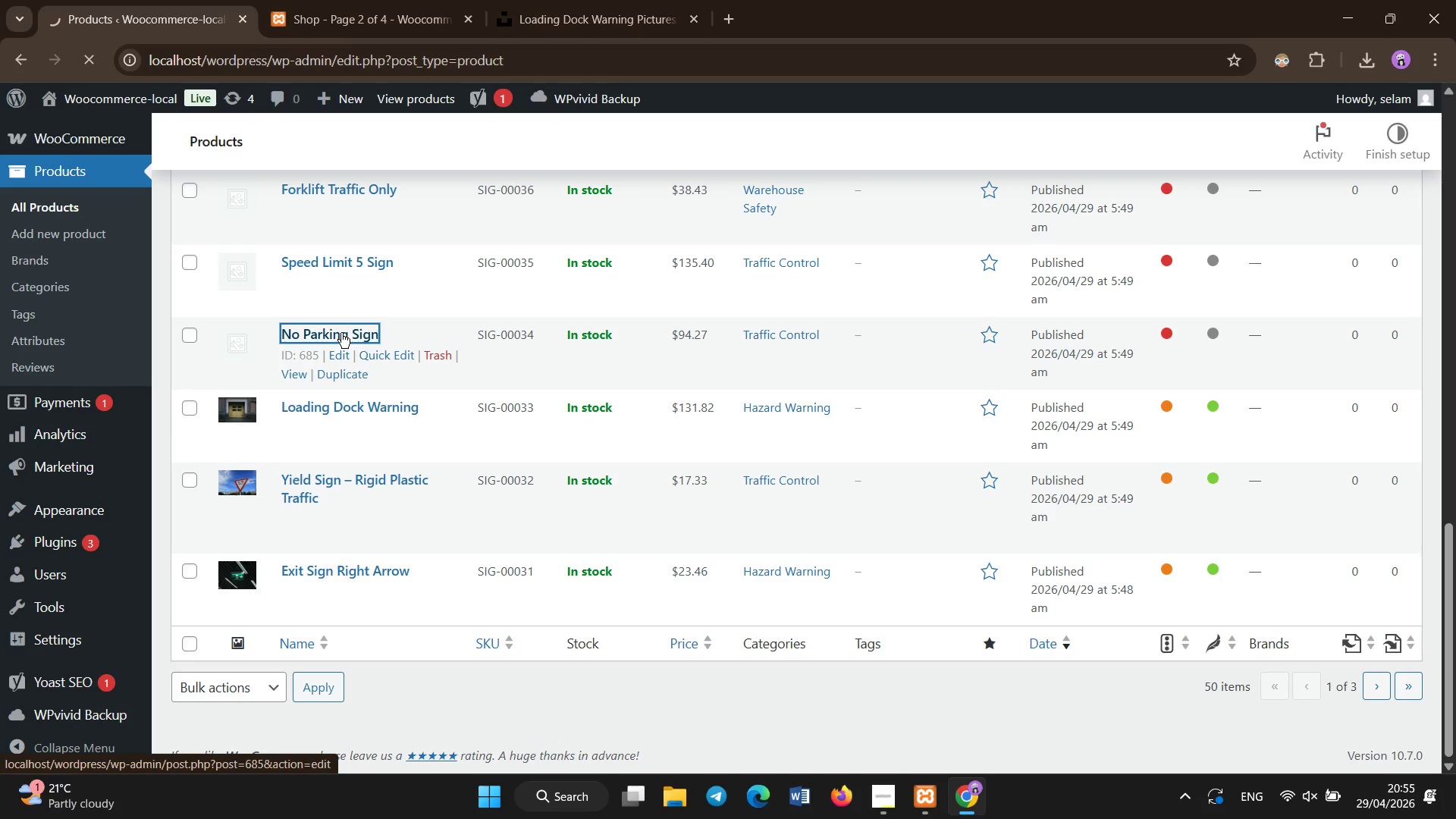 
wait(8.77)
 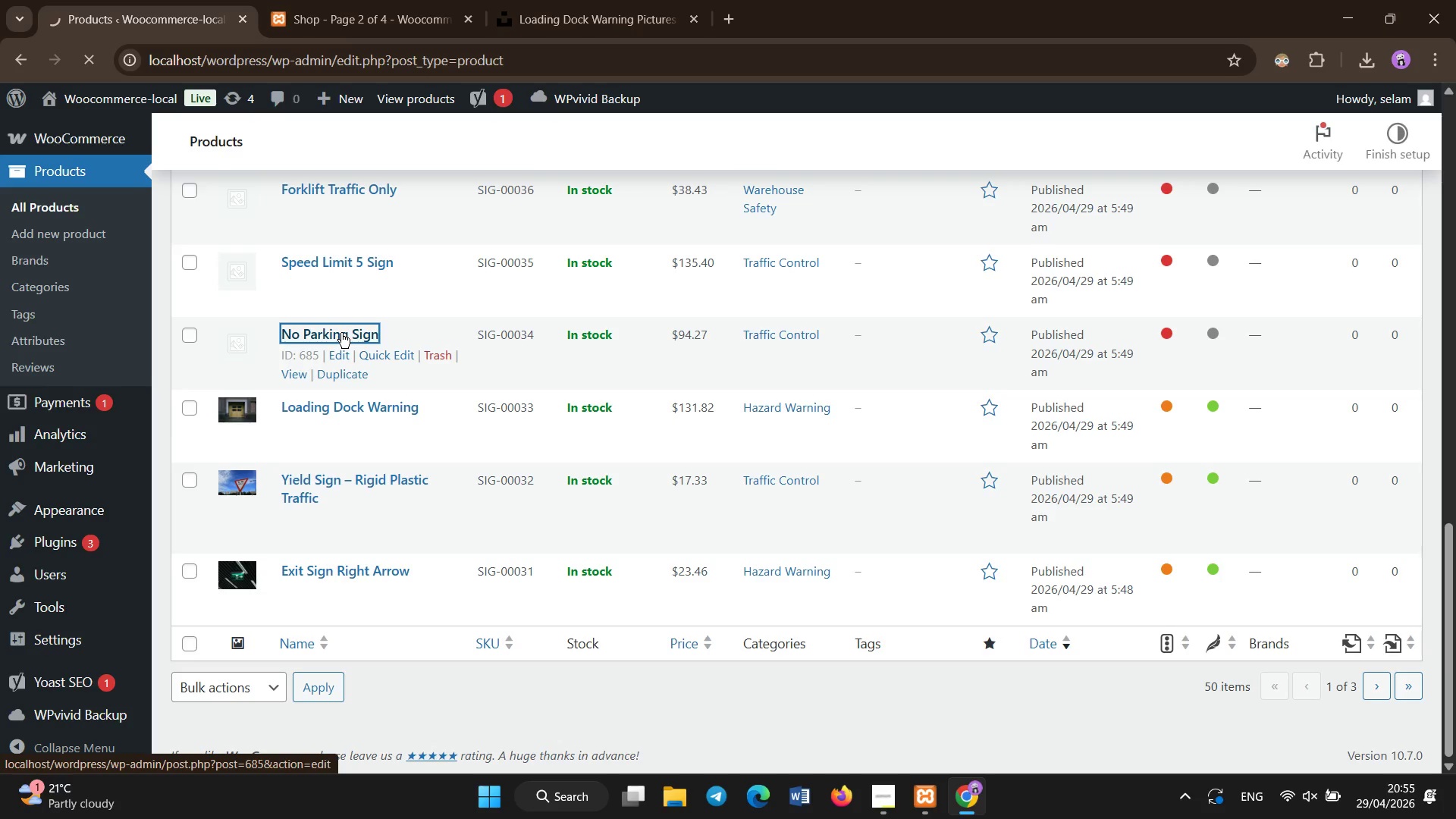 
left_click([459, 524])
 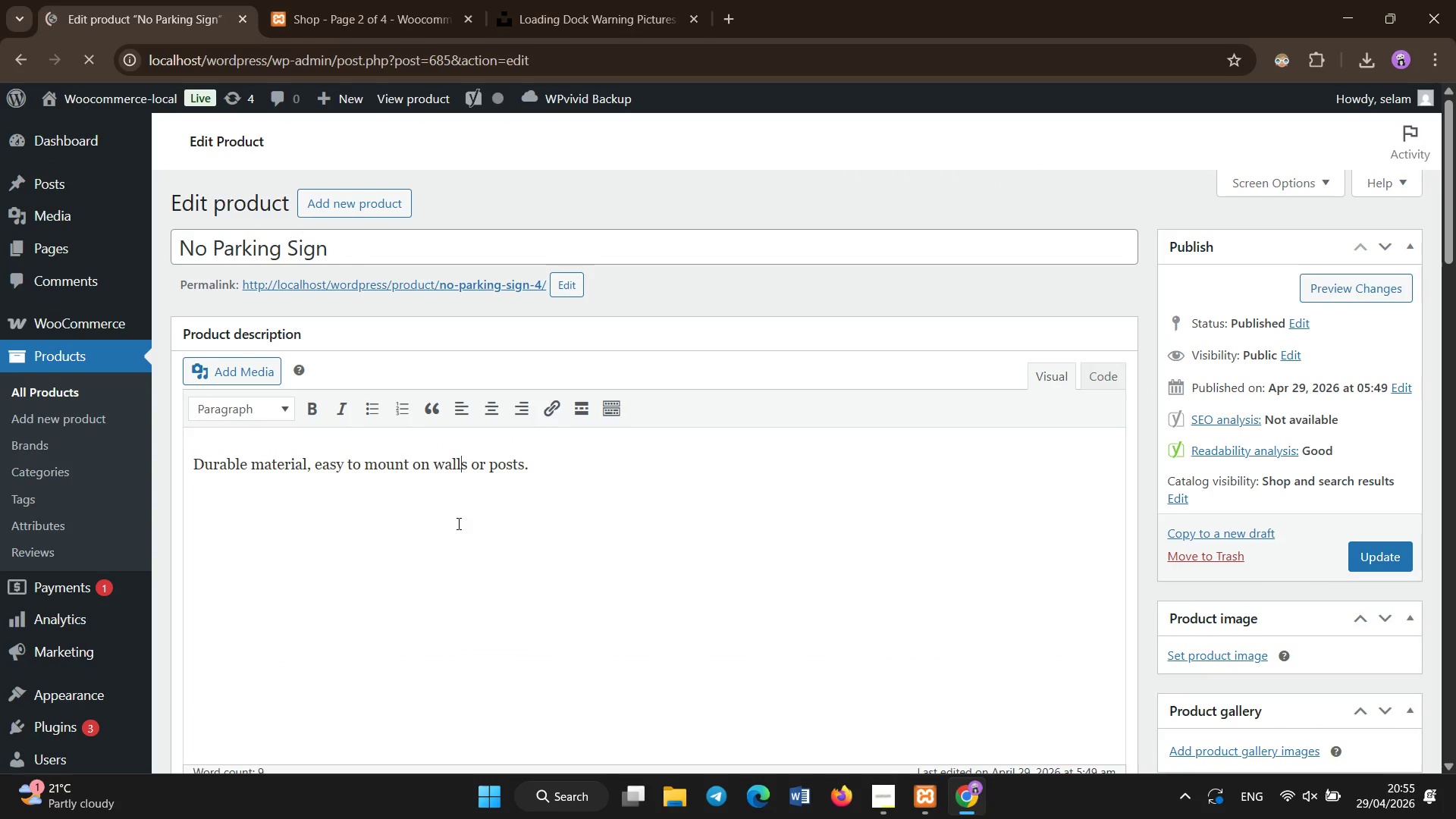 
key(Control+A)
 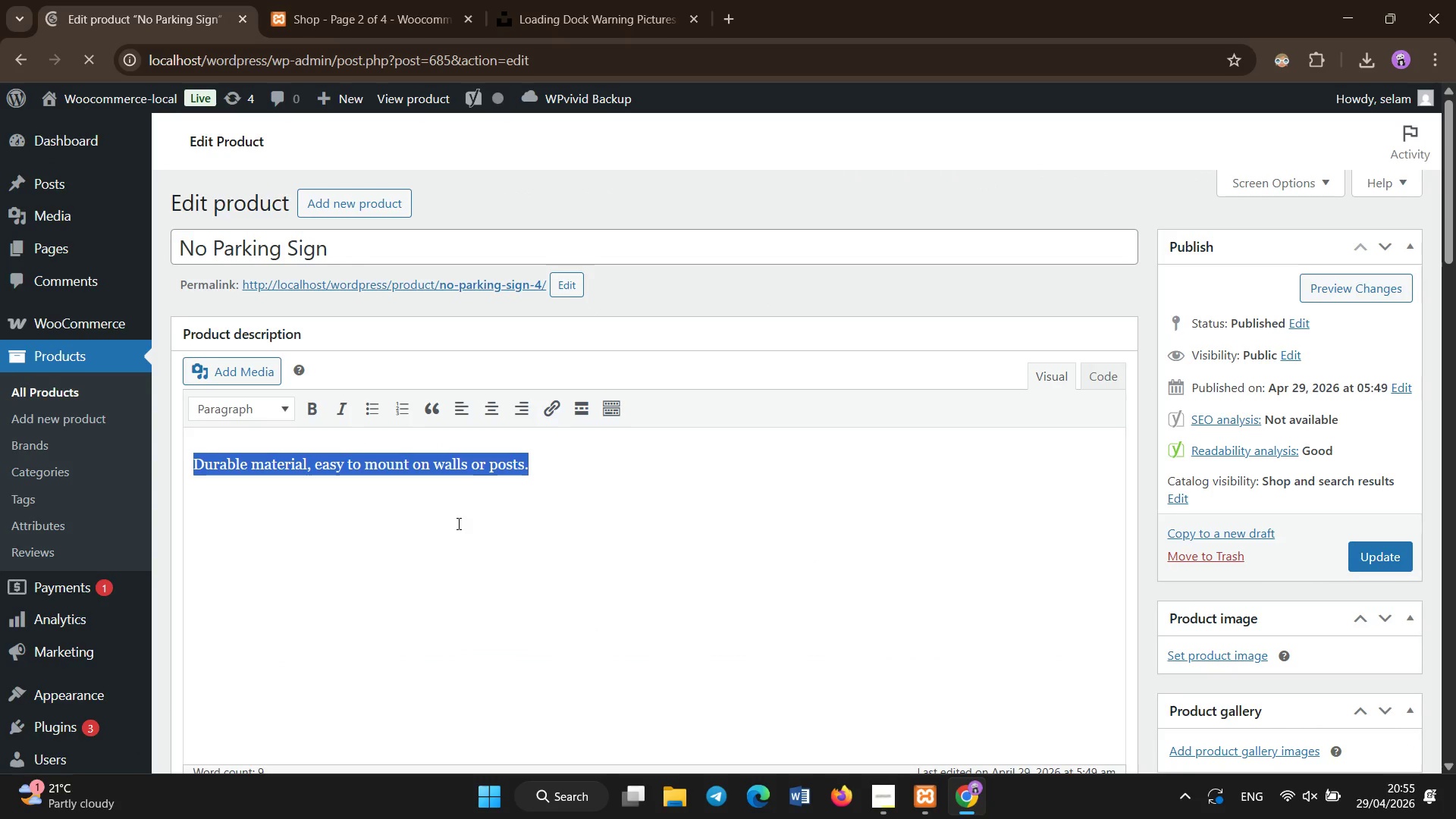 
key(Control+X)
 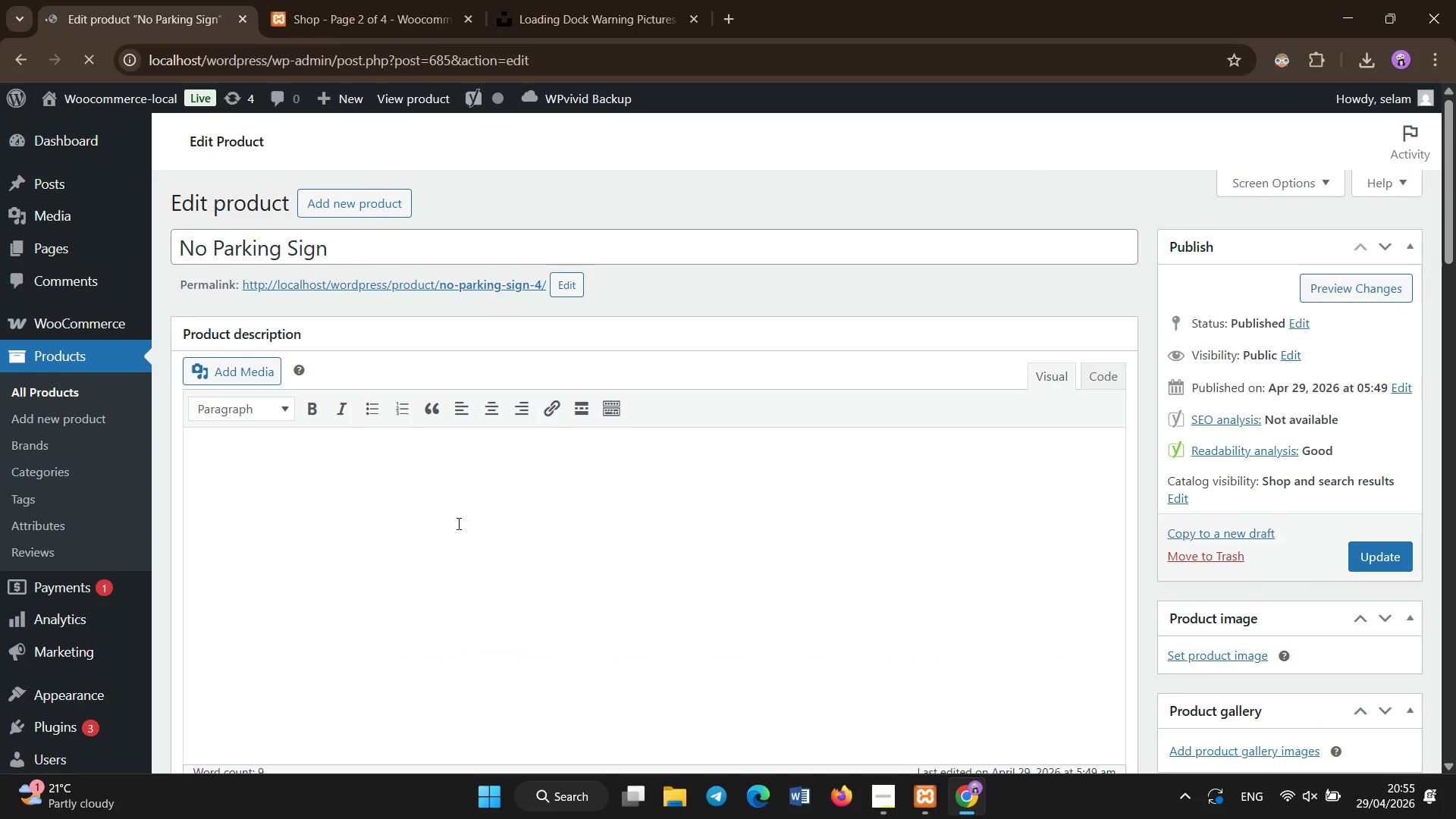 
left_click([459, 524])
 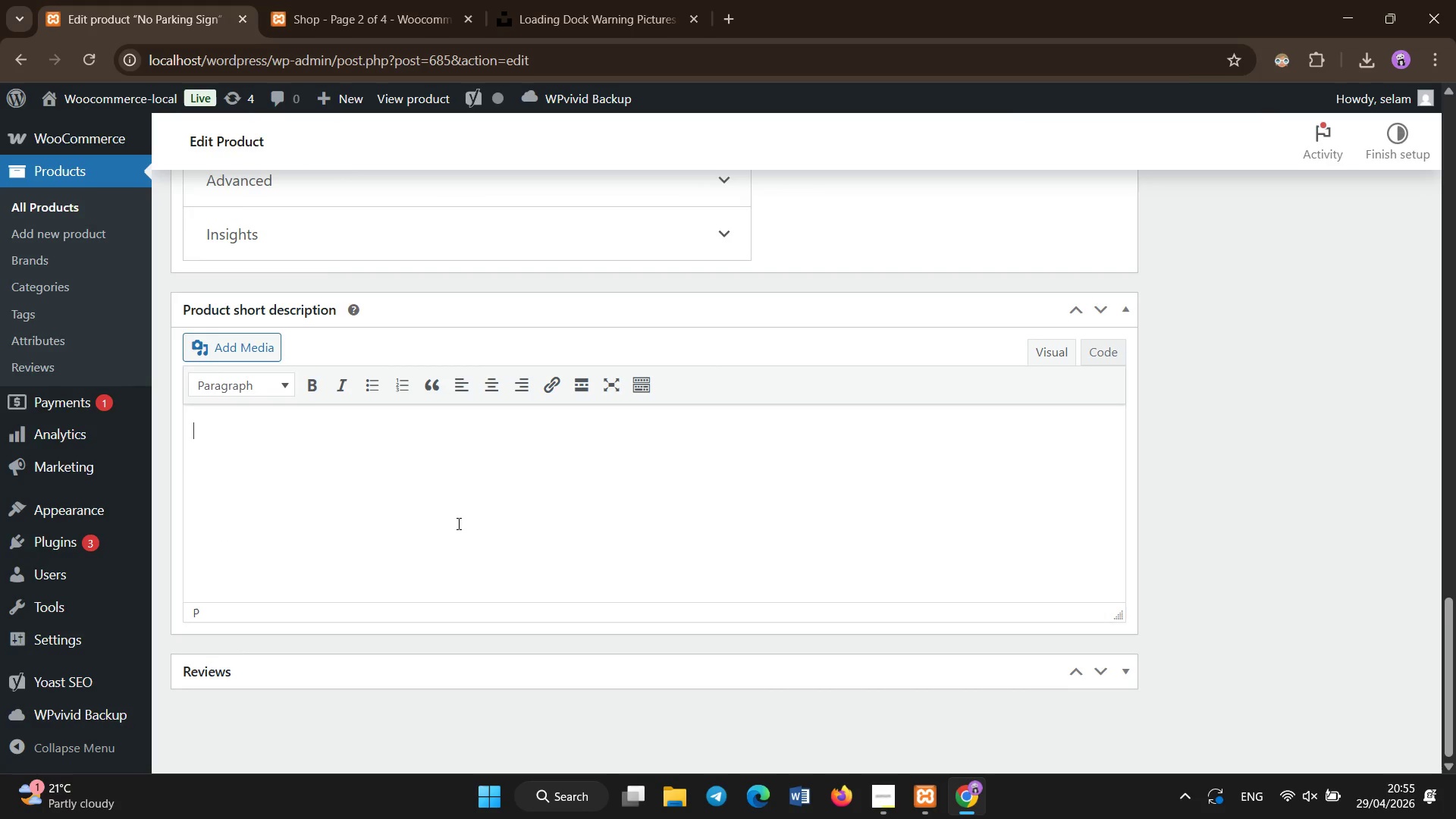 
key(Control+V)
 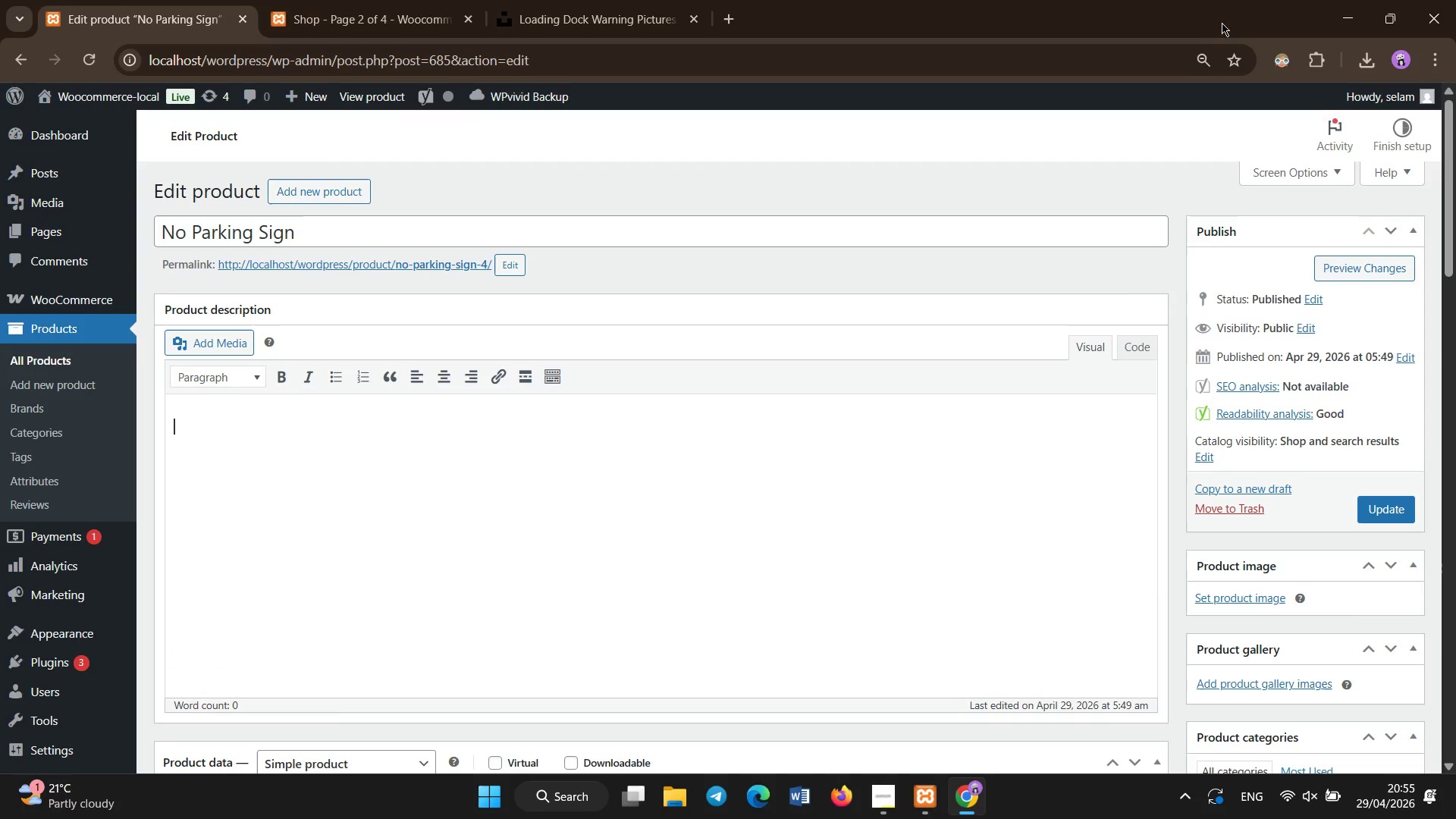 
scroll: coordinate [459, 524], scroll_direction: down, amount: 29.0
 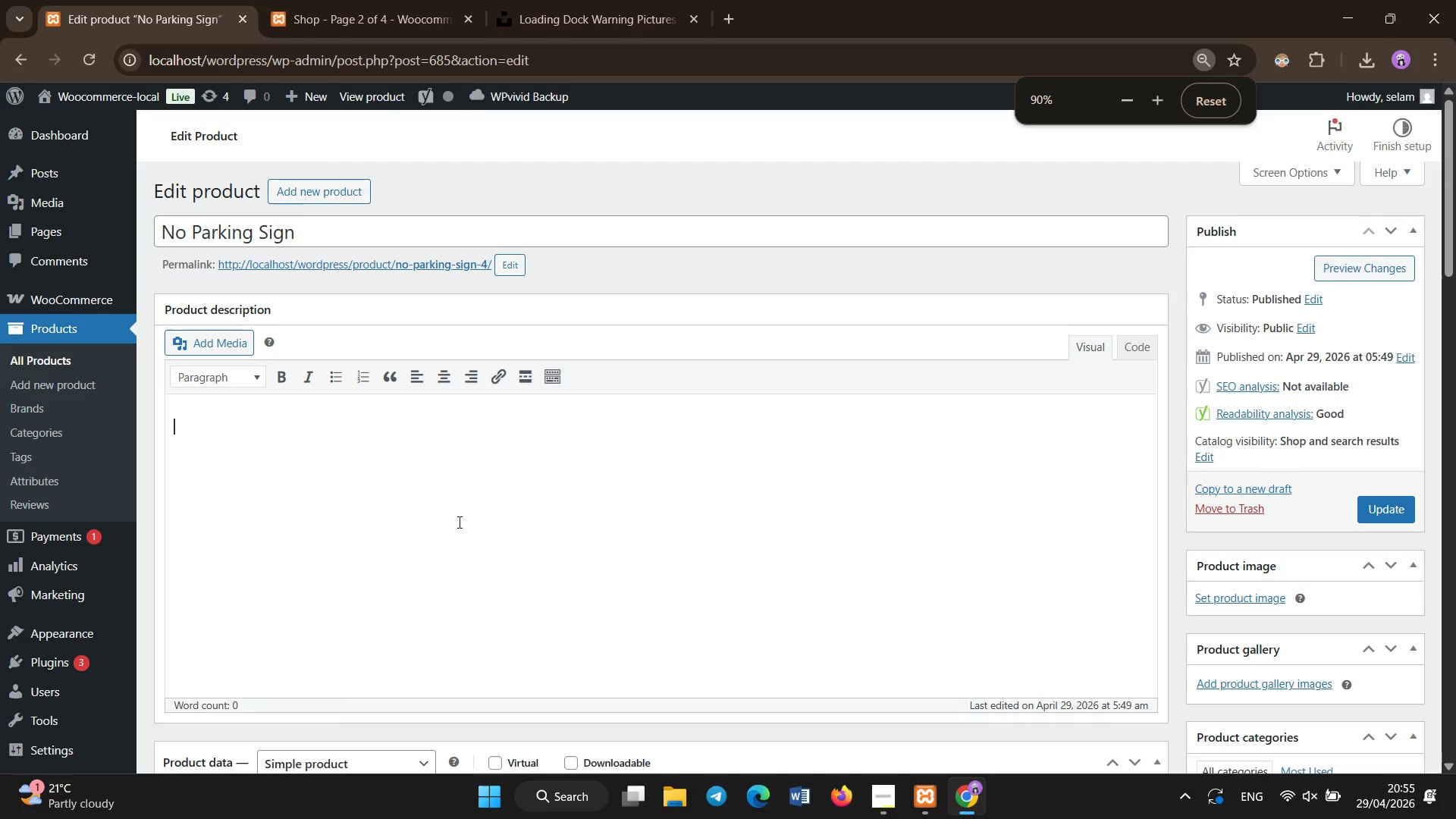 
left_click([1211, 58])
 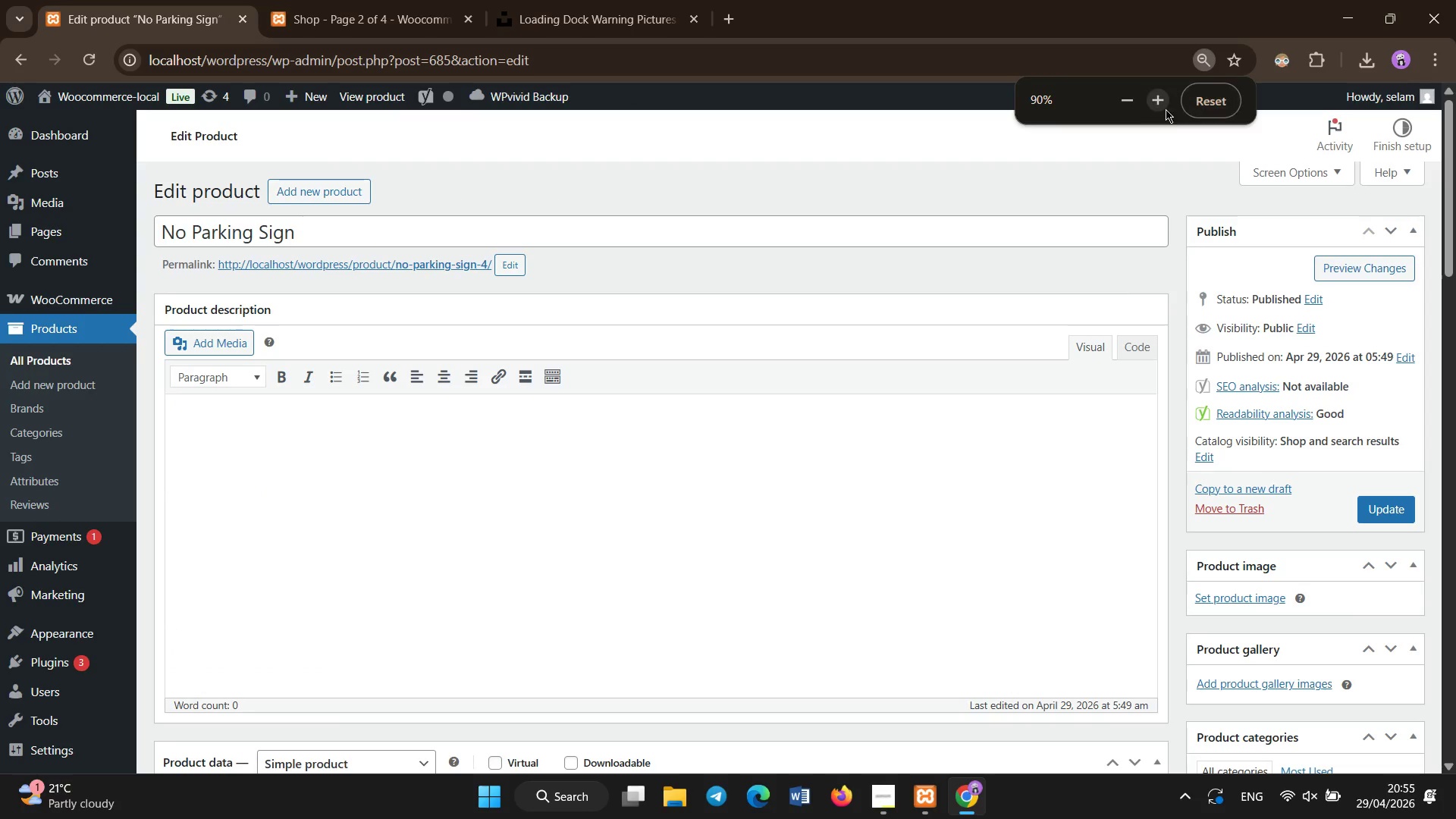 
left_click([1164, 109])
 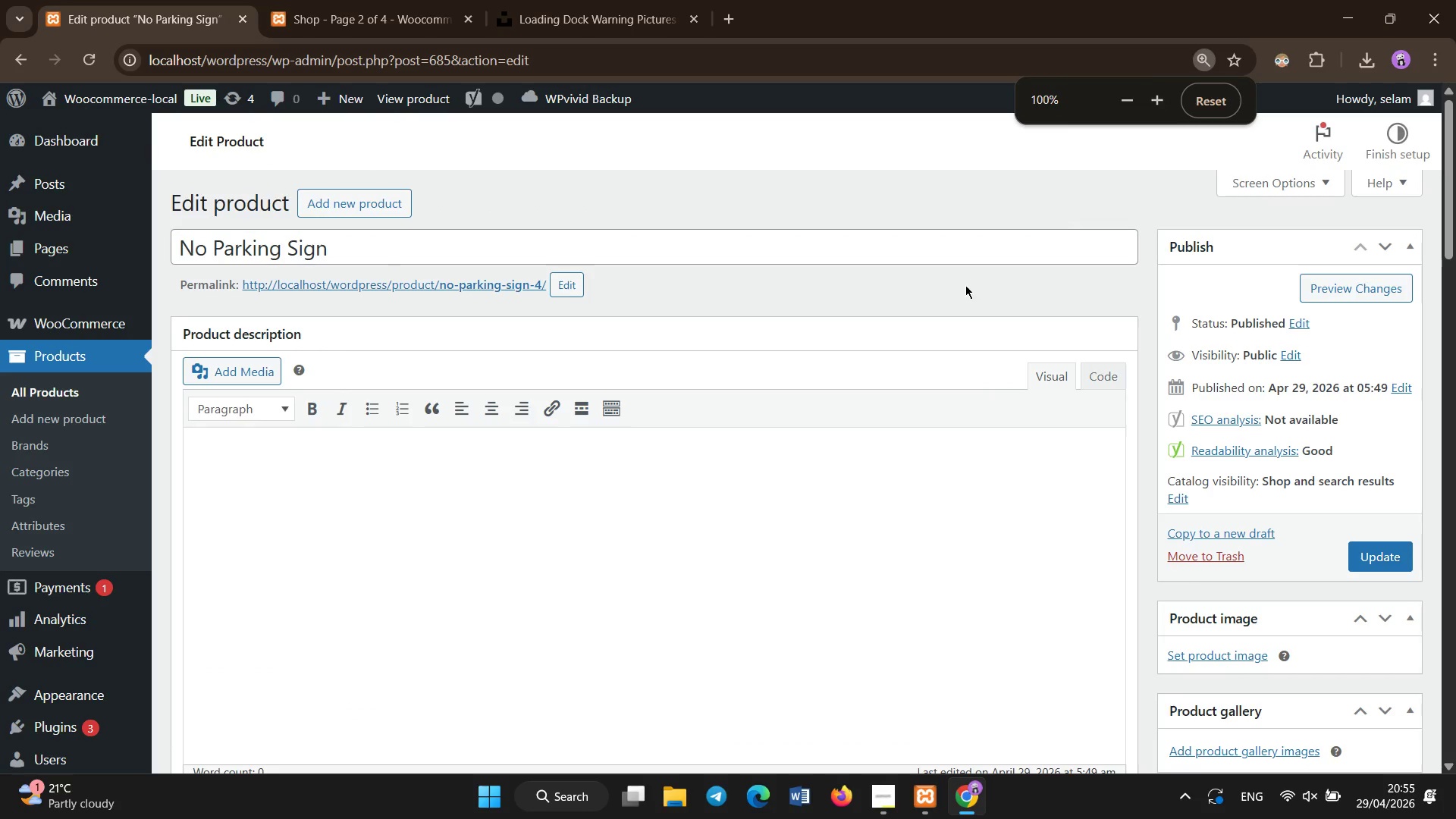 
left_click([515, 511])
 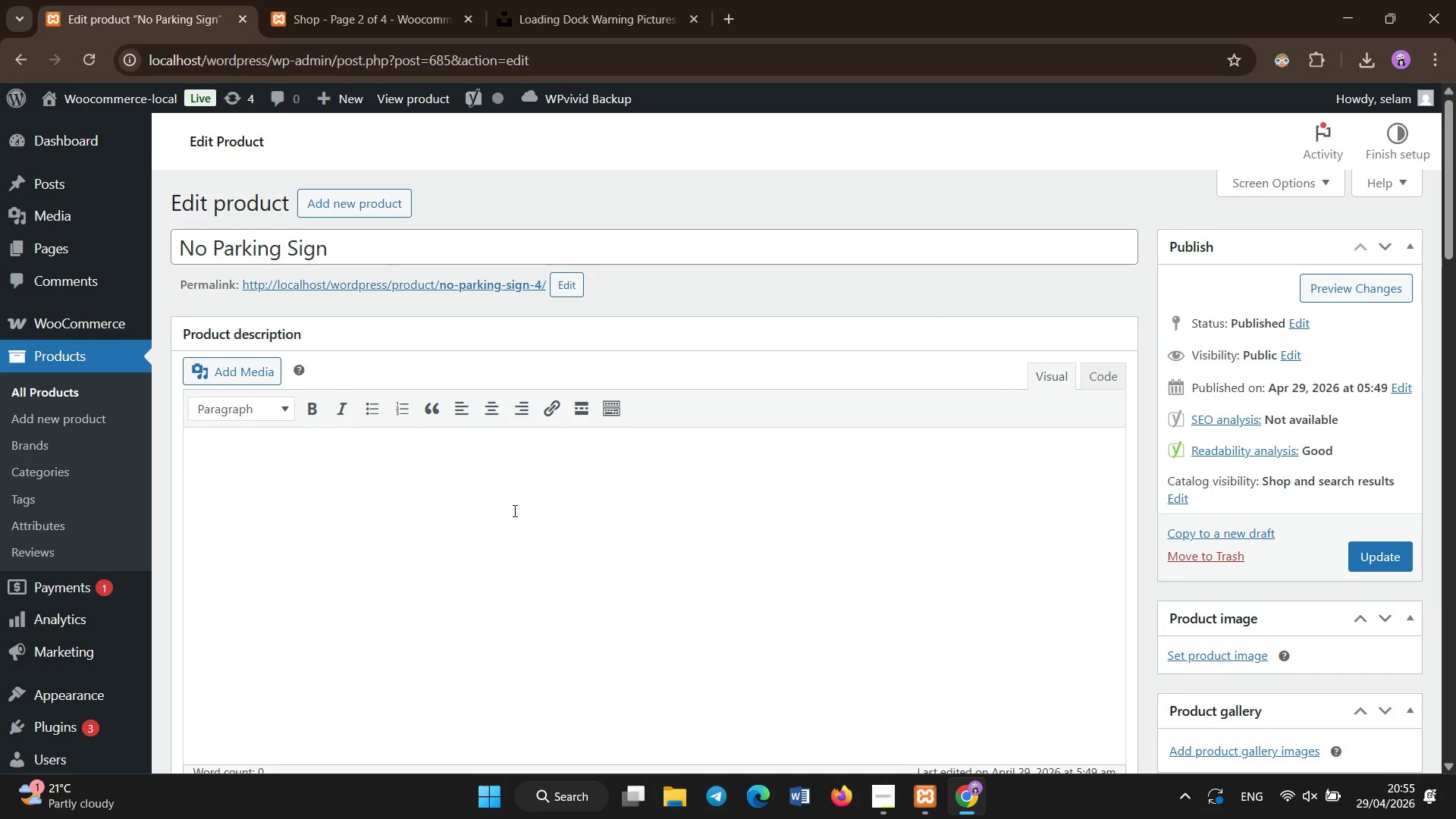 
scroll: coordinate [915, 312], scroll_direction: up, amount: 4.0
 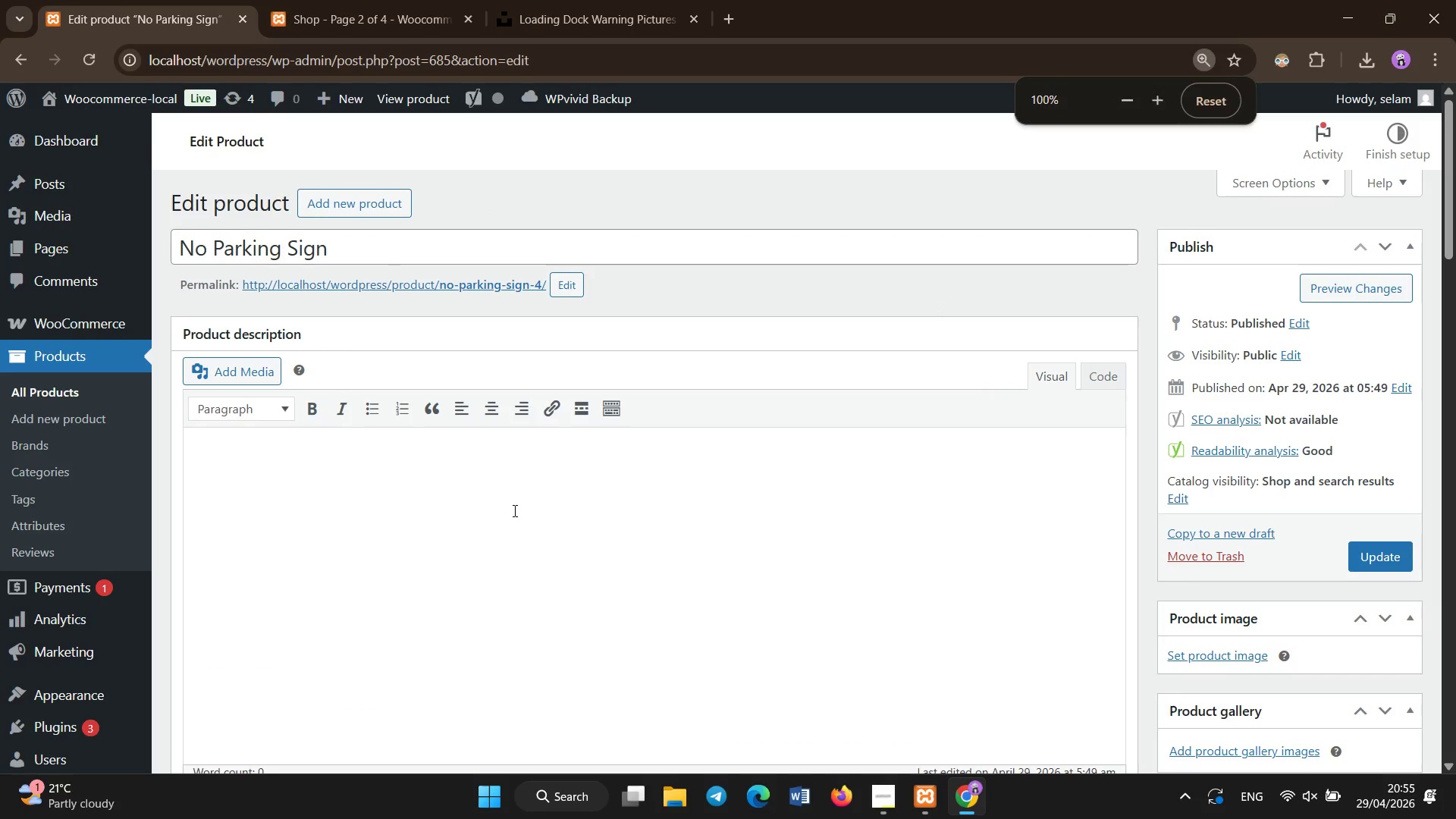 
type(Traffic restirction s)
 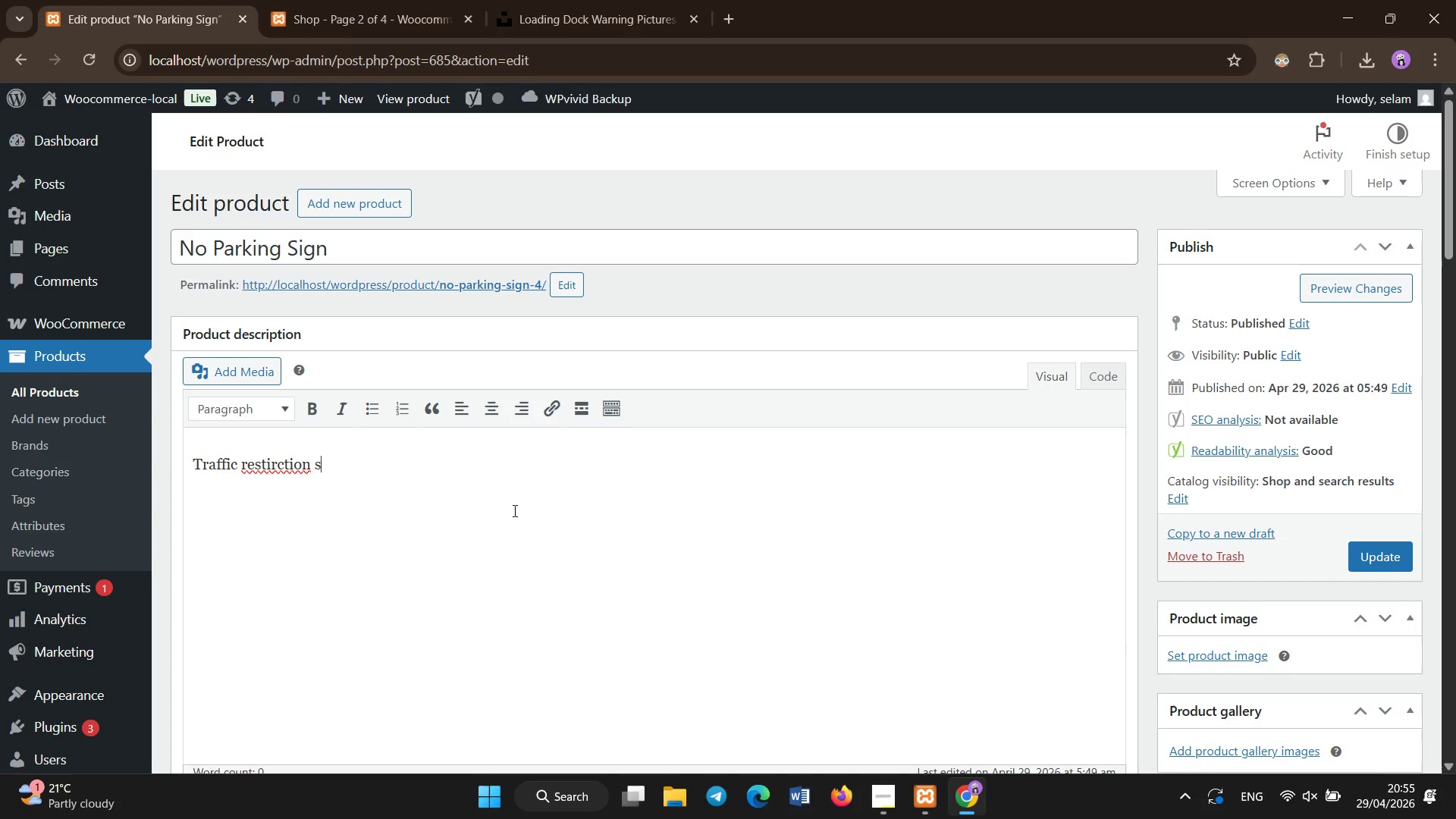 
hold_key(key=Backspace, duration=0.73)
 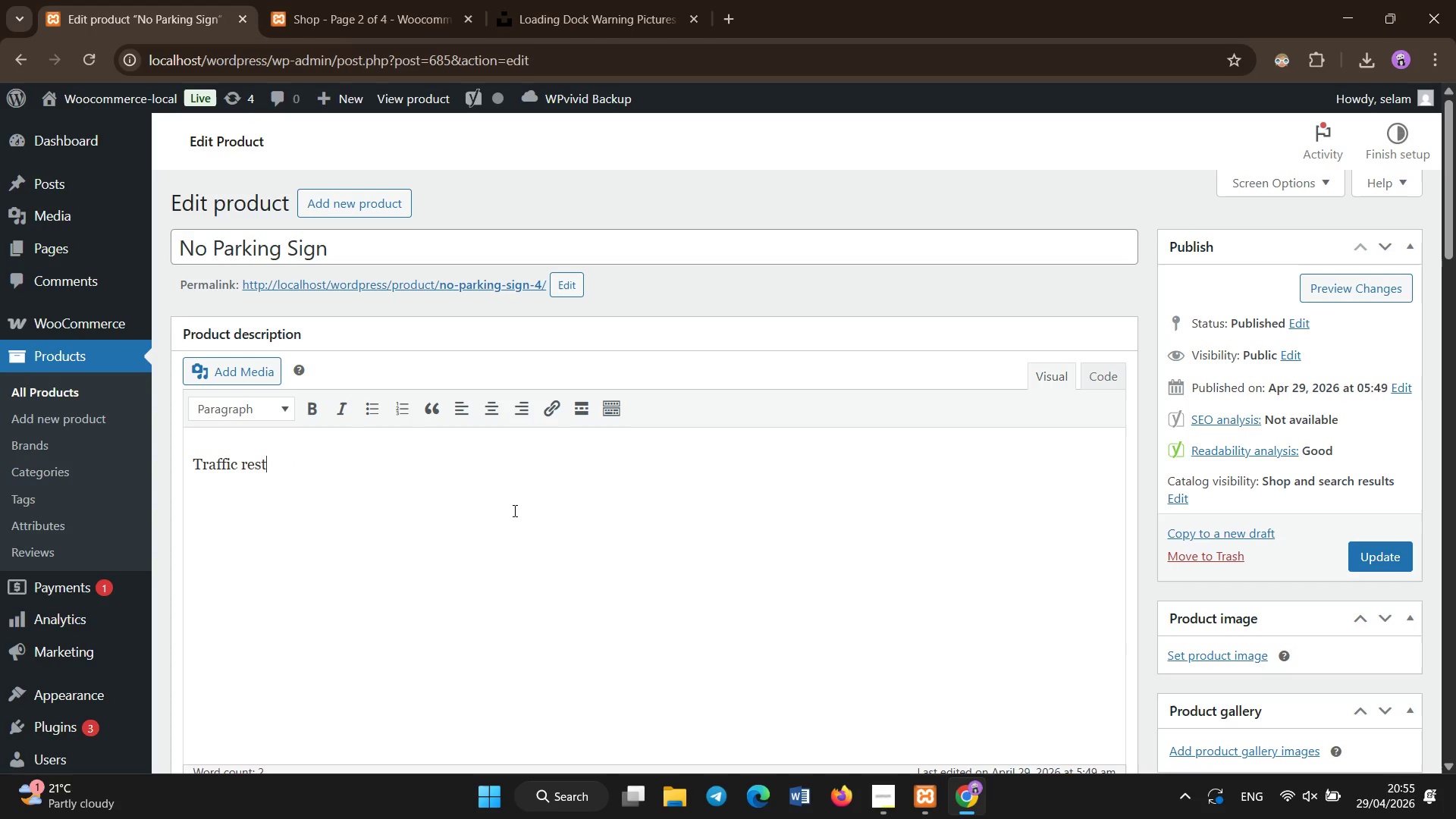 
type(riction sign made from alumiin)
key(Backspace)
key(Backspace)
type(num with non-reflective finish. Designed for indoor and outdoor parking control. Easy installation with mounting holes. Ensures clear communication of parking restrictions.)
 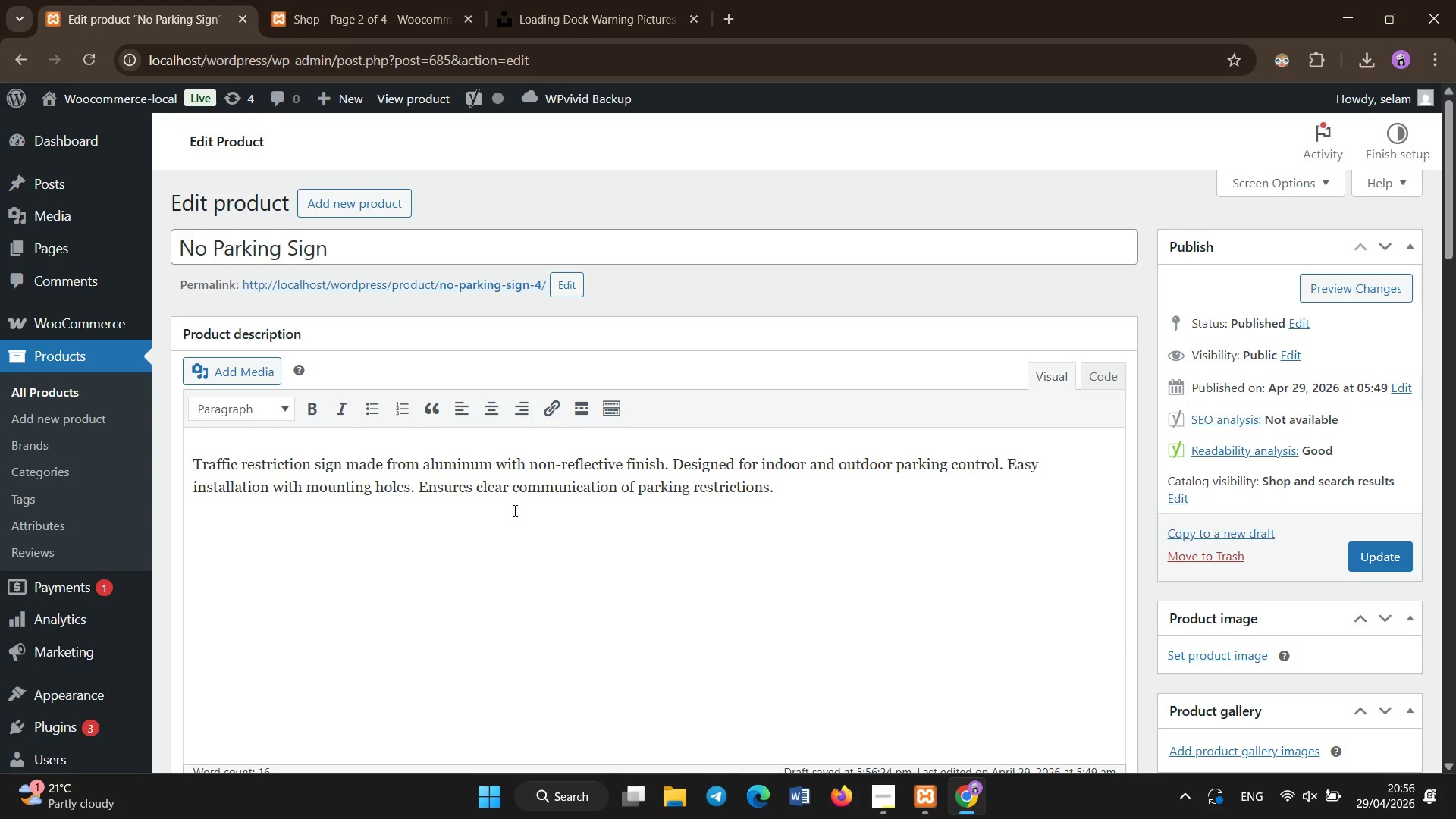 
scroll: coordinate [608, 617], scroll_direction: down, amount: 3.0
 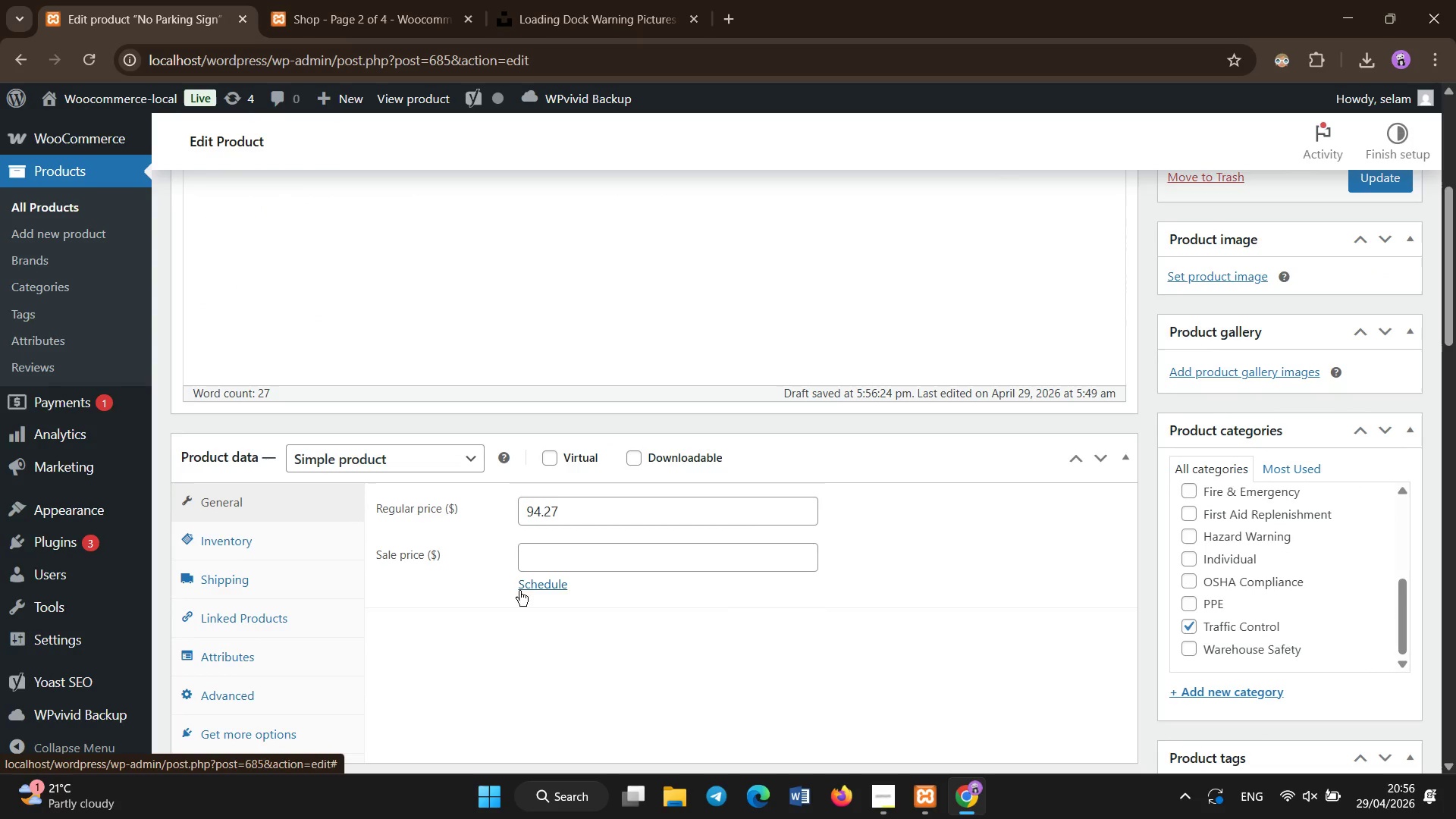 
left_click([306, 515])
 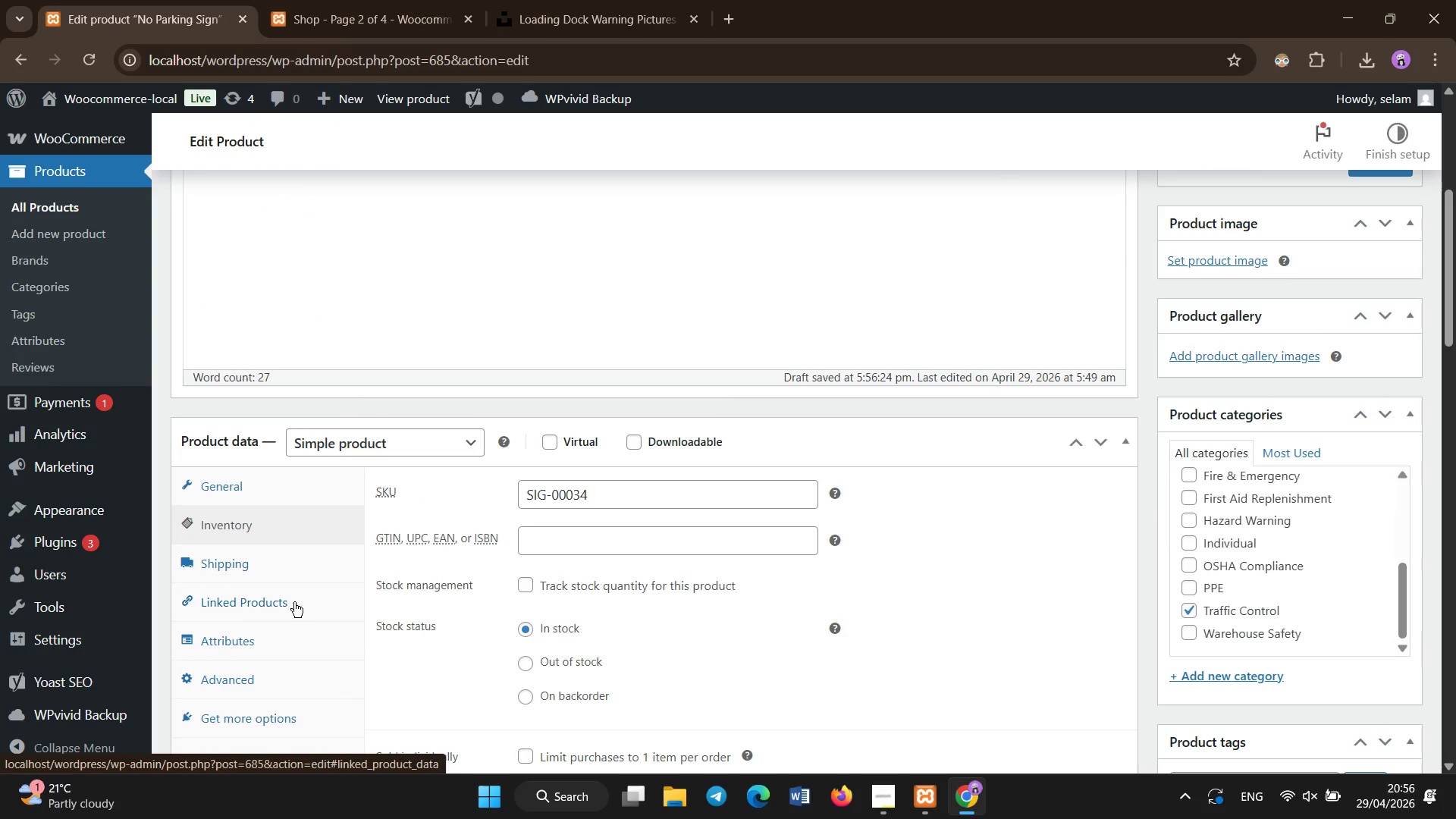 
scroll: coordinate [369, 573], scroll_direction: down, amount: 1.0
 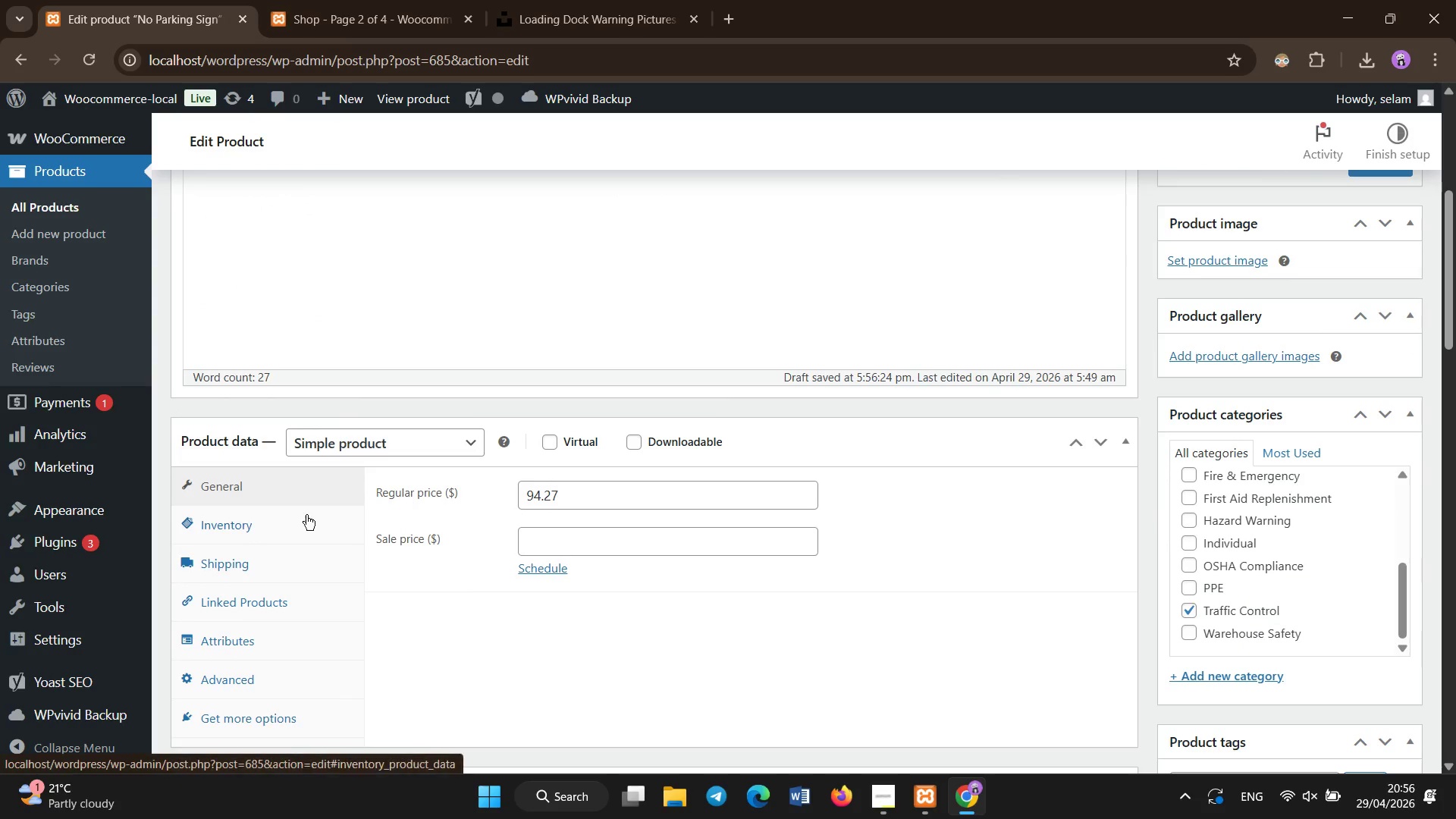 
left_click([272, 652])
 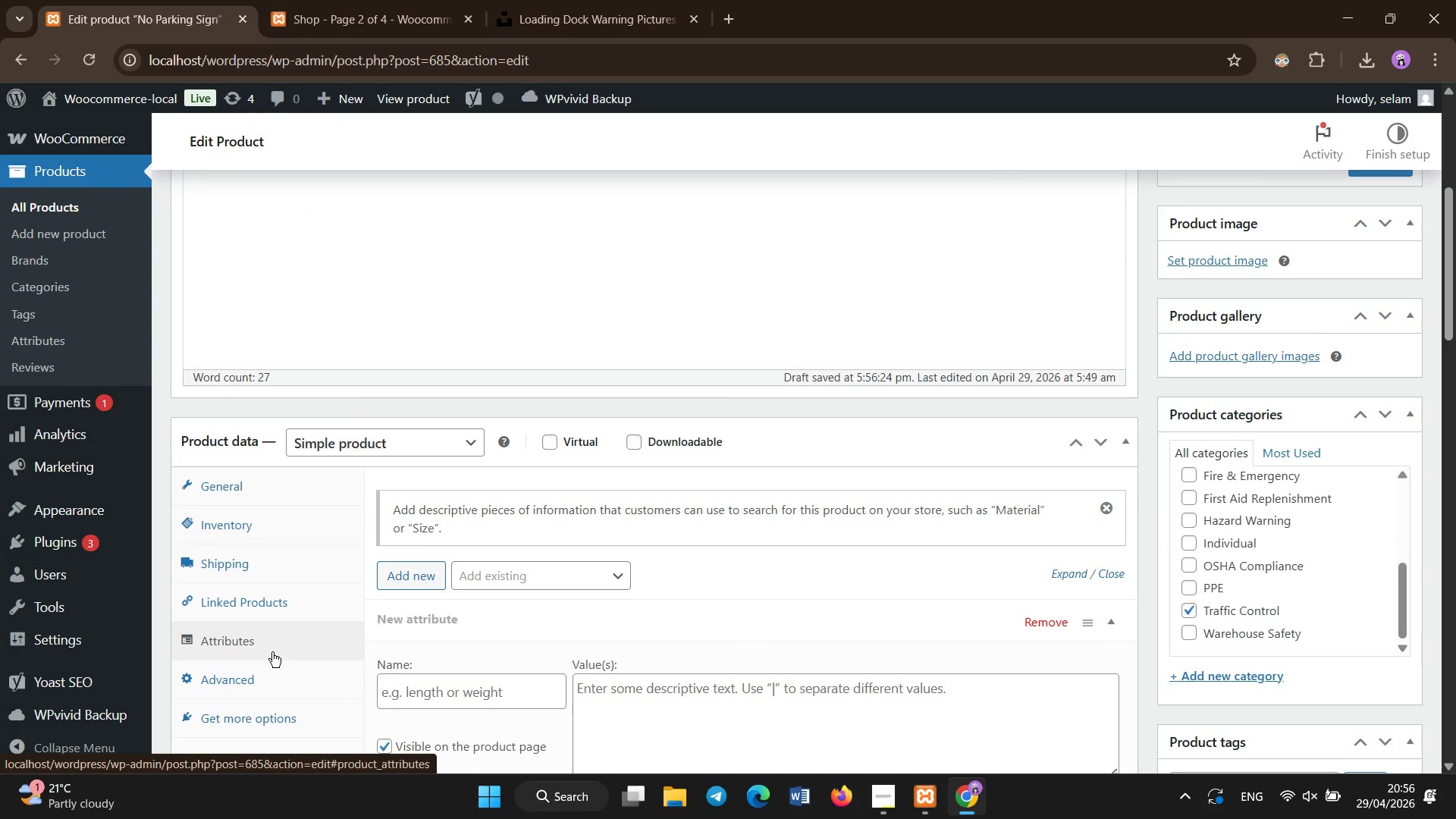 
wait(5.77)
 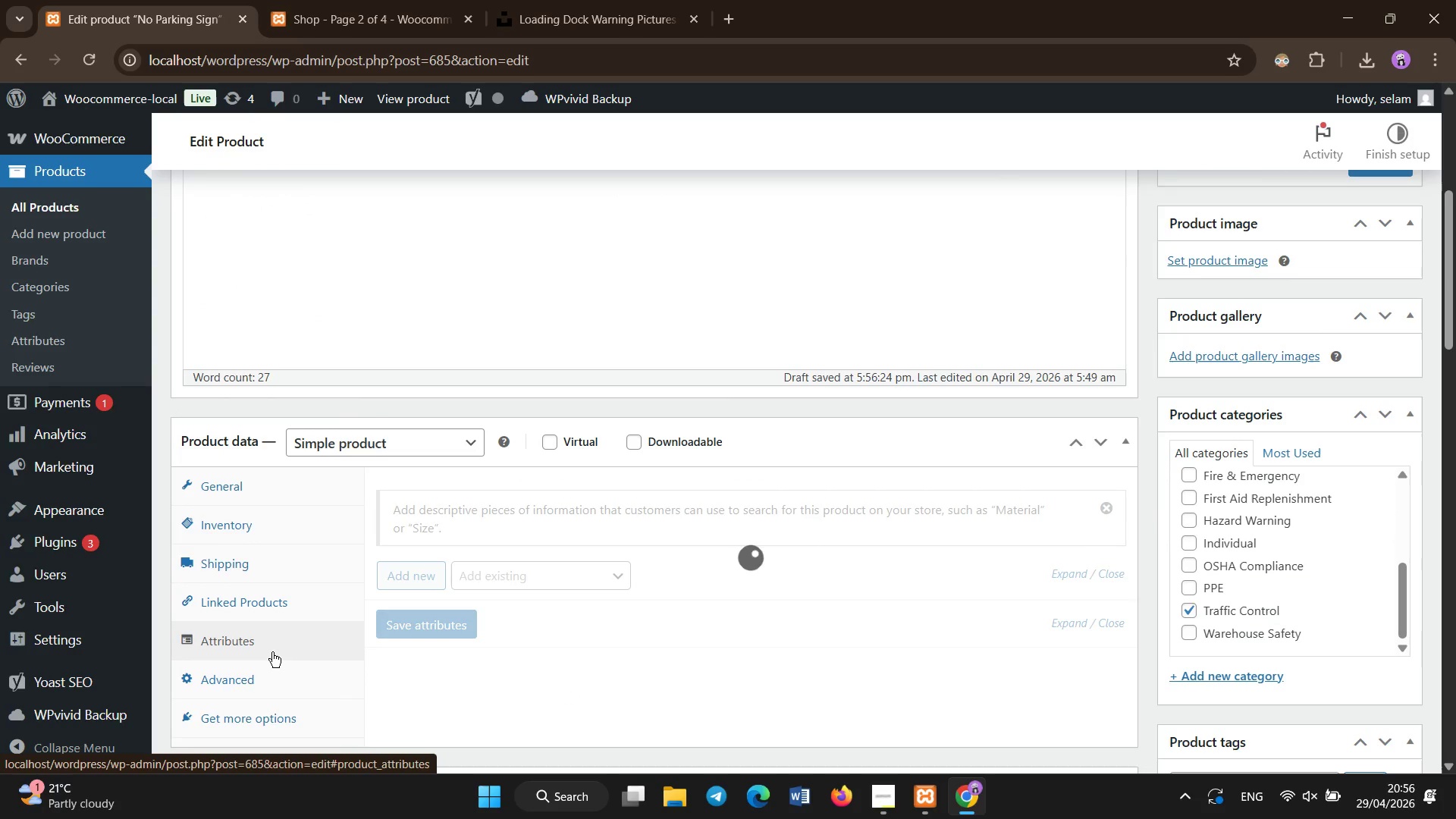 
left_click([538, 567])
 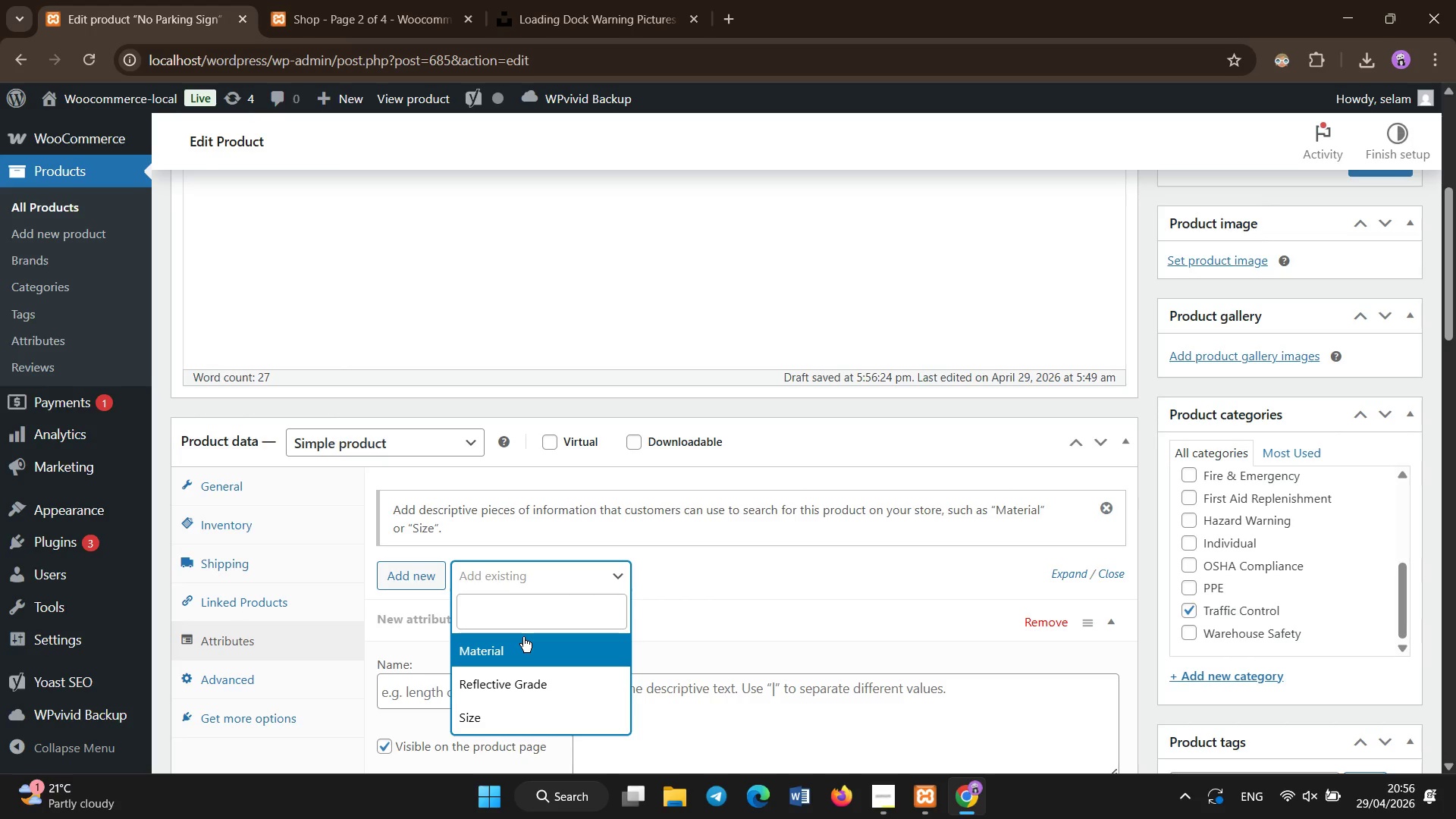 
left_click([528, 640])
 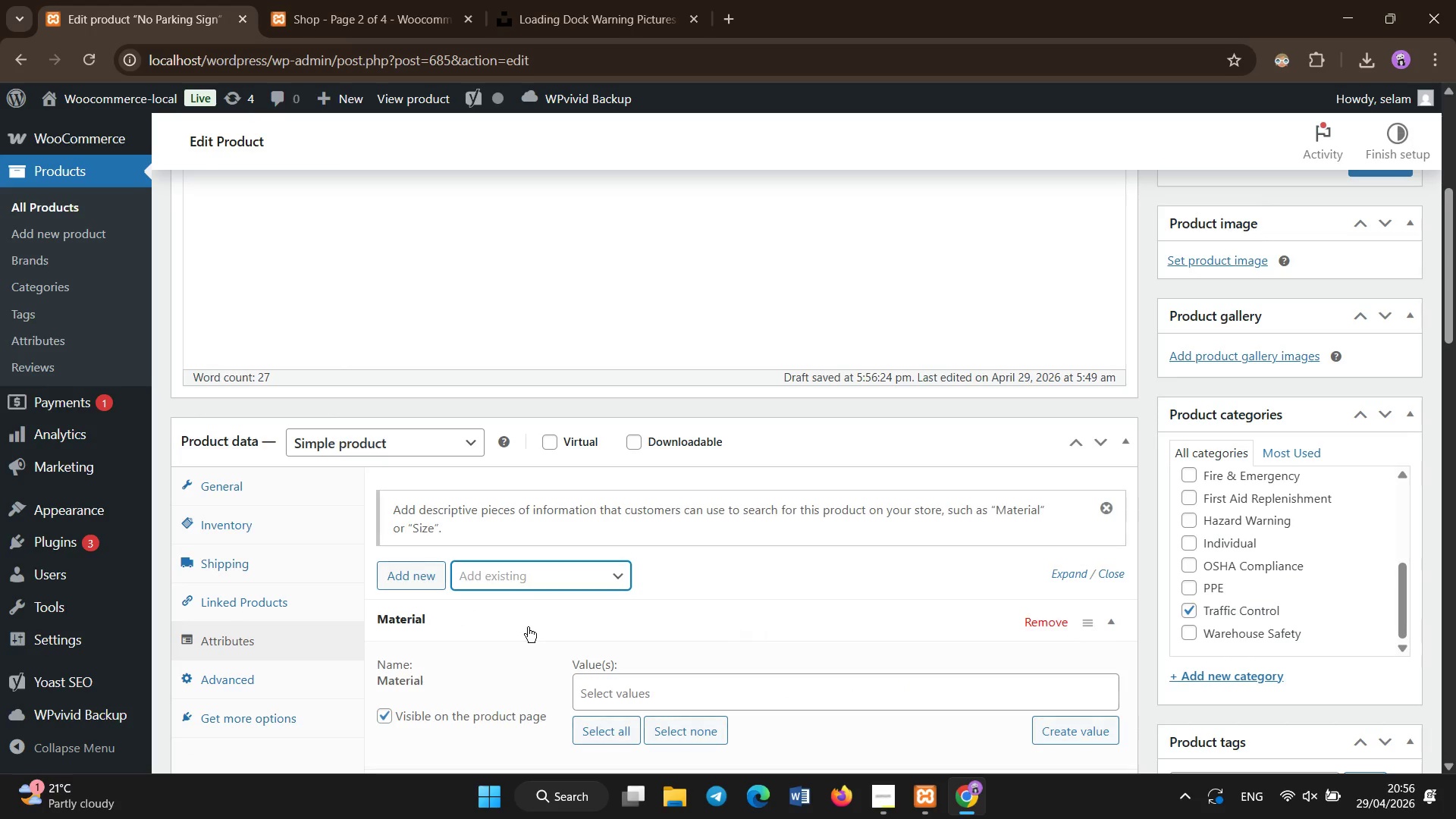 
scroll: coordinate [516, 604], scroll_direction: down, amount: 2.0
 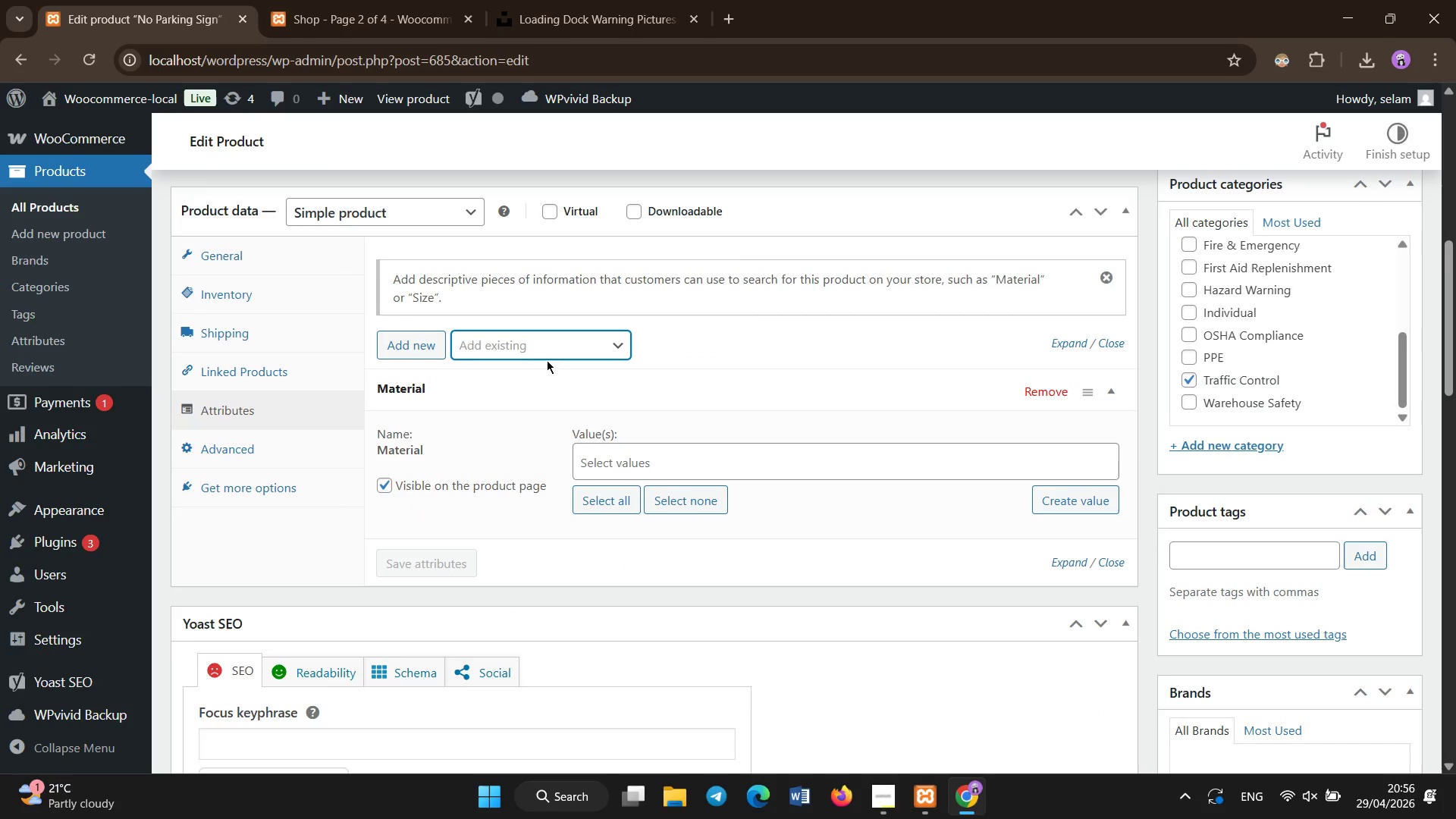 
left_click([554, 348])
 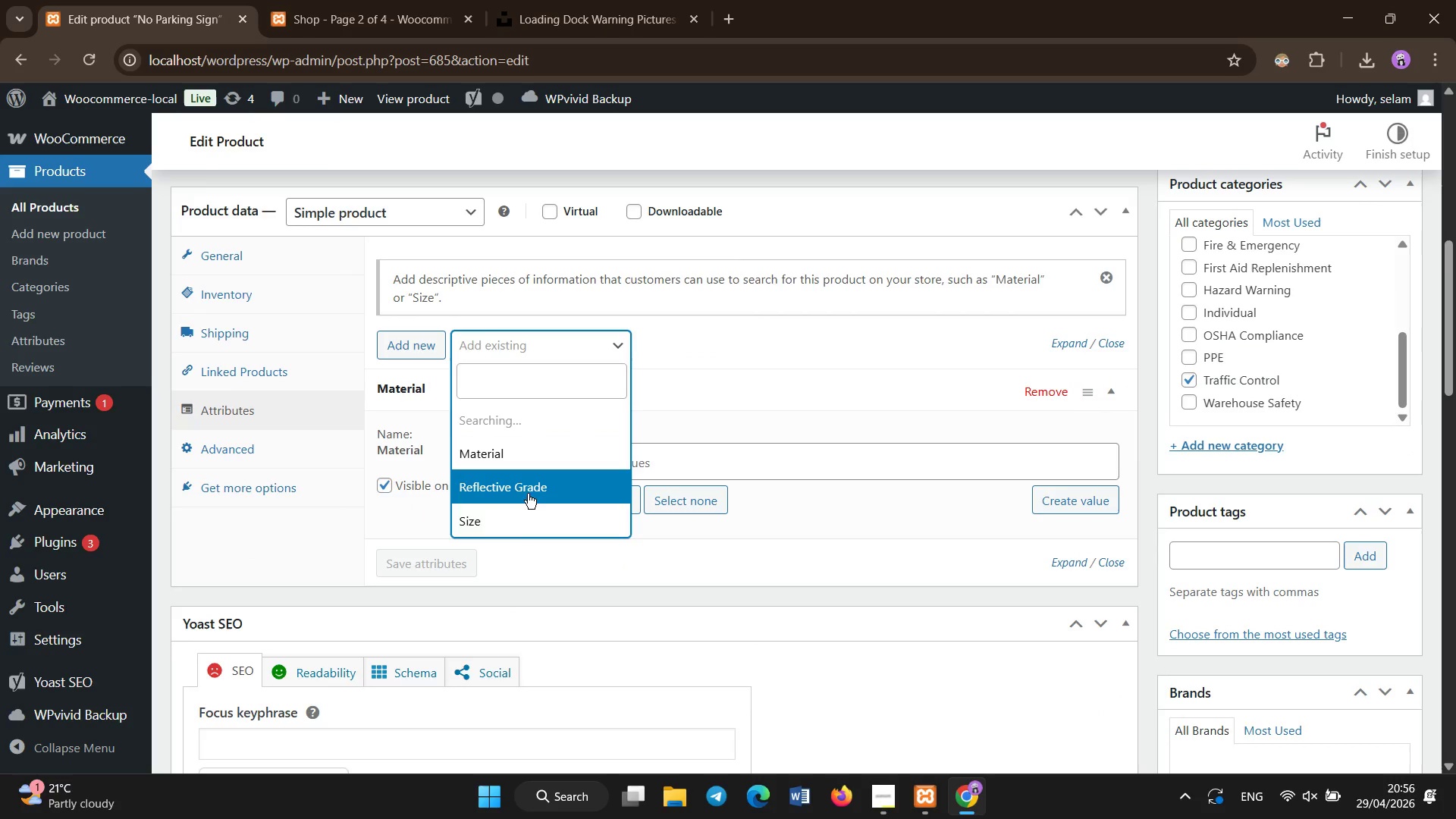 
left_click([524, 502])
 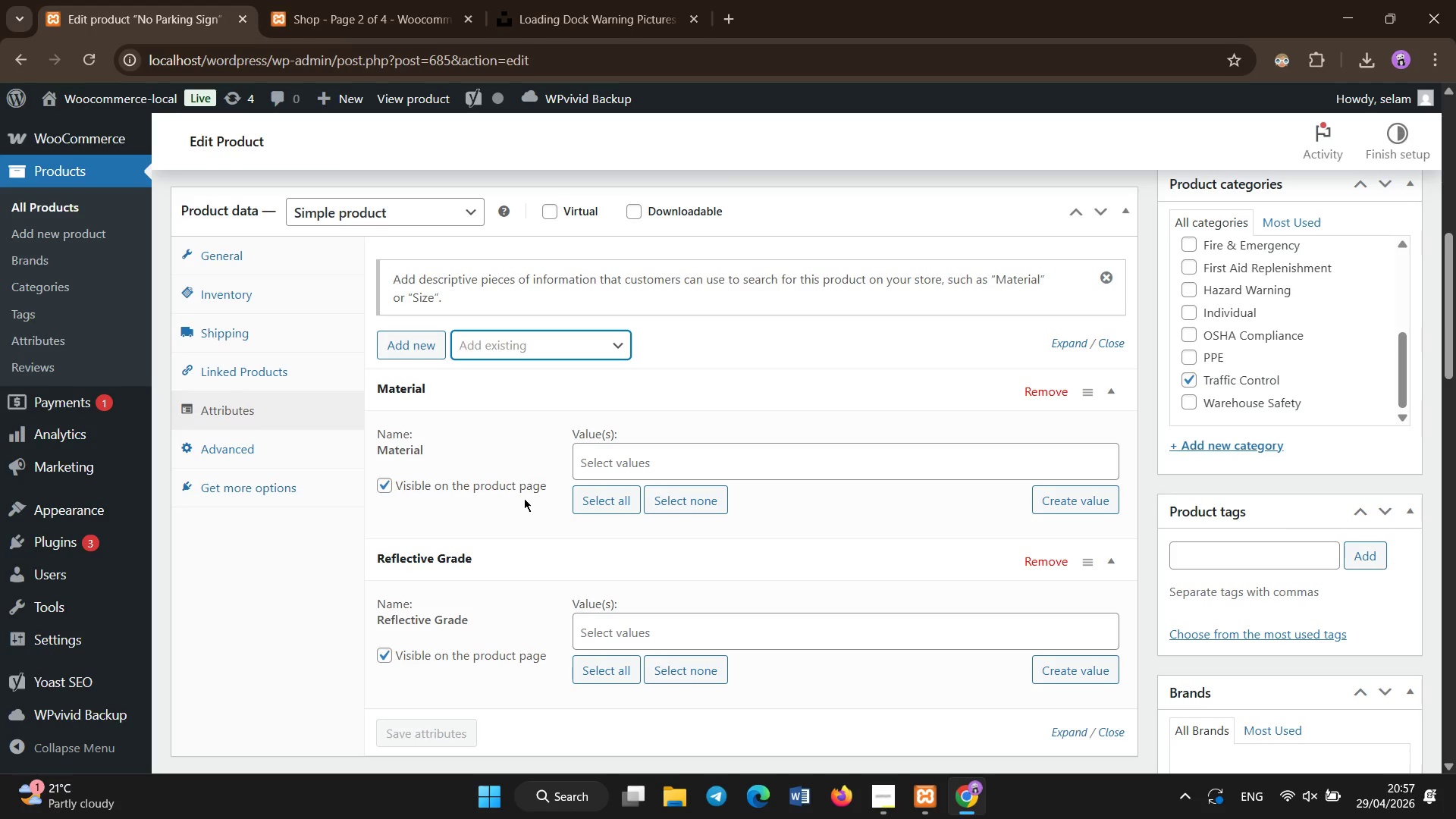 
left_click([522, 355])
 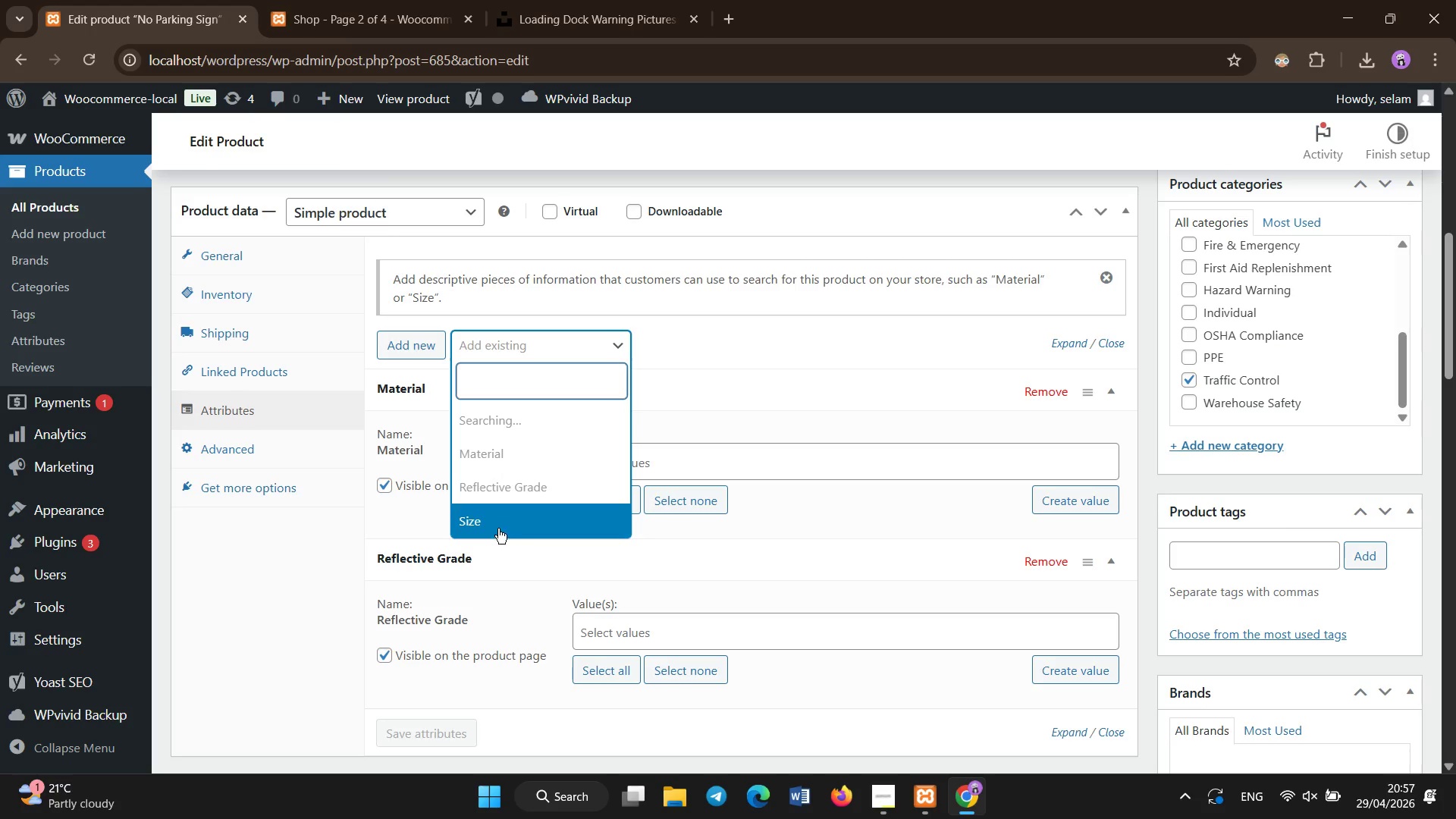 
left_click([491, 519])
 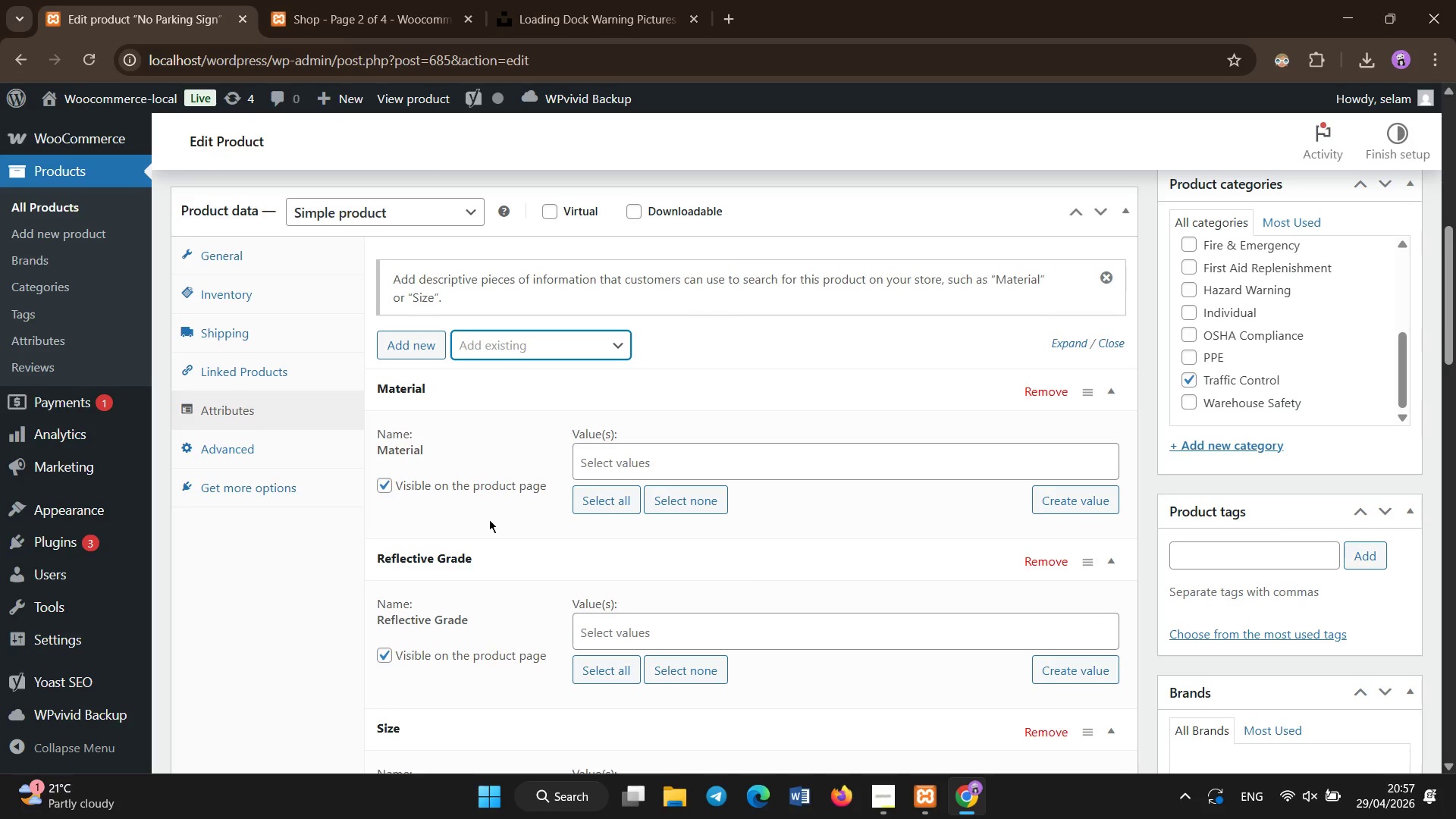 
scroll: coordinate [493, 513], scroll_direction: none, amount: 0.0
 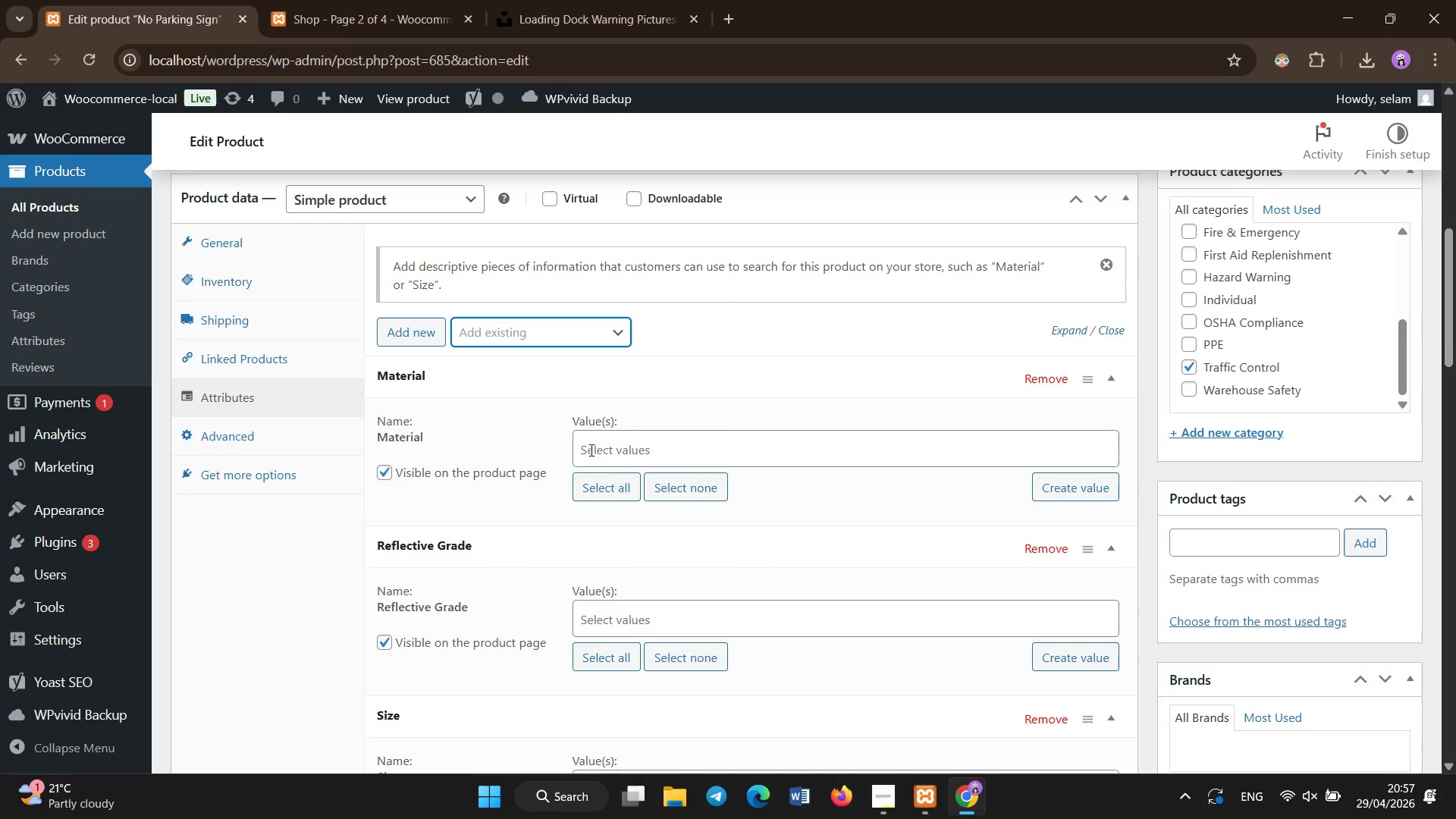 
left_click([595, 454])
 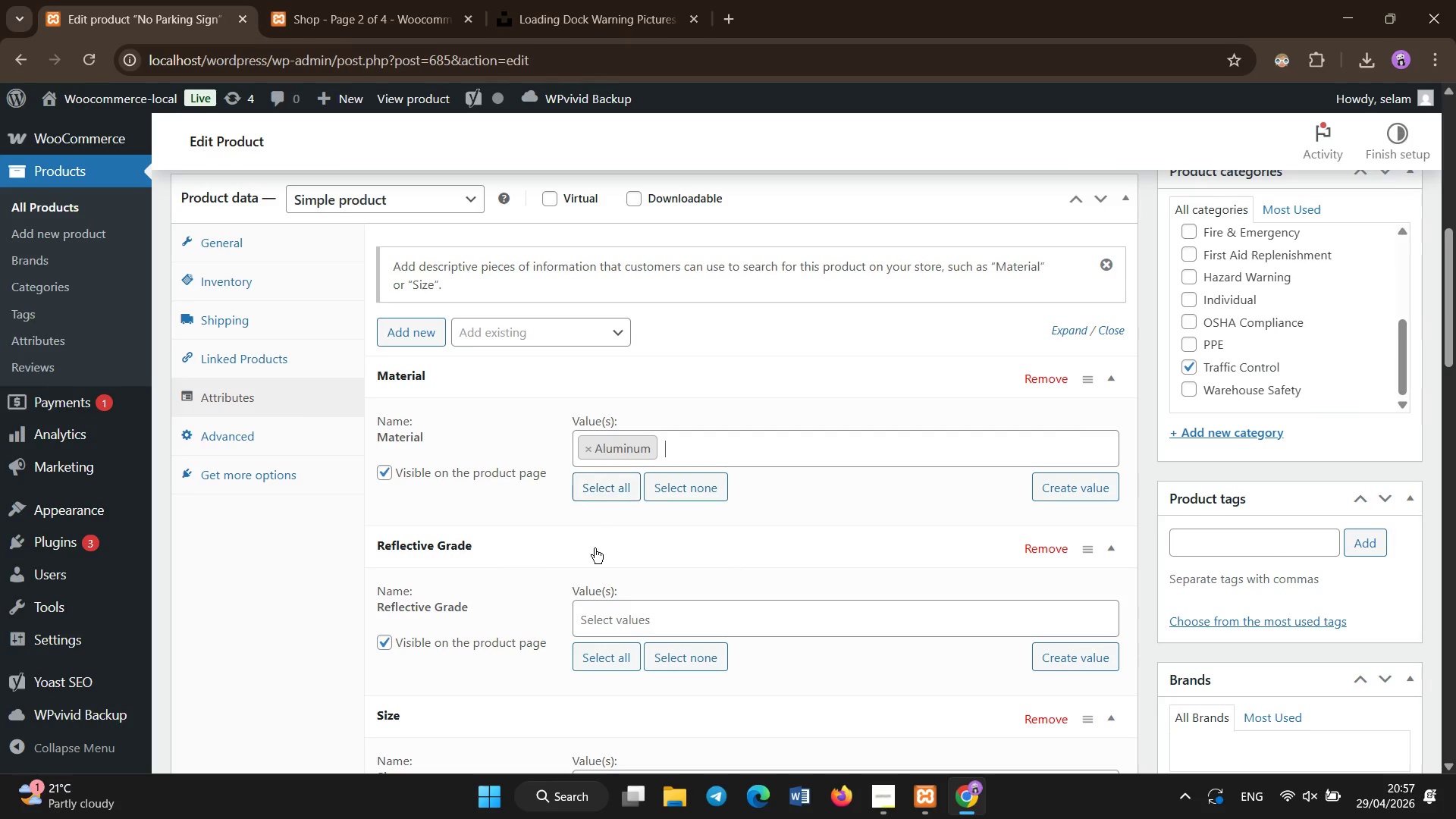 
left_click([604, 613])
 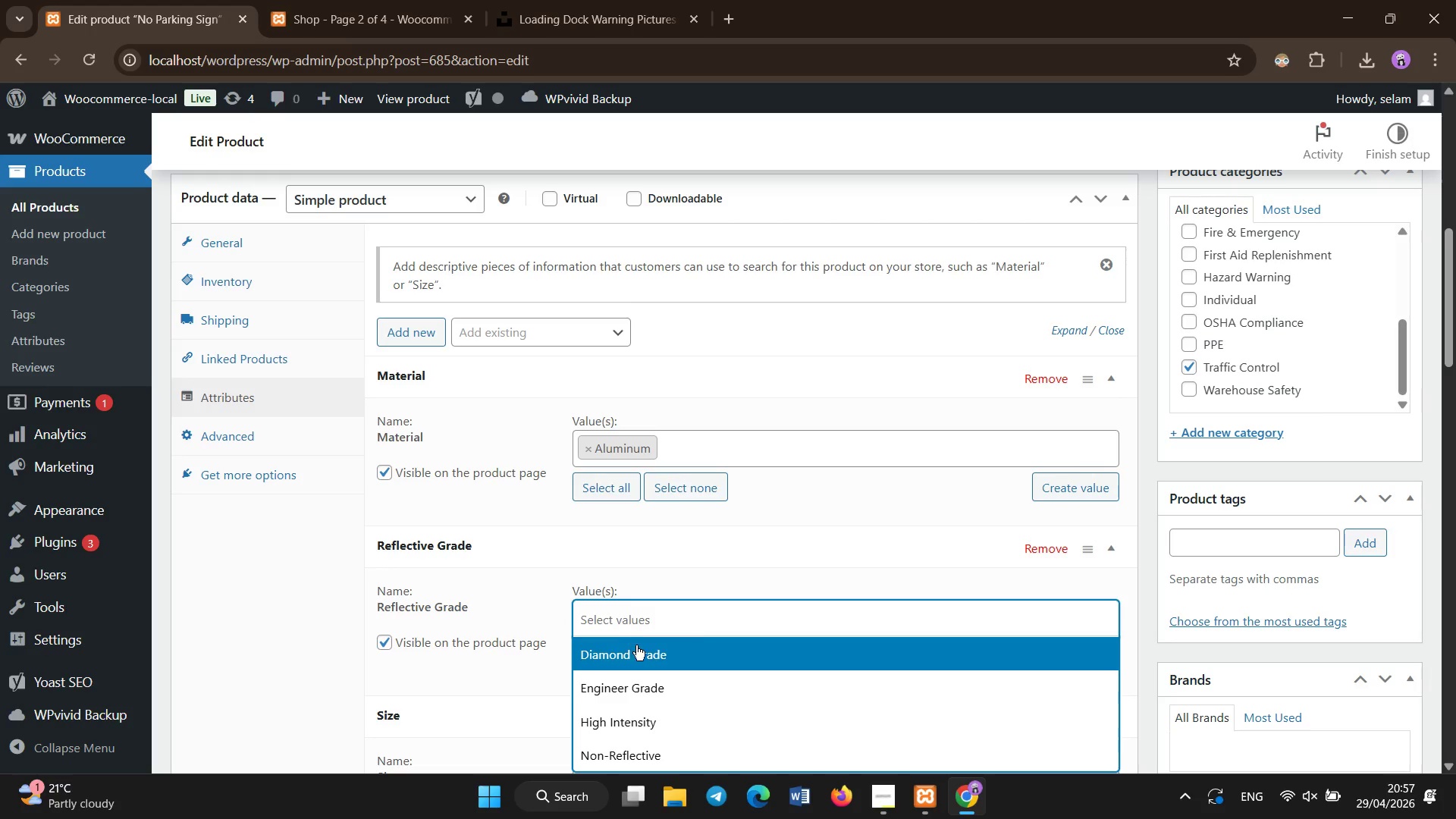 
left_click([636, 720])
 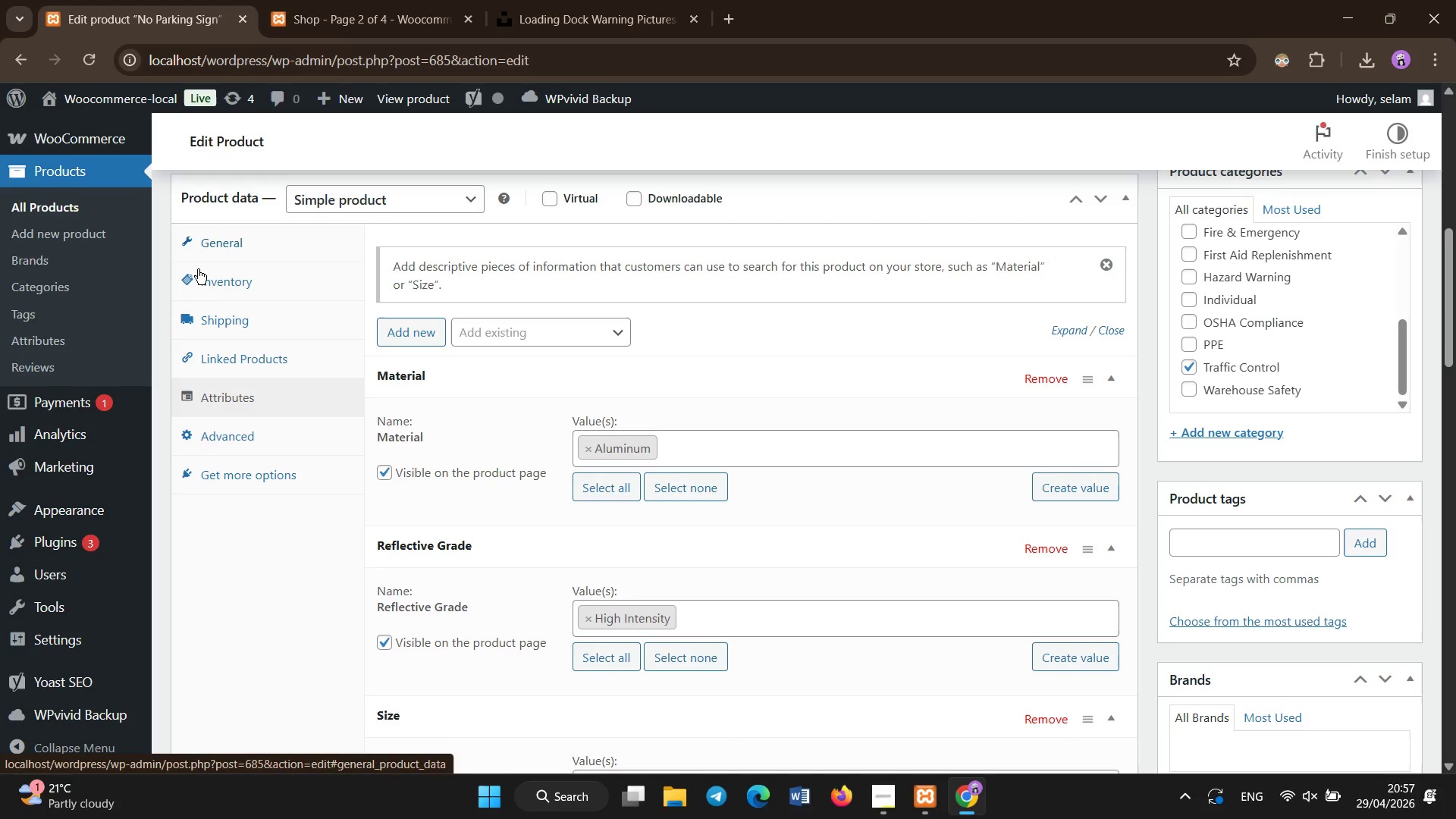 
left_click([218, 285])
 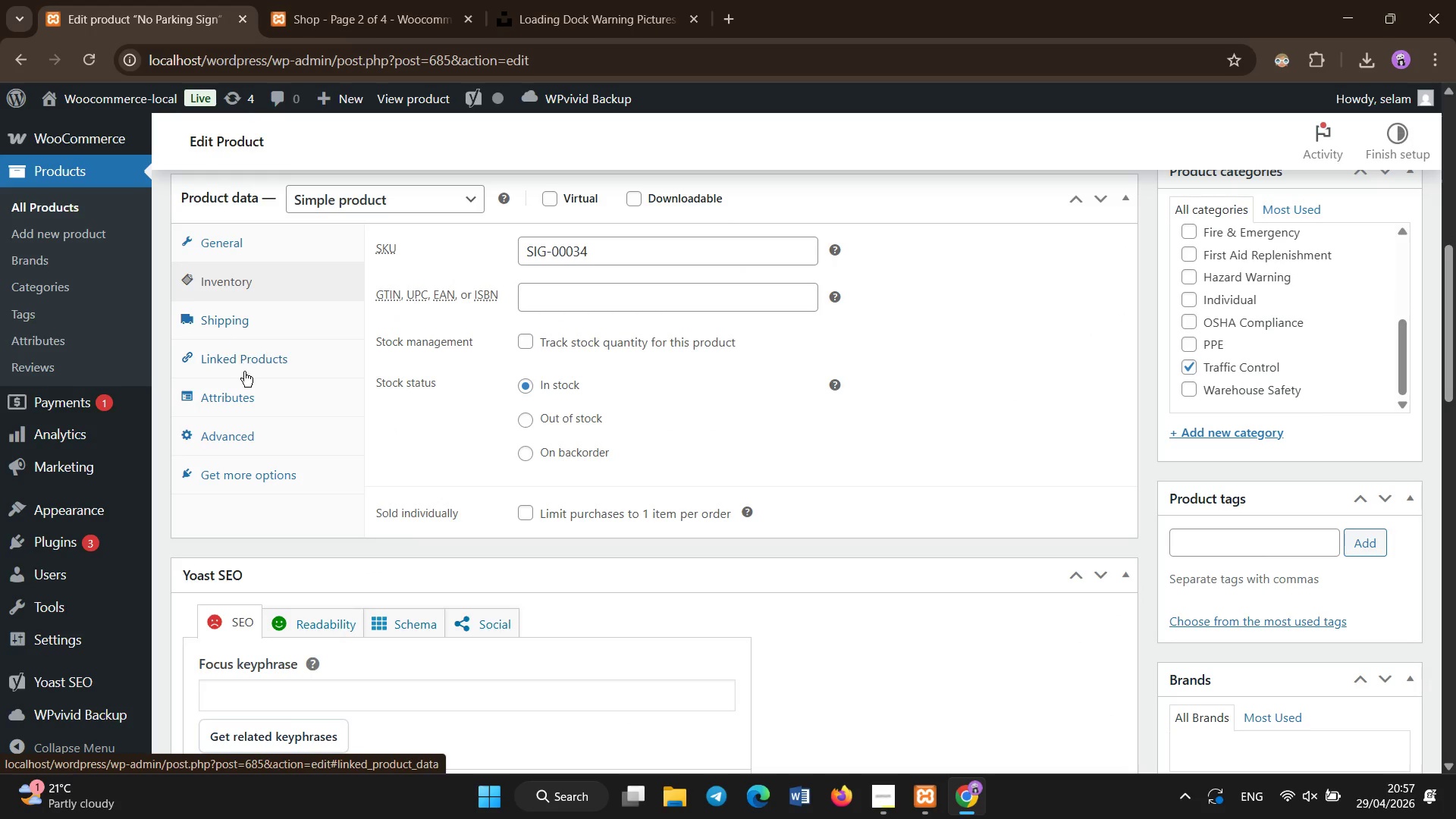 
left_click([248, 391])
 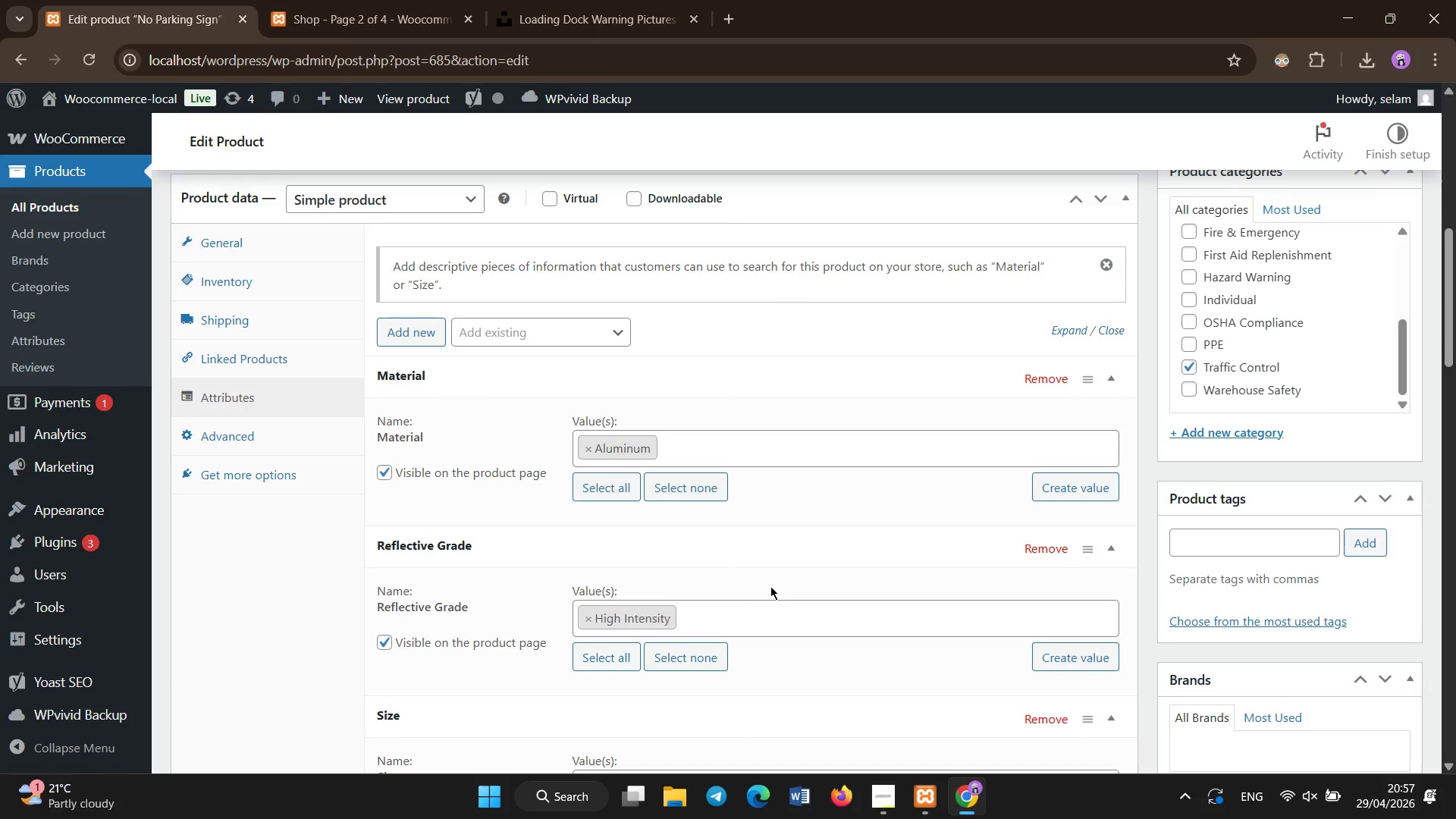 
scroll: coordinate [770, 586], scroll_direction: down, amount: 2.0
 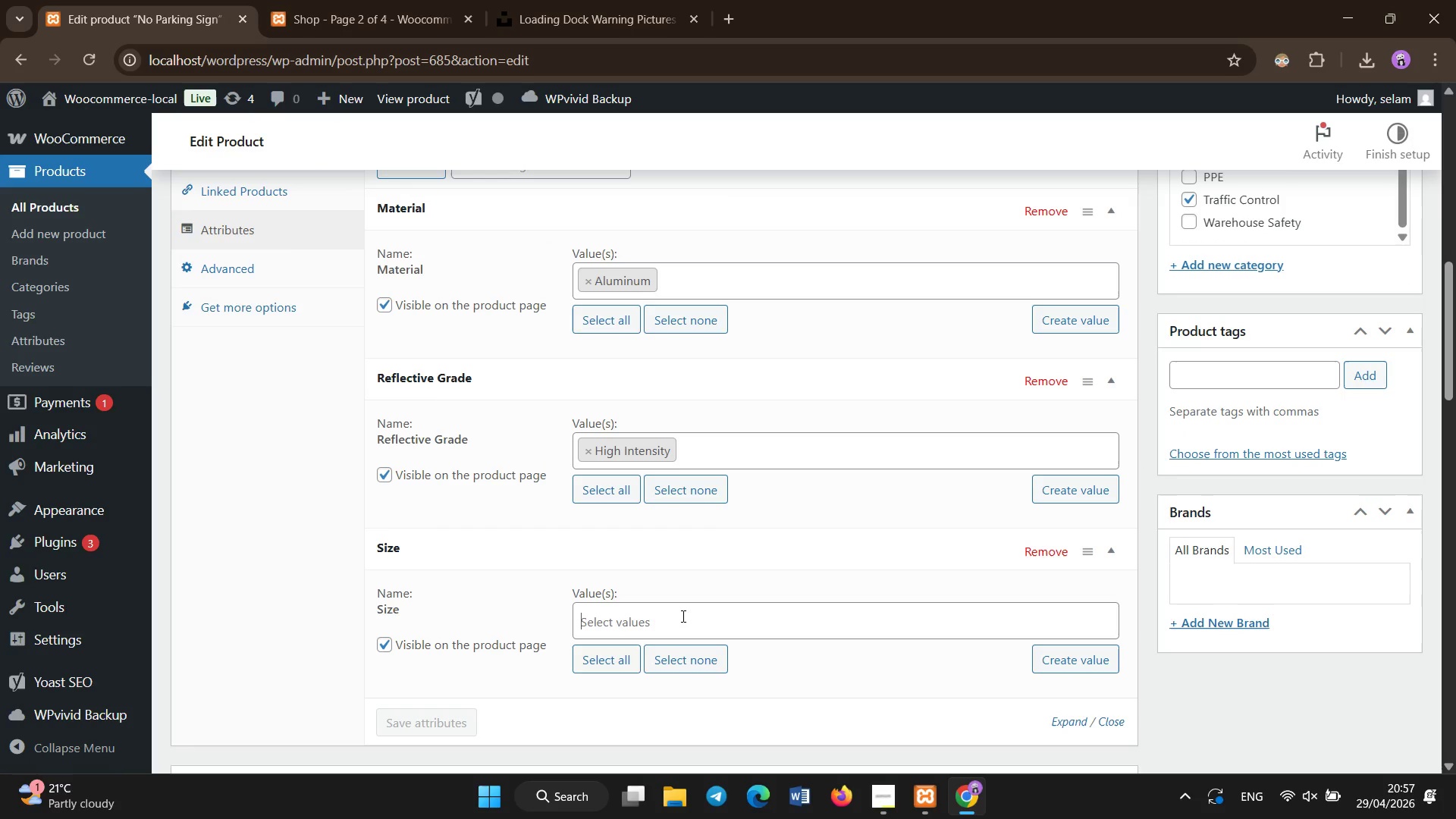 
left_click([683, 617])
 